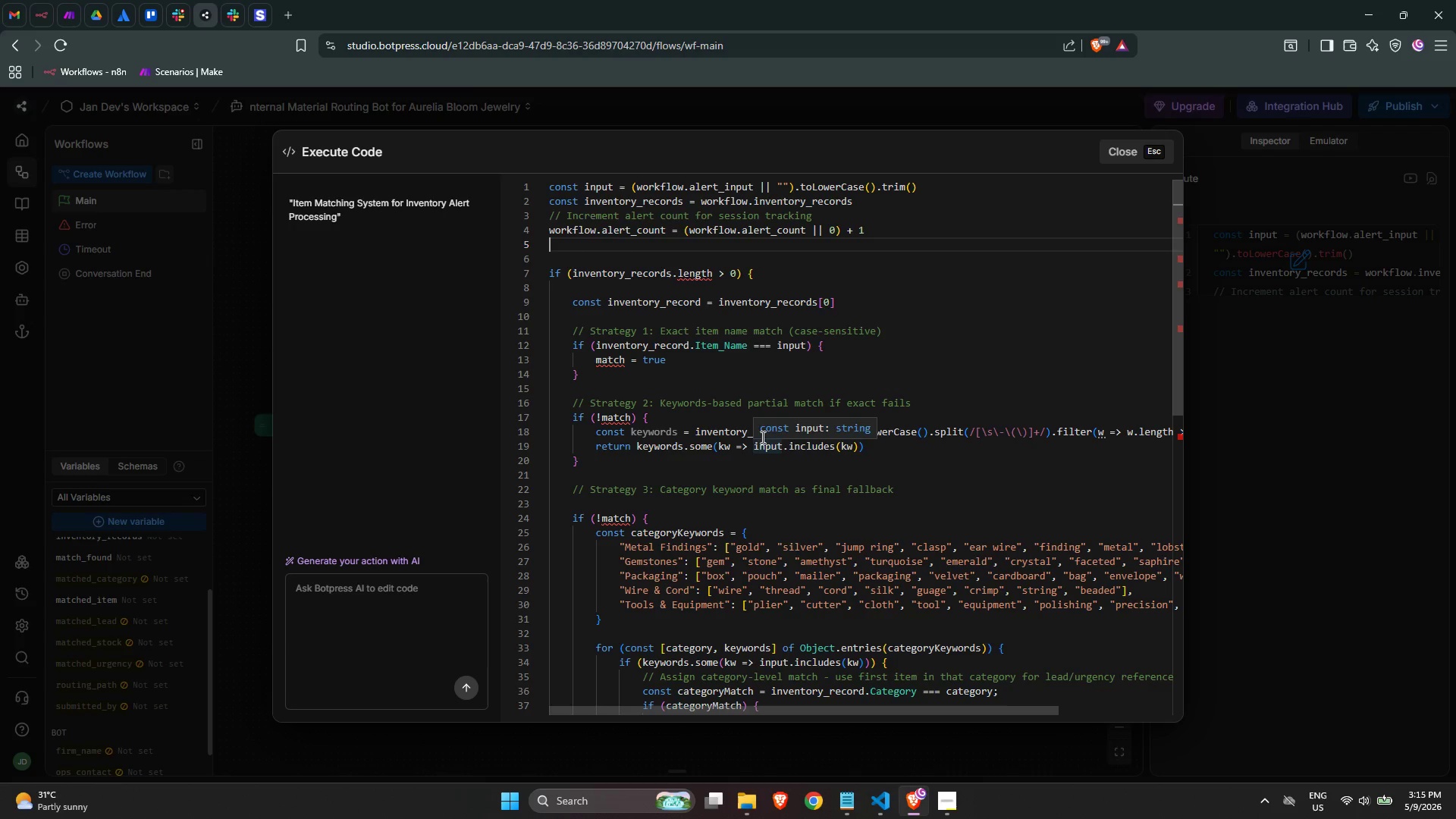 
left_click([858, 306])
 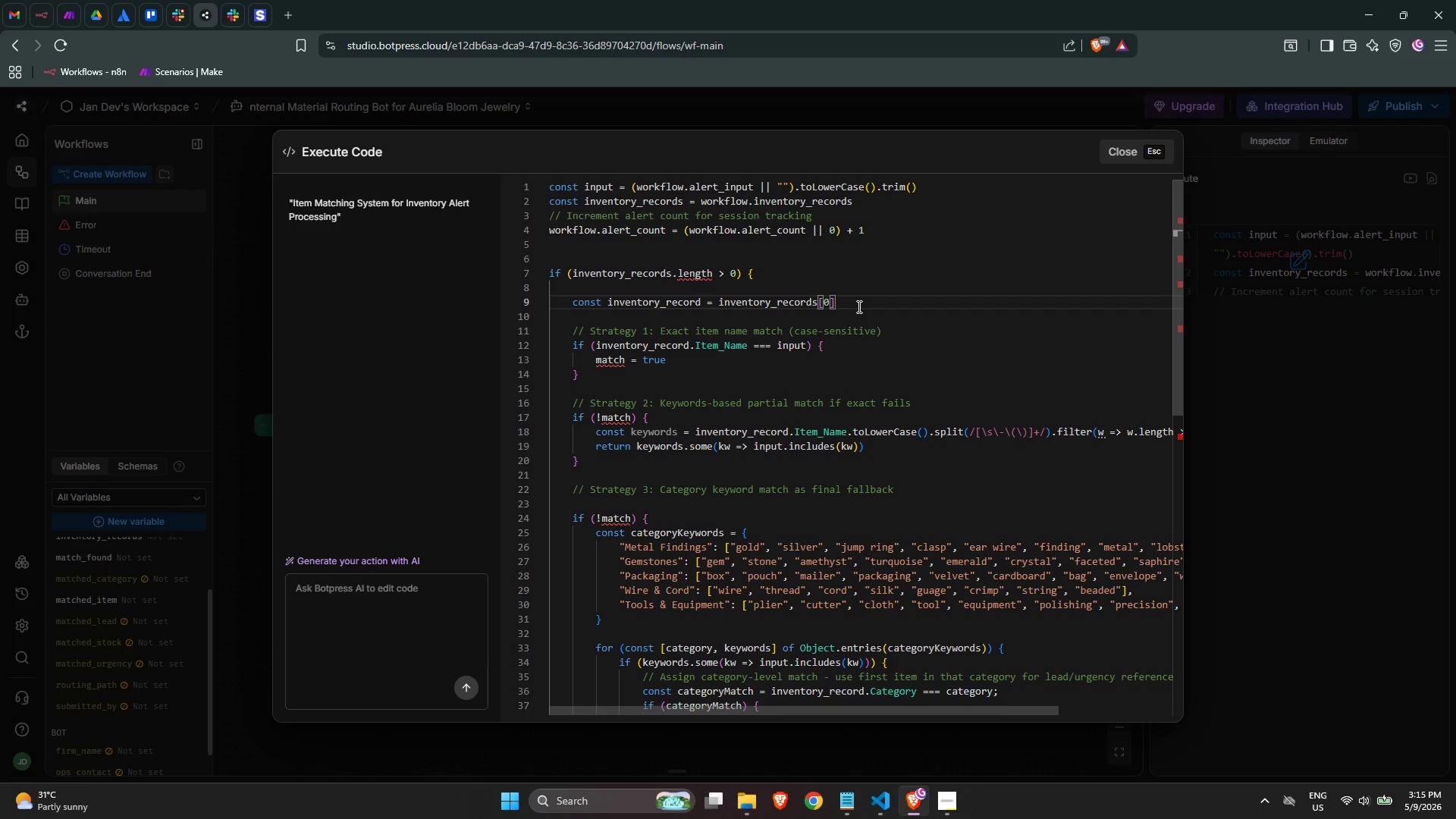 
key(Enter)
 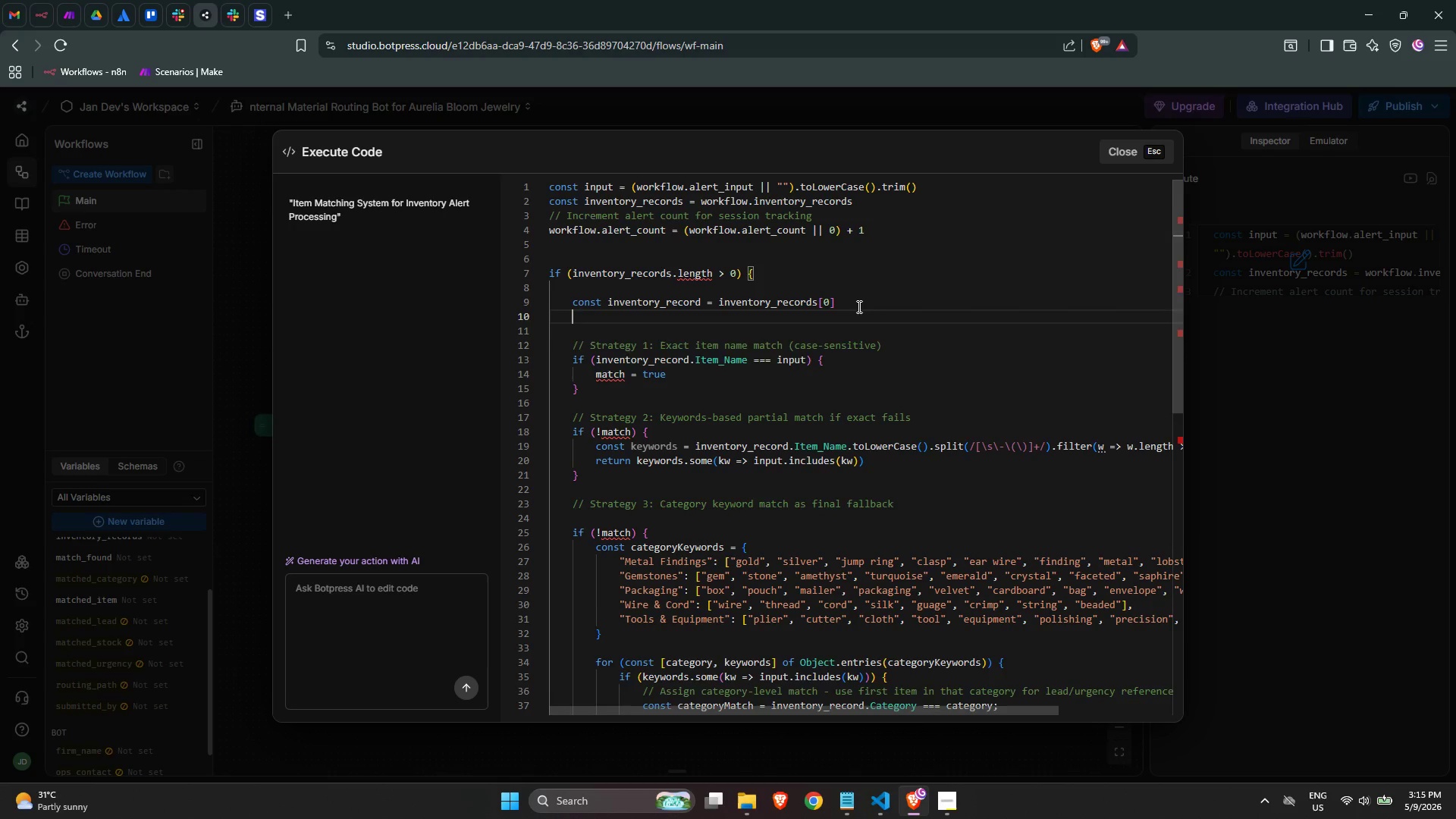 
key(Enter)
 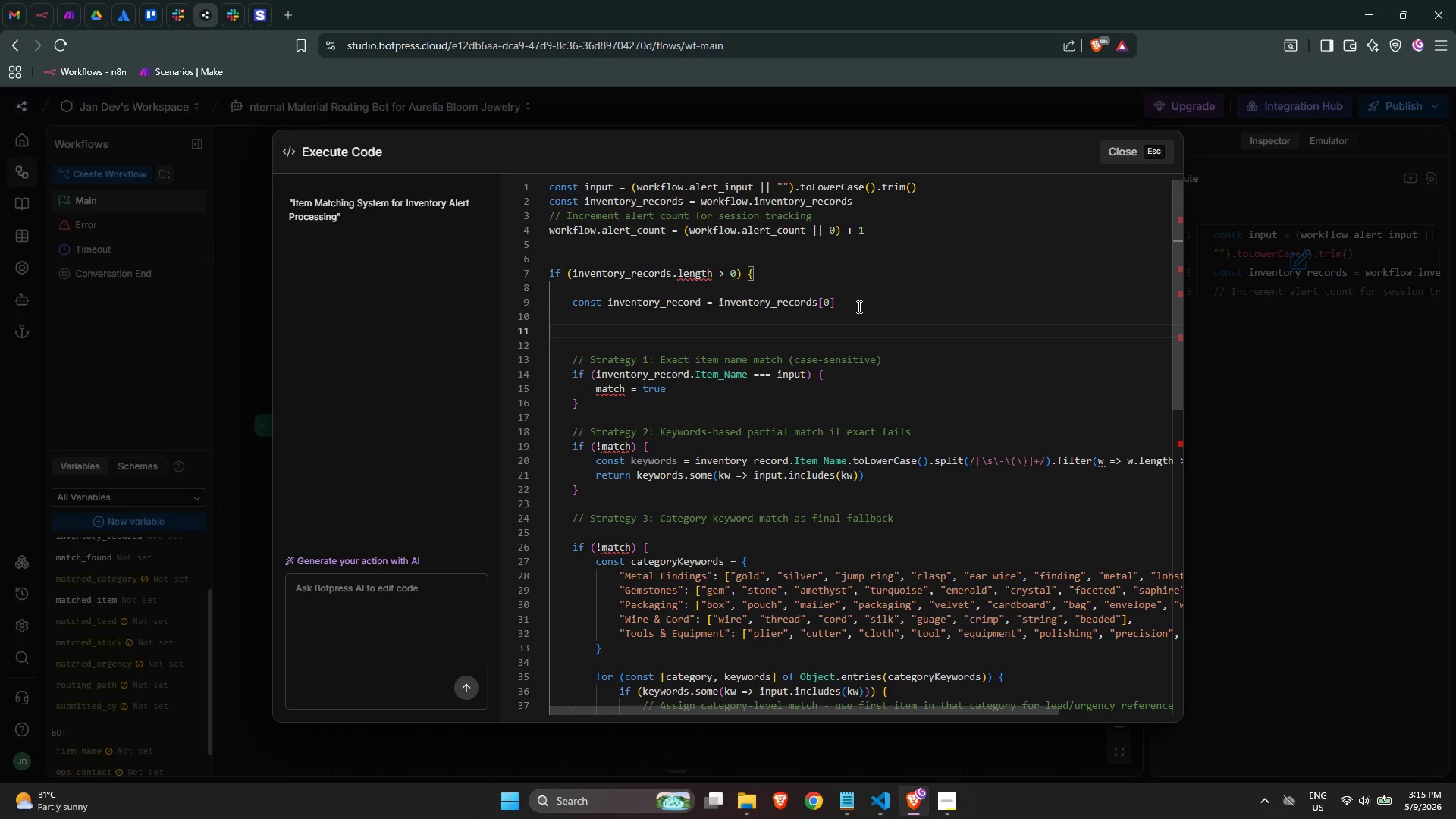 
type(let match = )
 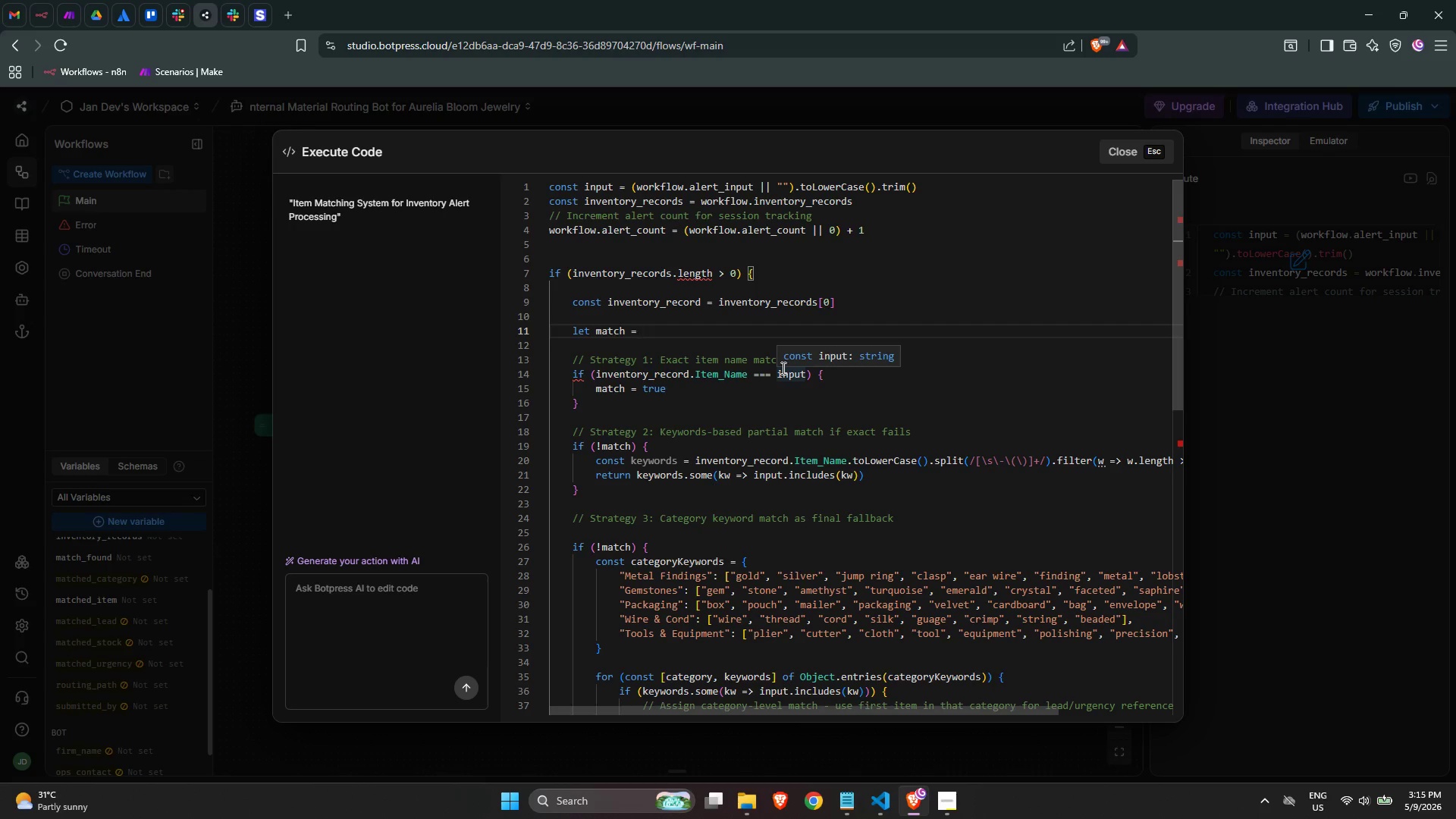 
key(Backspace)
 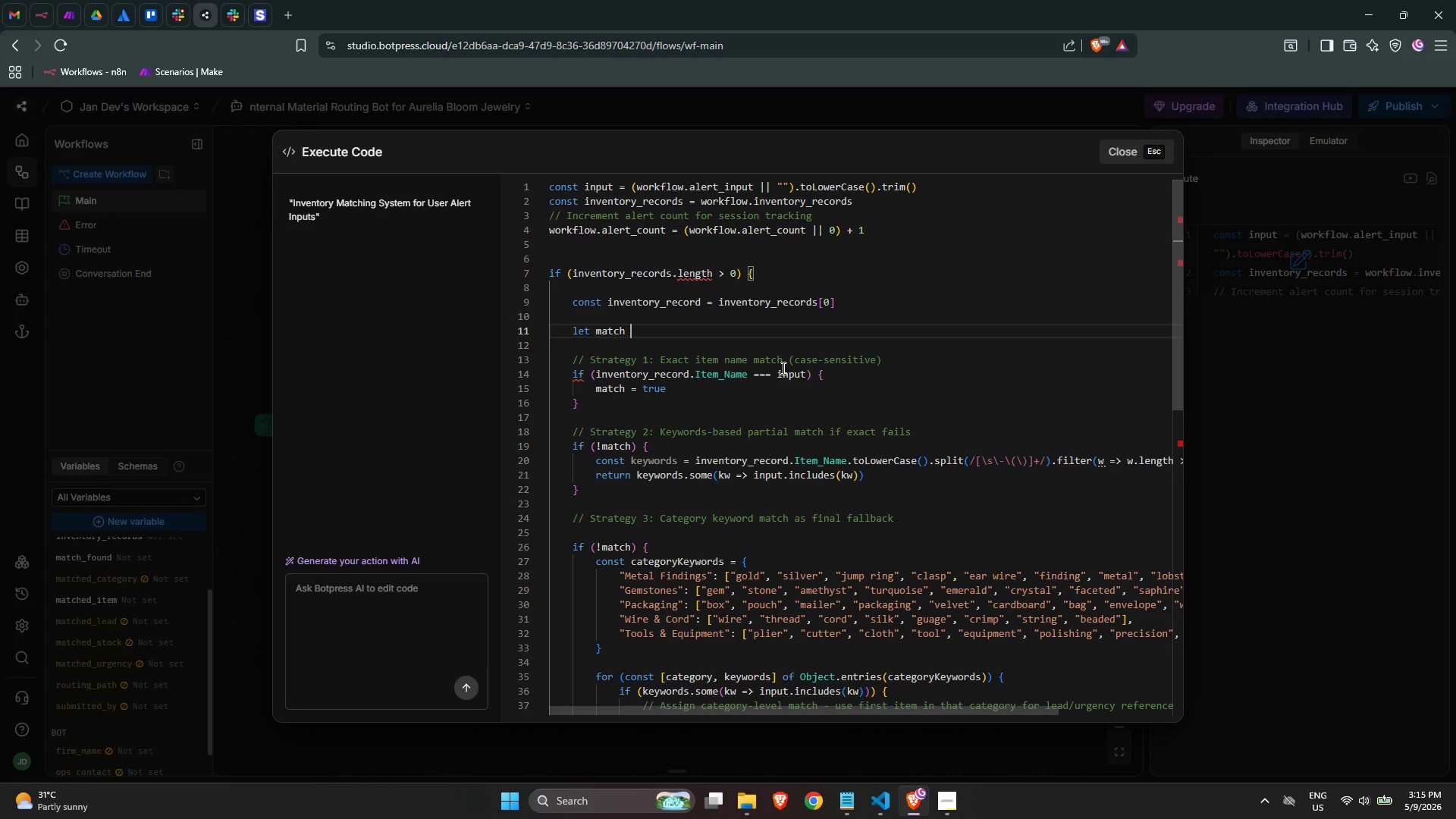 
key(Backspace)
 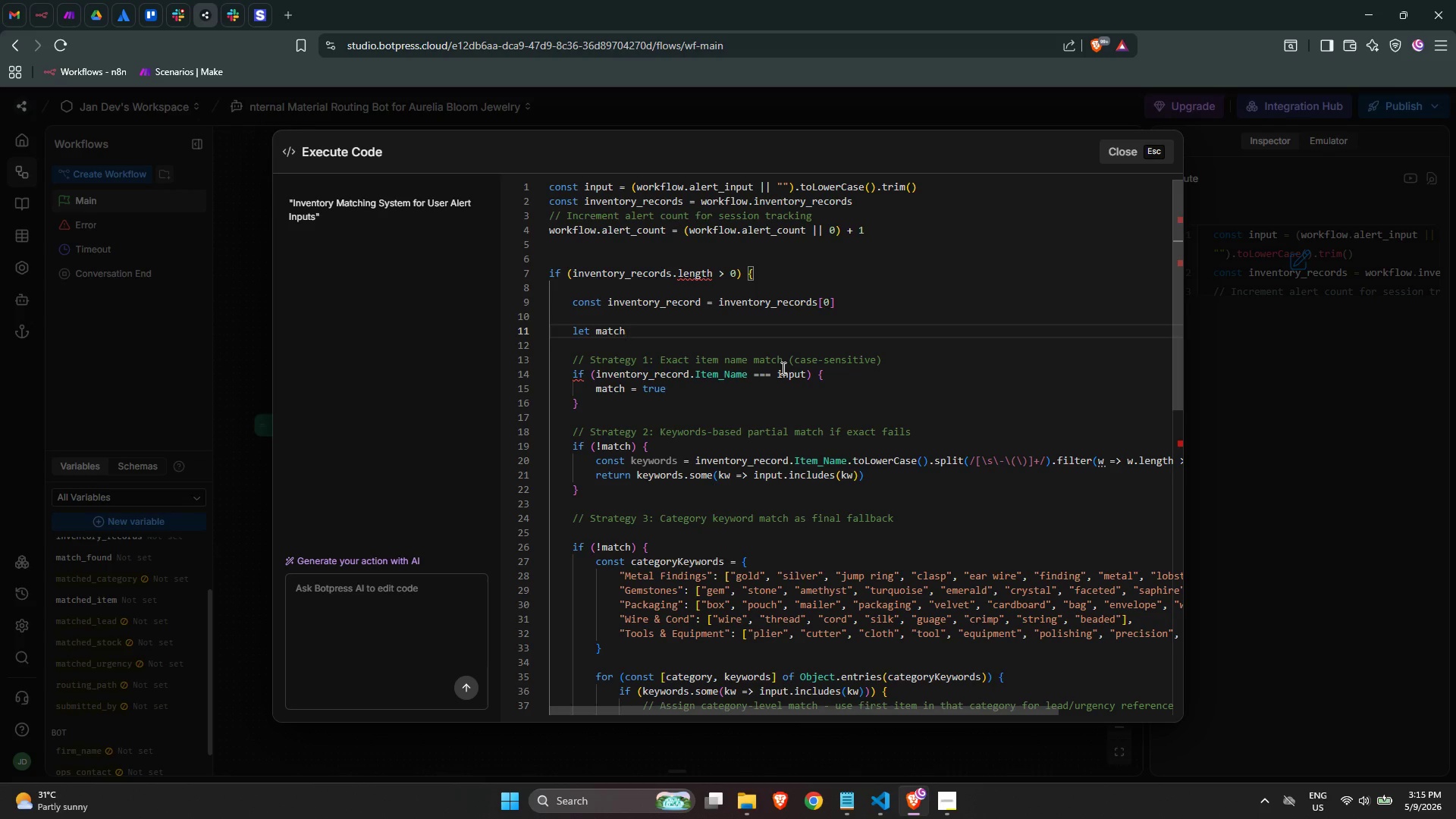 
key(Backspace)
 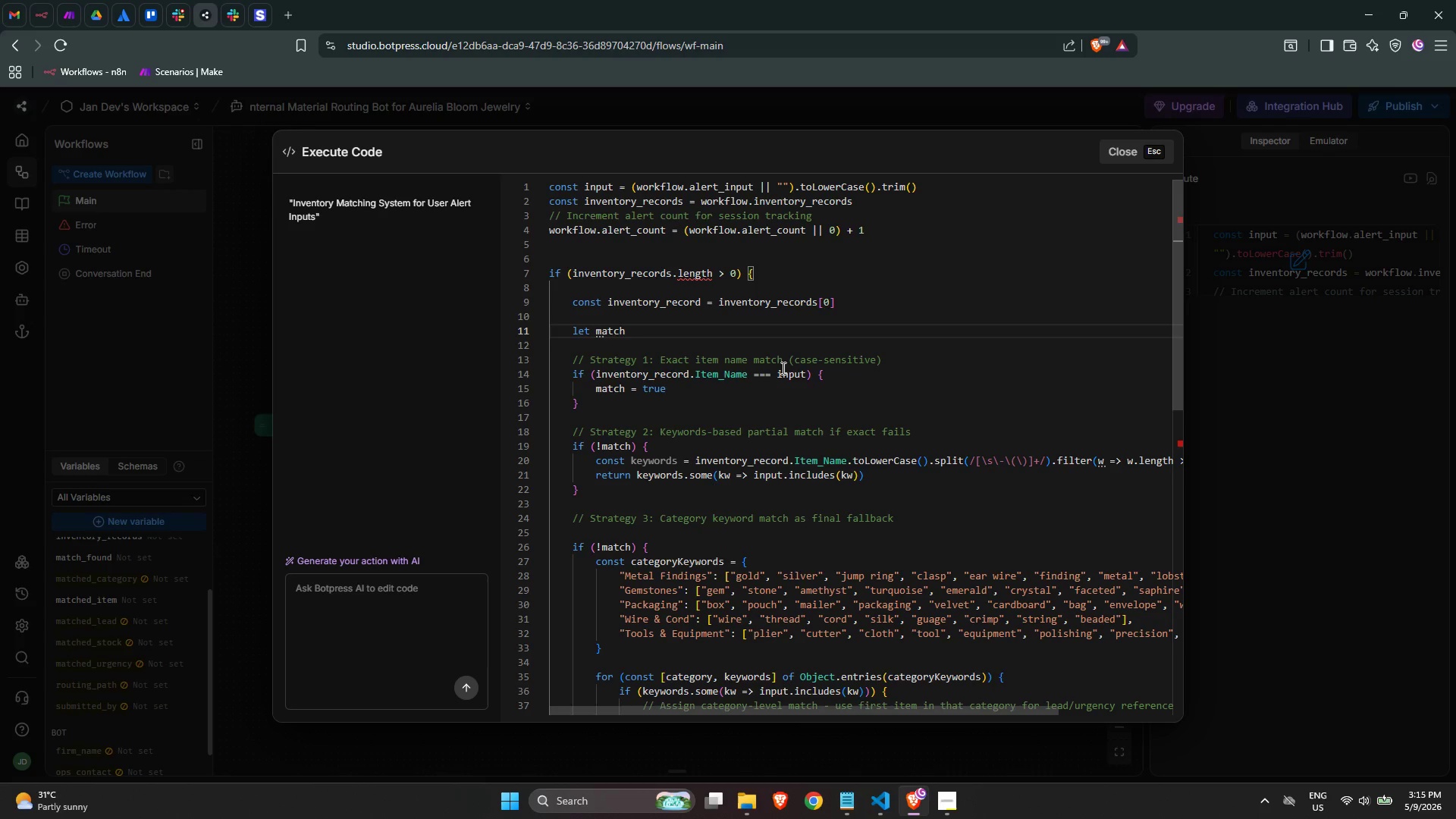 
key(Semicolon)
 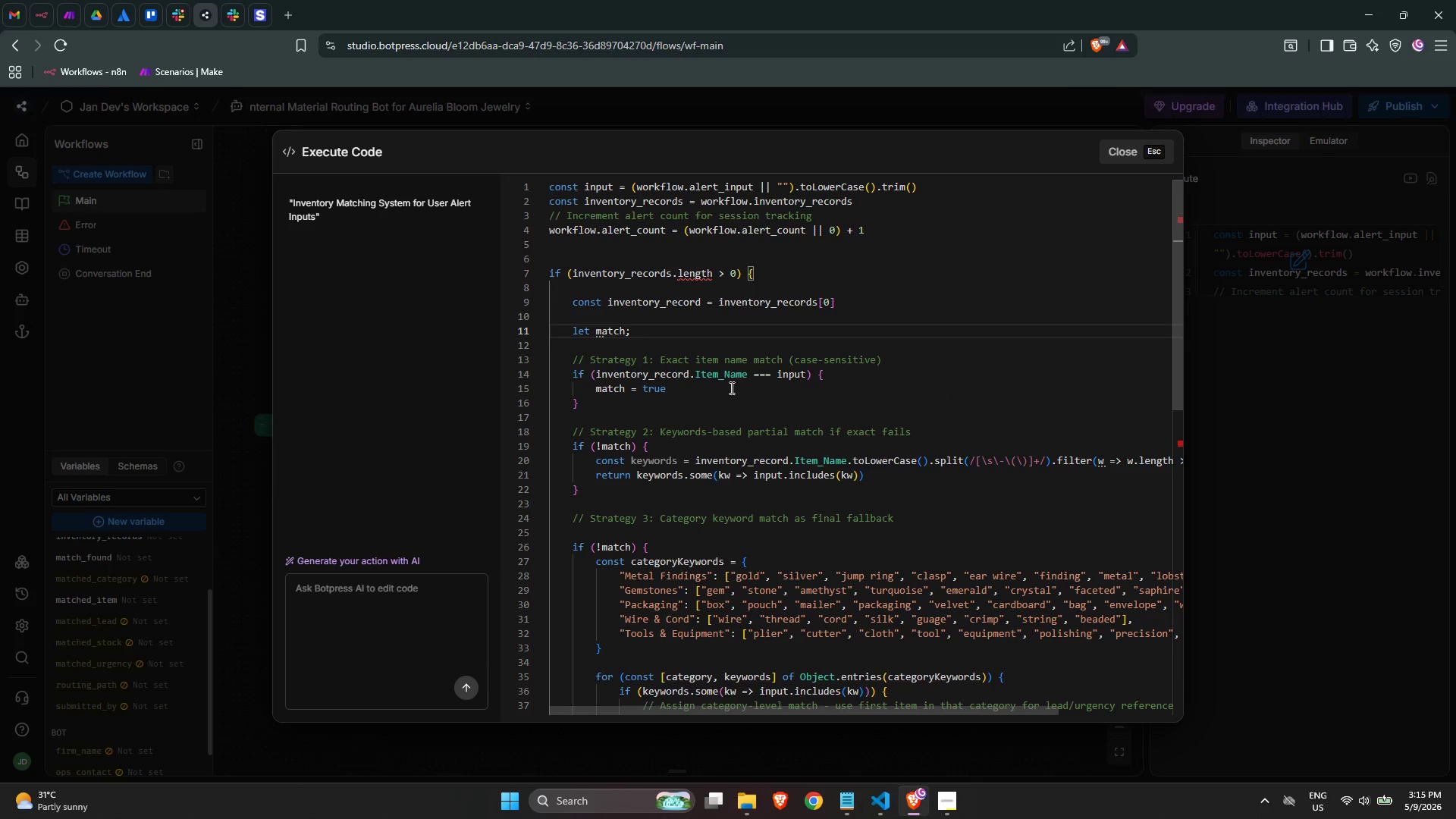 
scroll: coordinate [709, 377], scroll_direction: down, amount: 2.0
 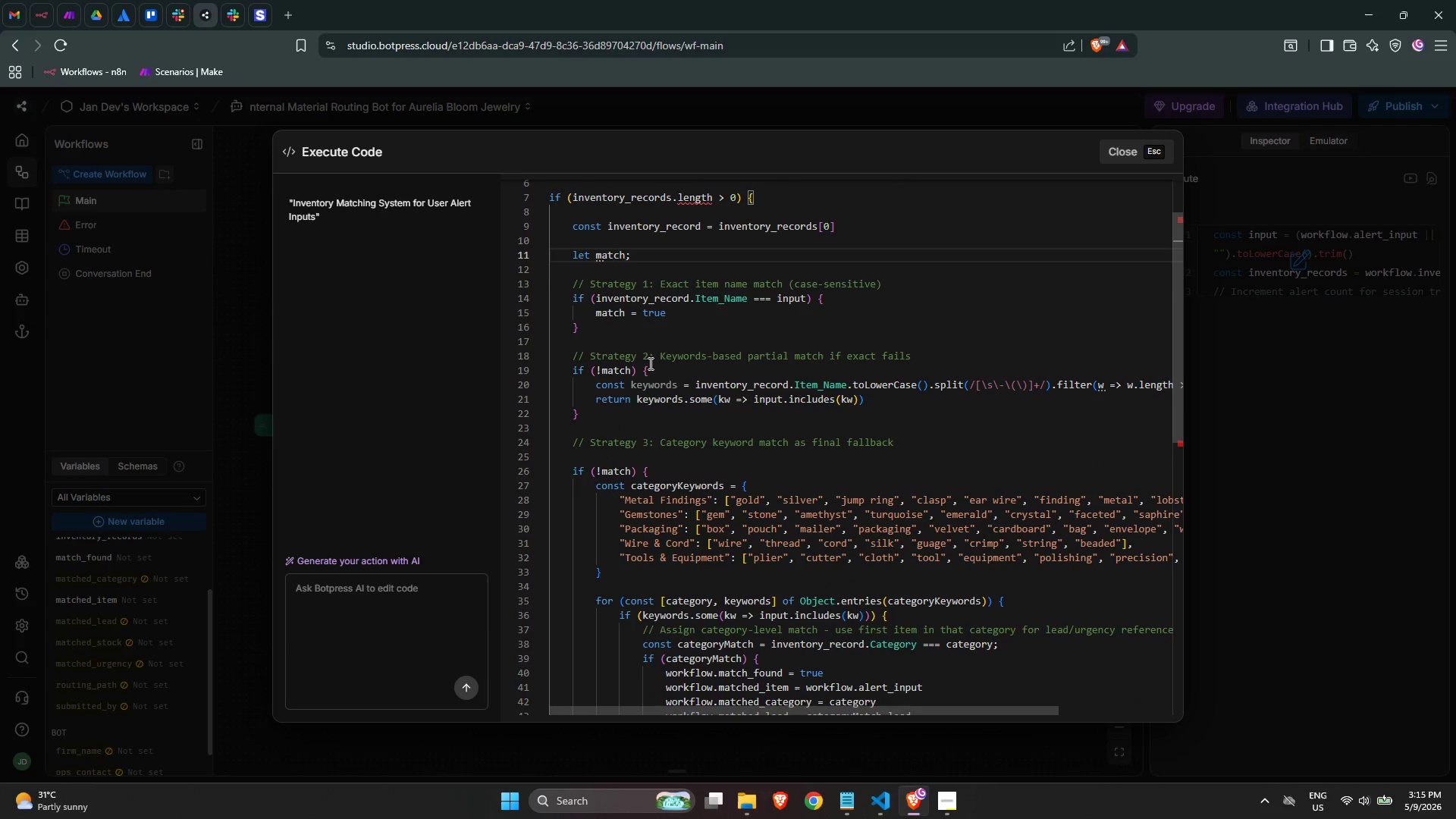 
mouse_move([636, 347])
 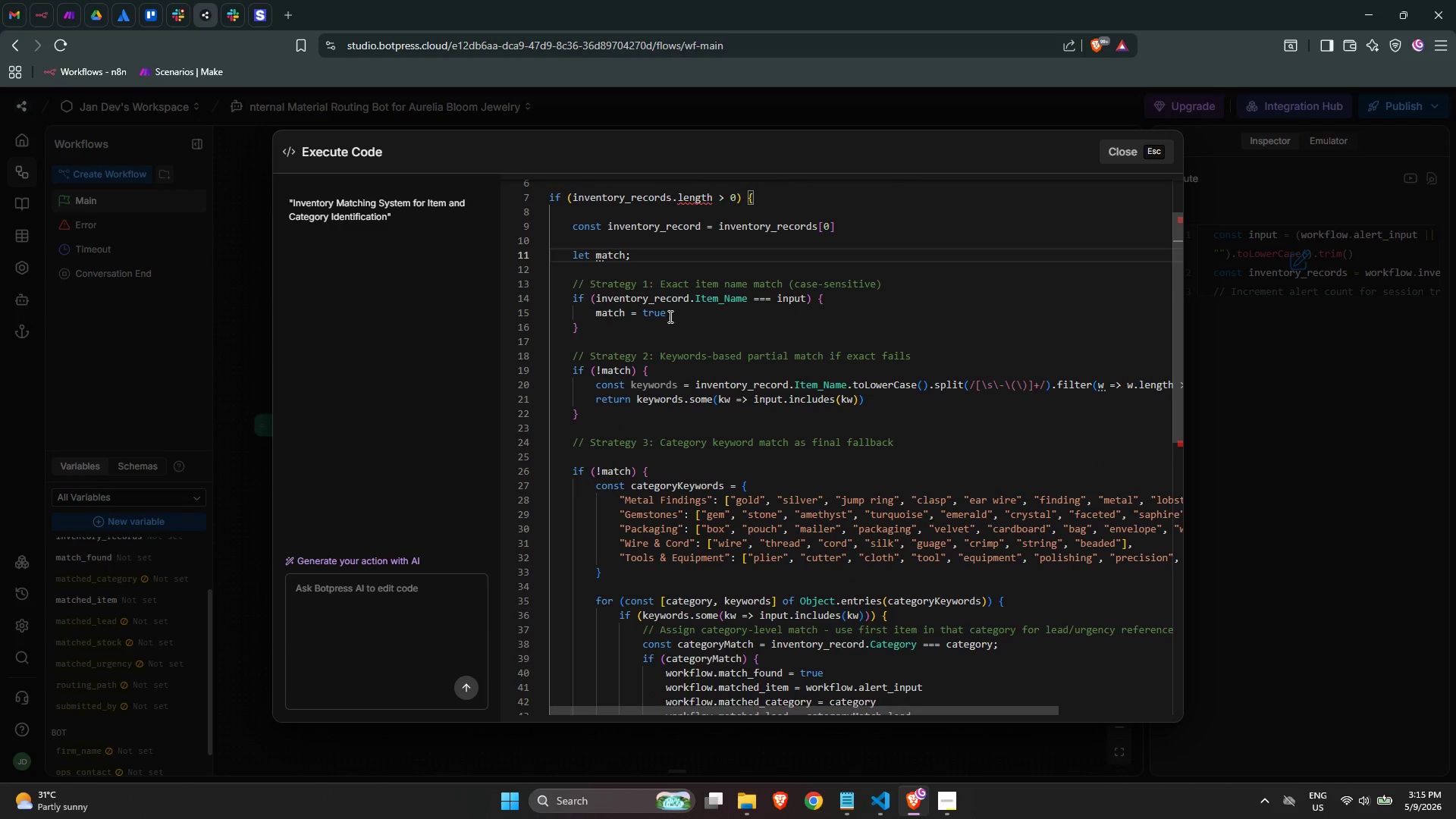 
wait(5.78)
 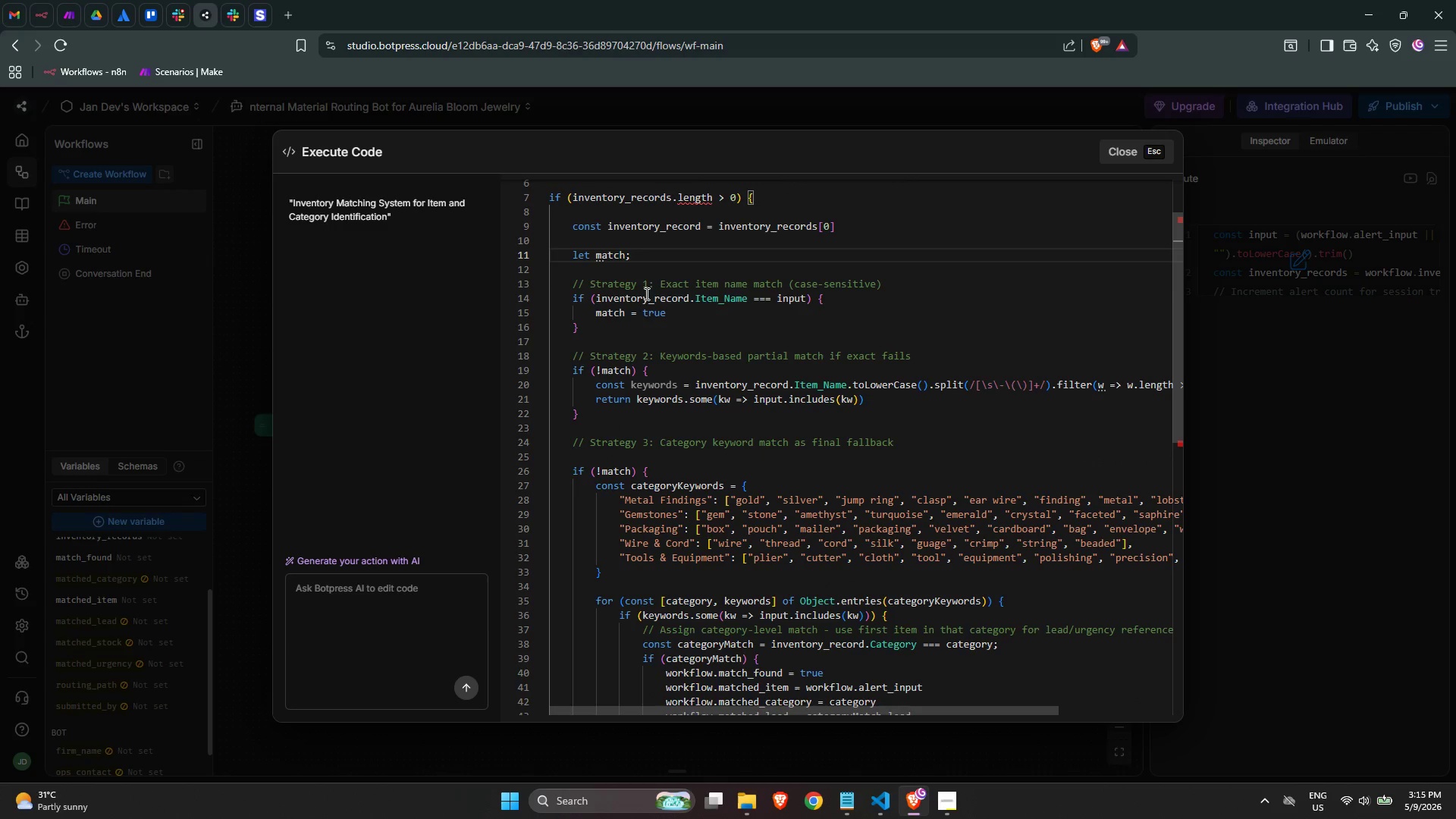 
left_click([670, 316])
 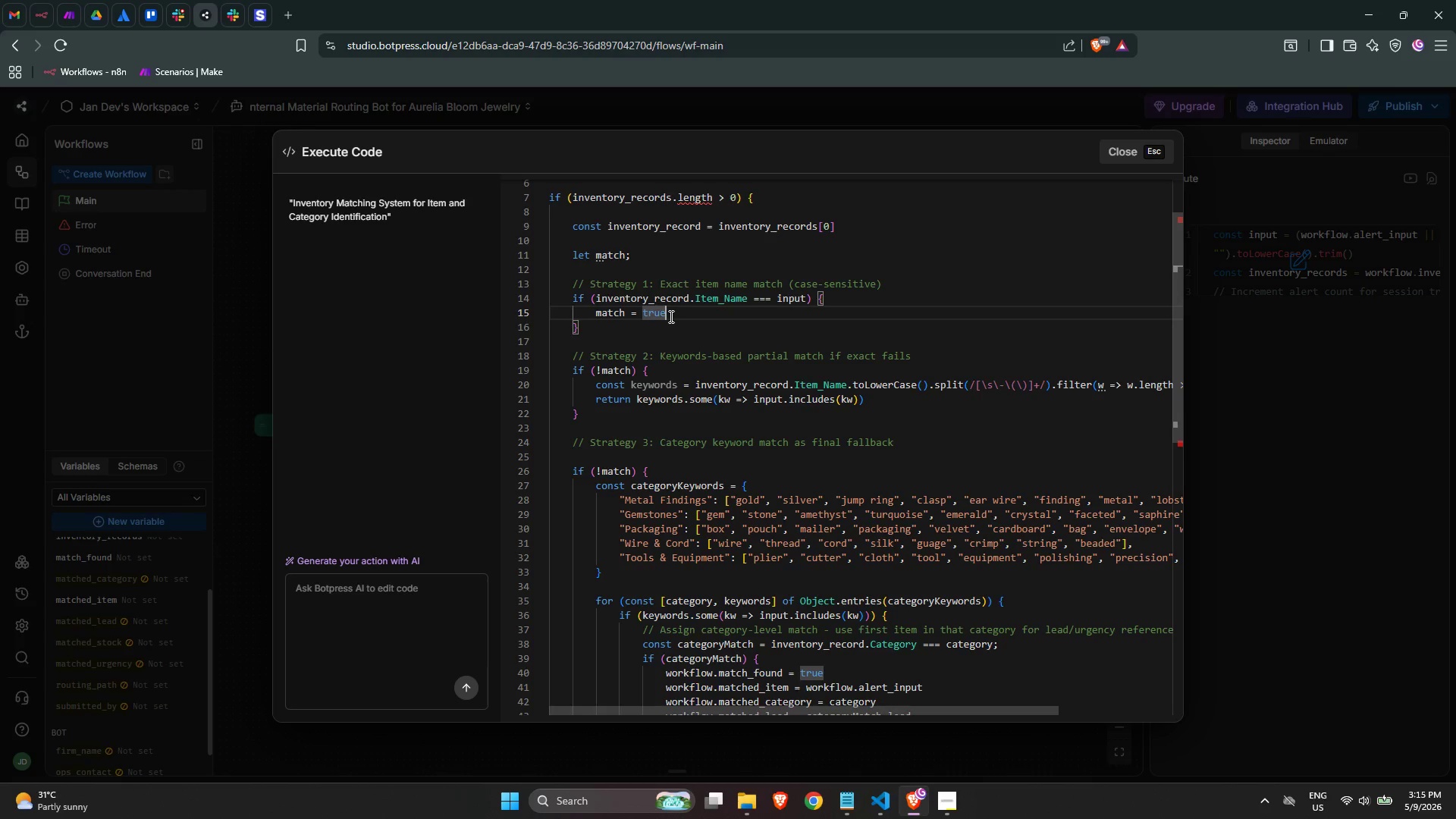 
wait(20.19)
 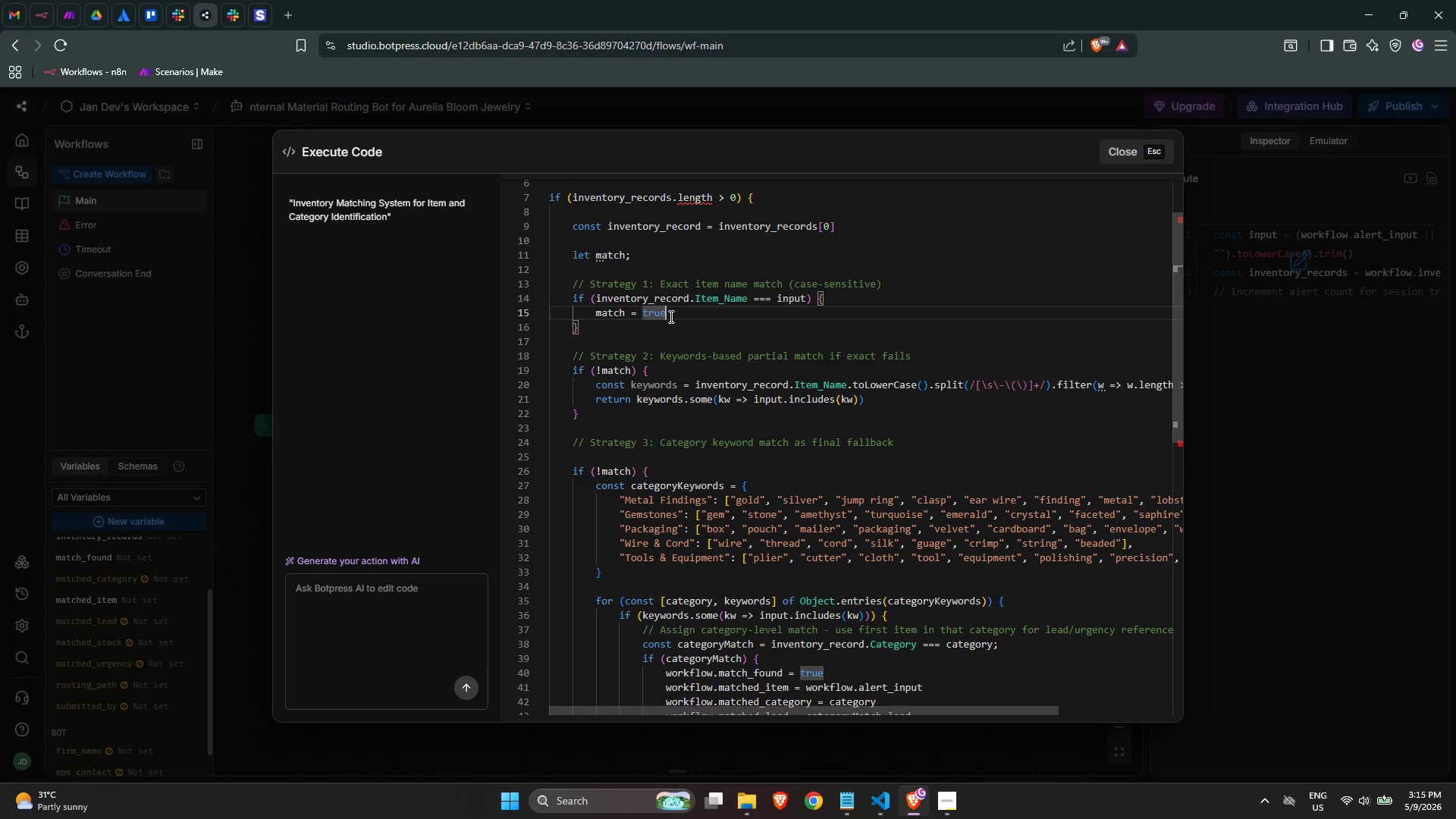 
key(Backspace)
 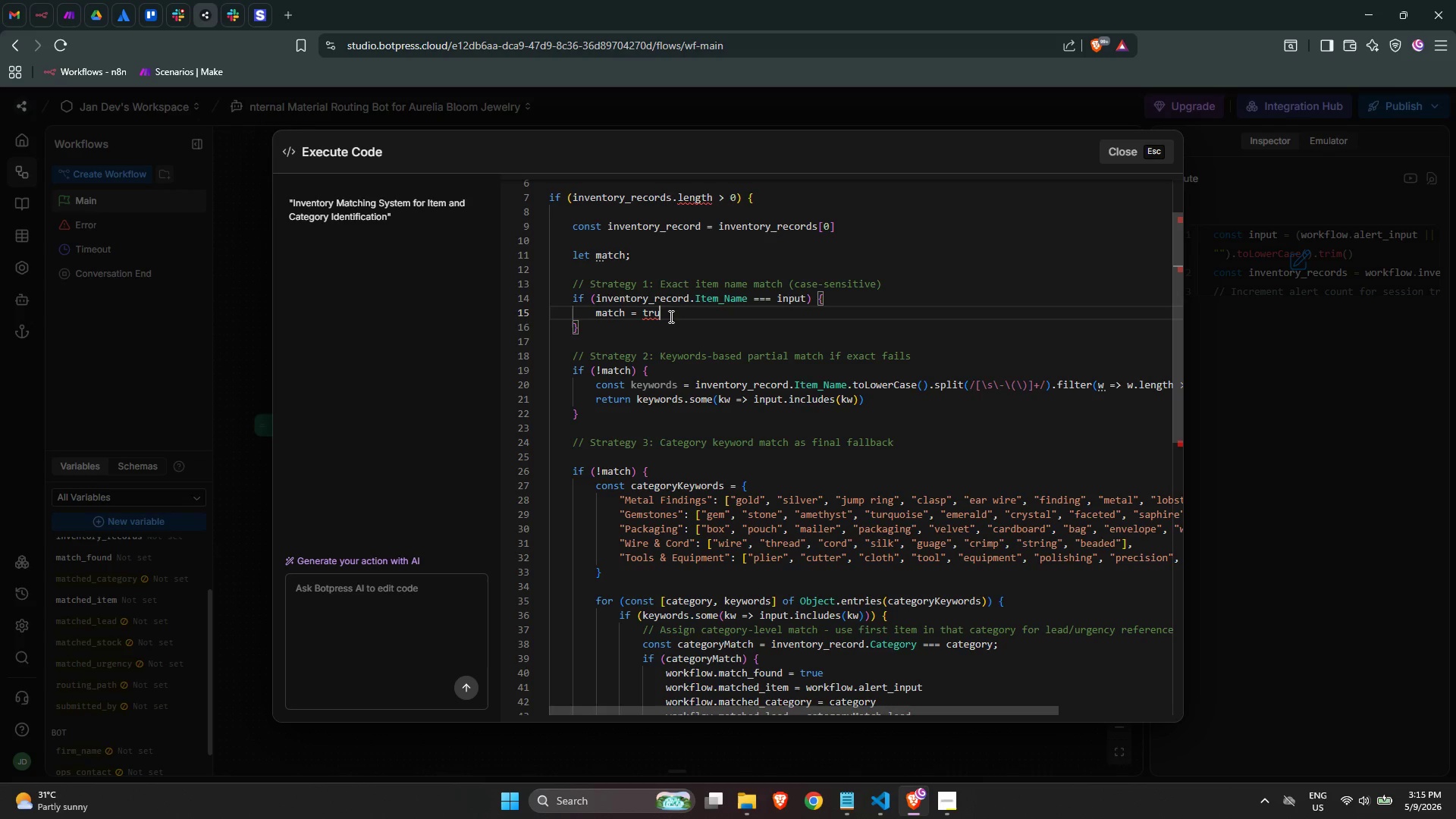 
key(Backspace)
 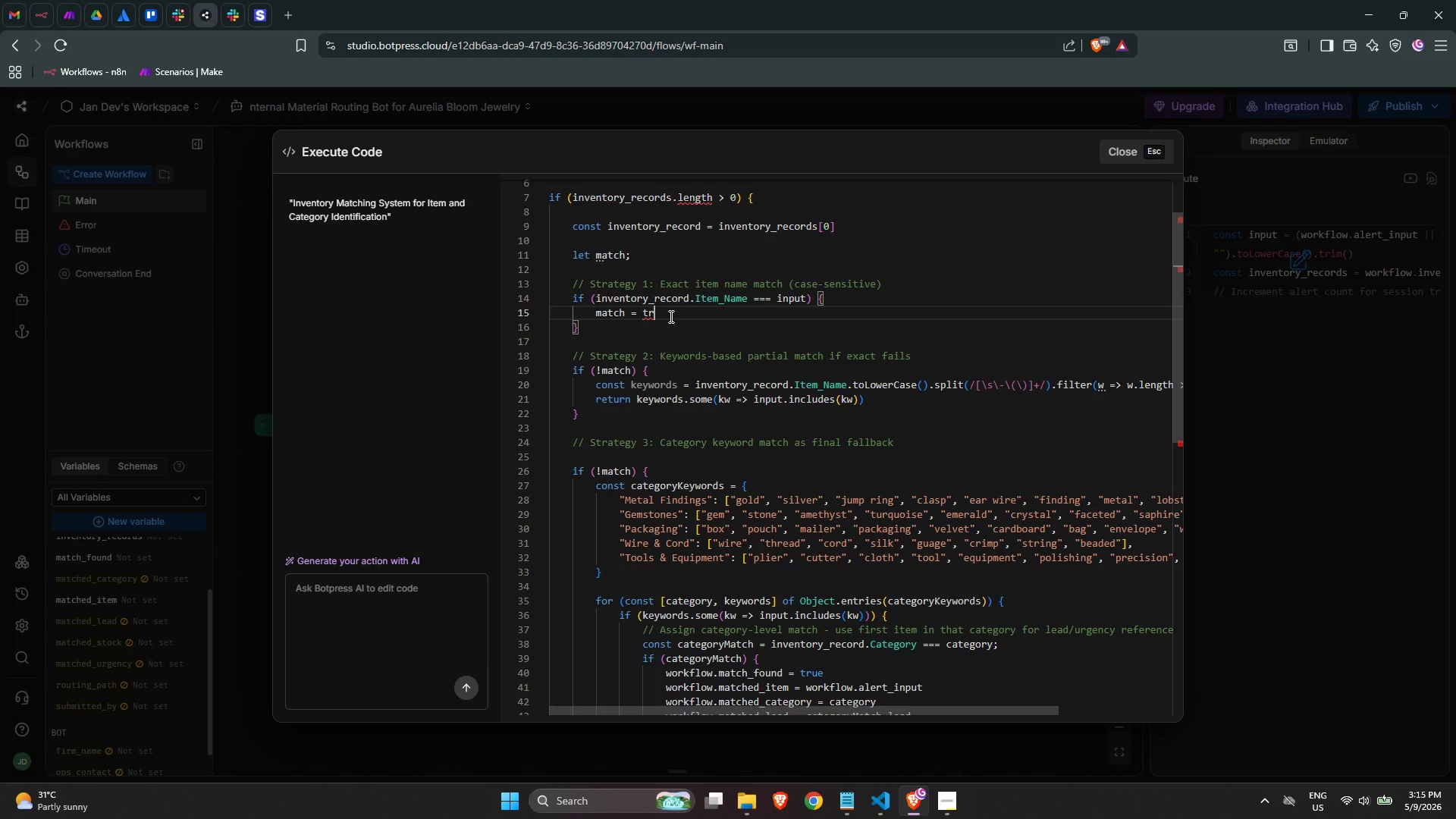 
key(Backspace)
 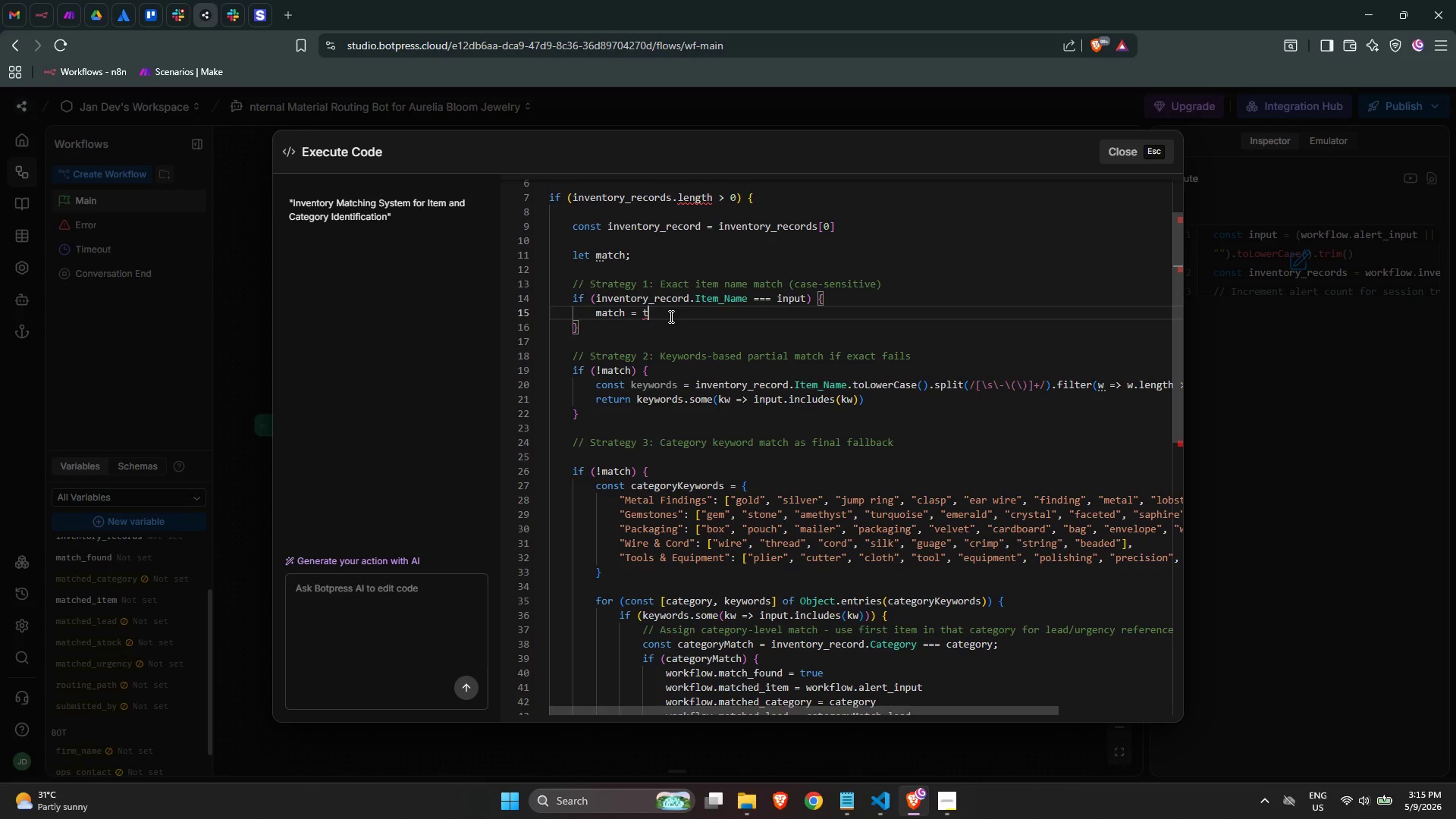 
key(Backspace)
 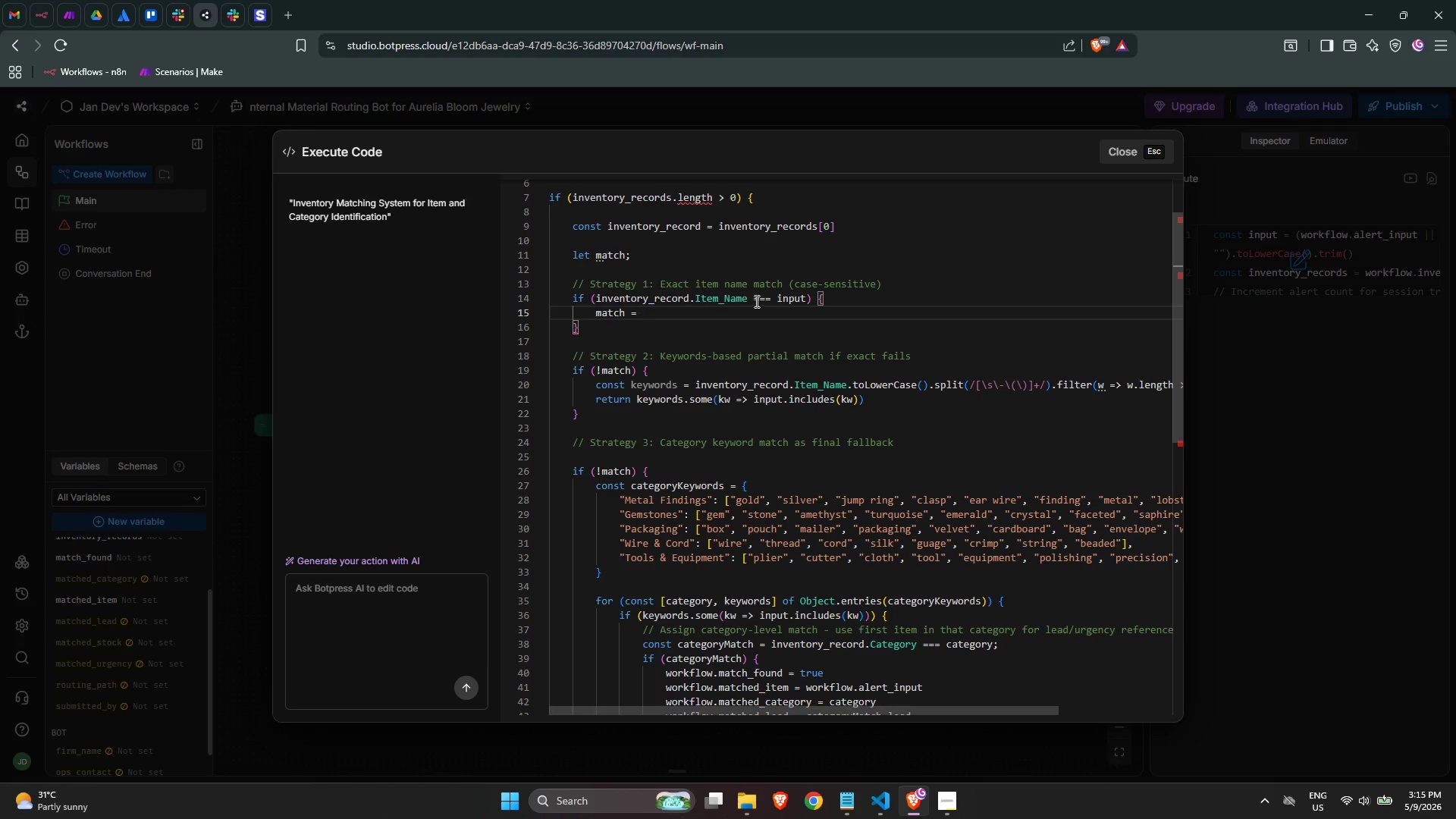 
left_click_drag(start_coordinate=[749, 300], to_coordinate=[598, 298])
 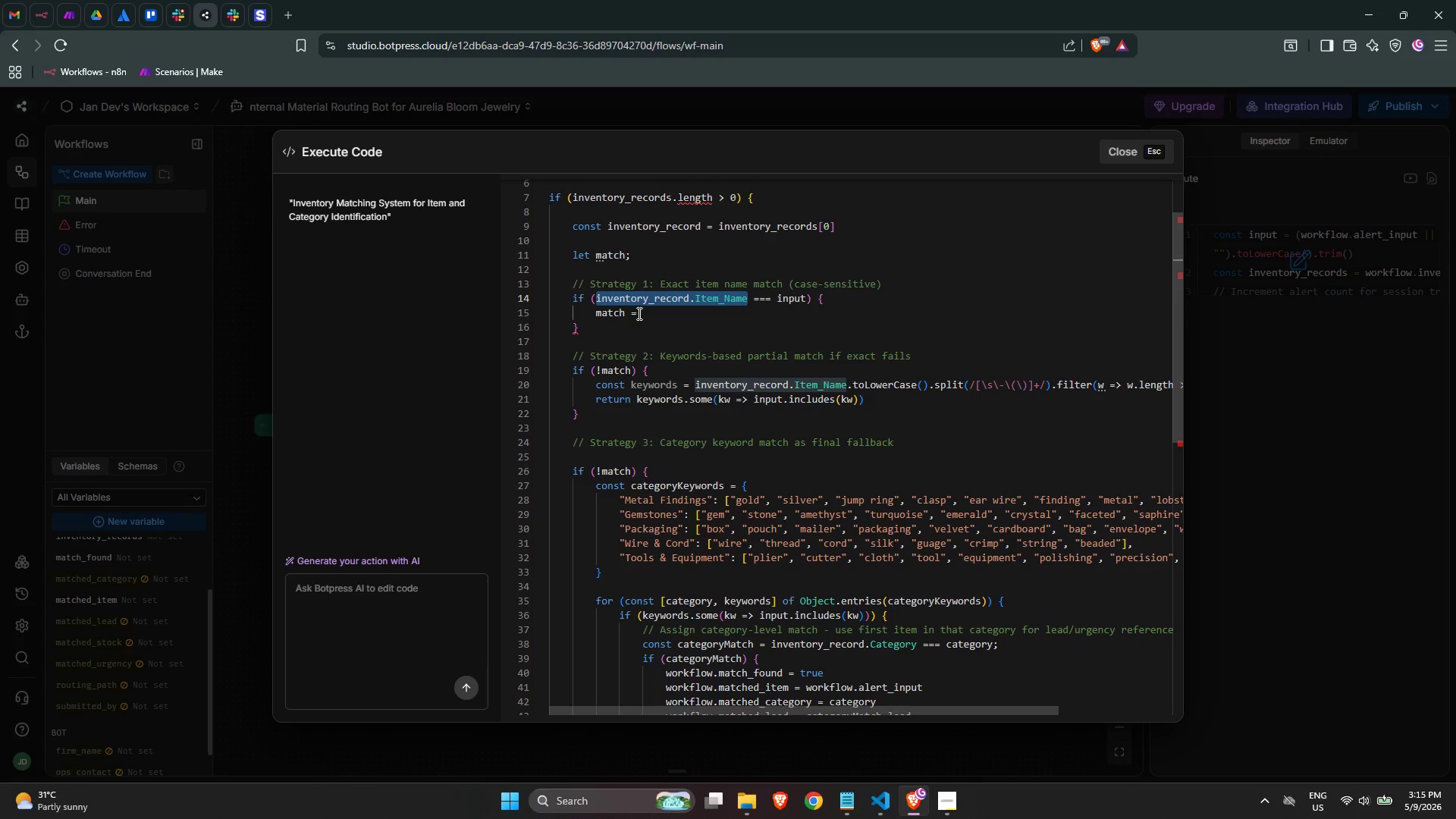 
key(Control+ControlLeft)
 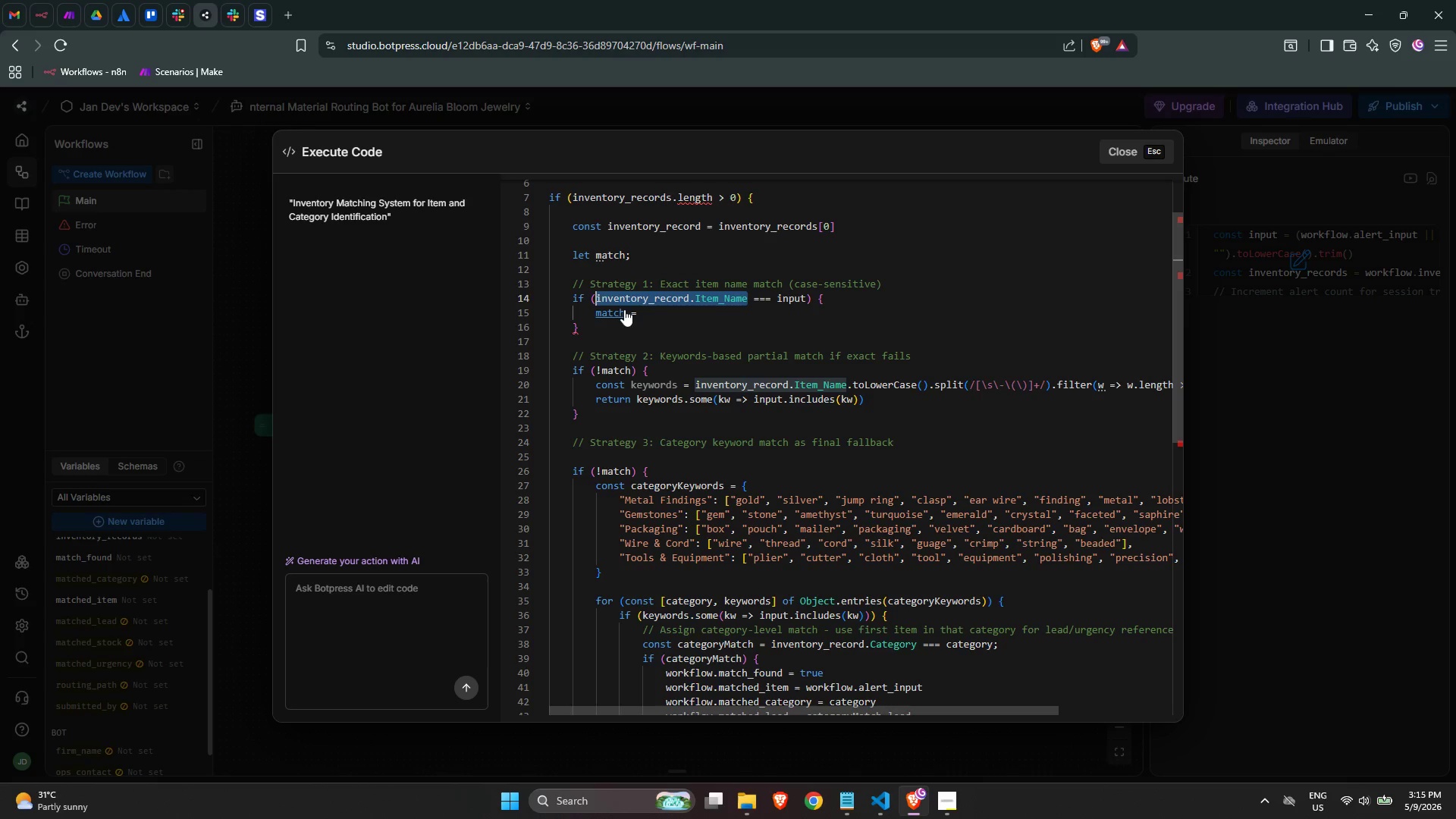 
key(Control+C)
 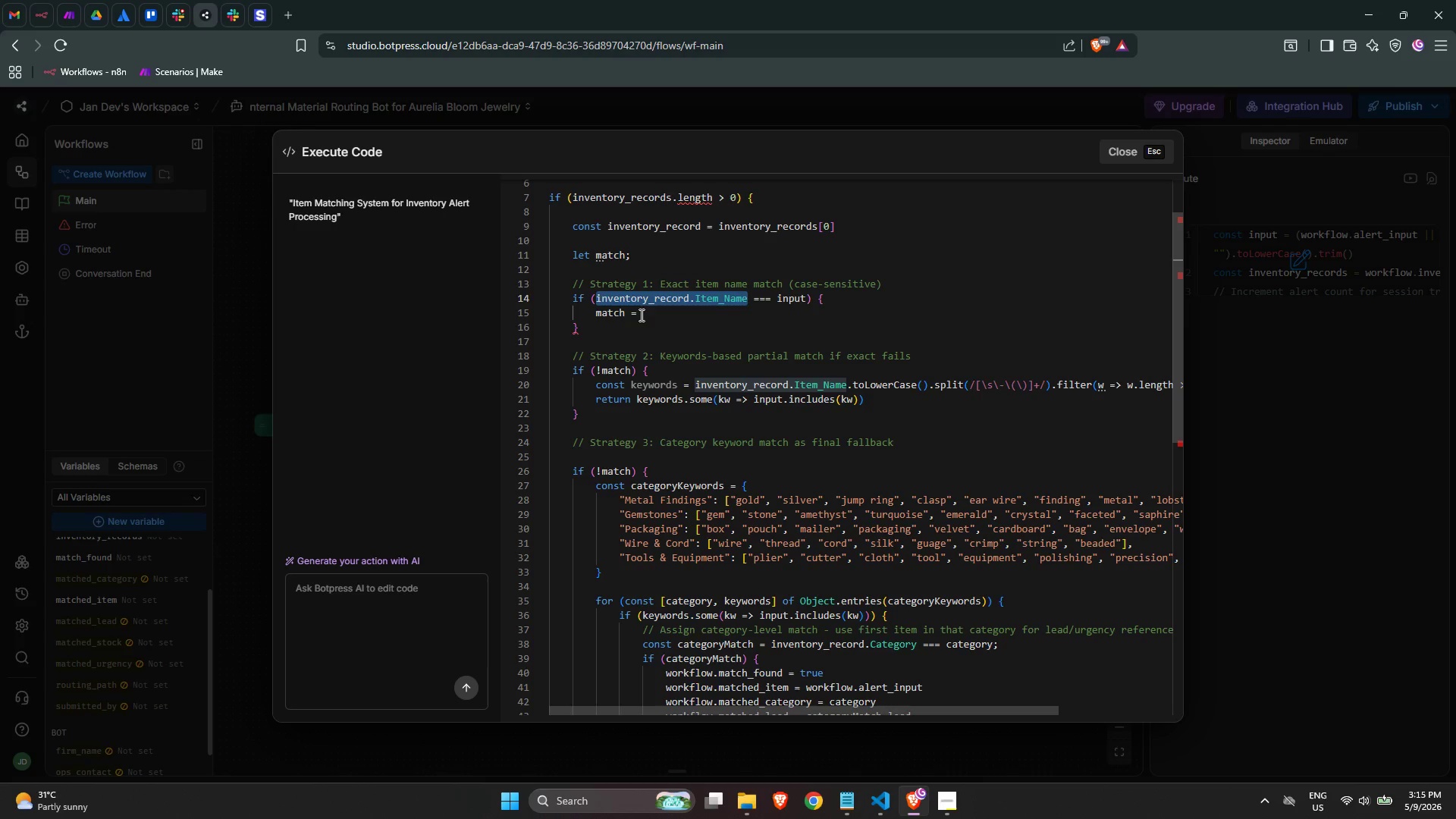 
left_click([641, 312])
 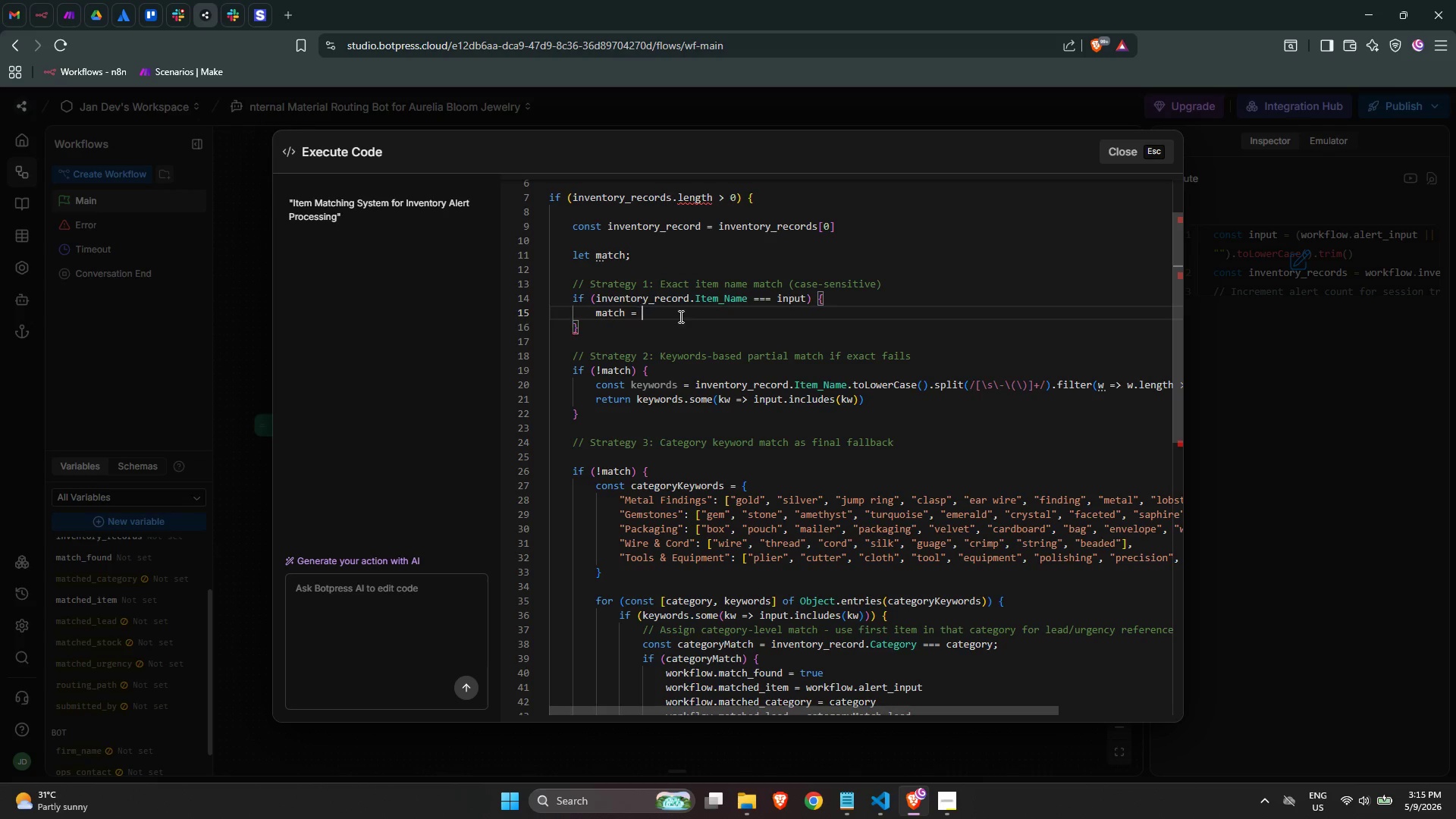 
key(Control+V)
 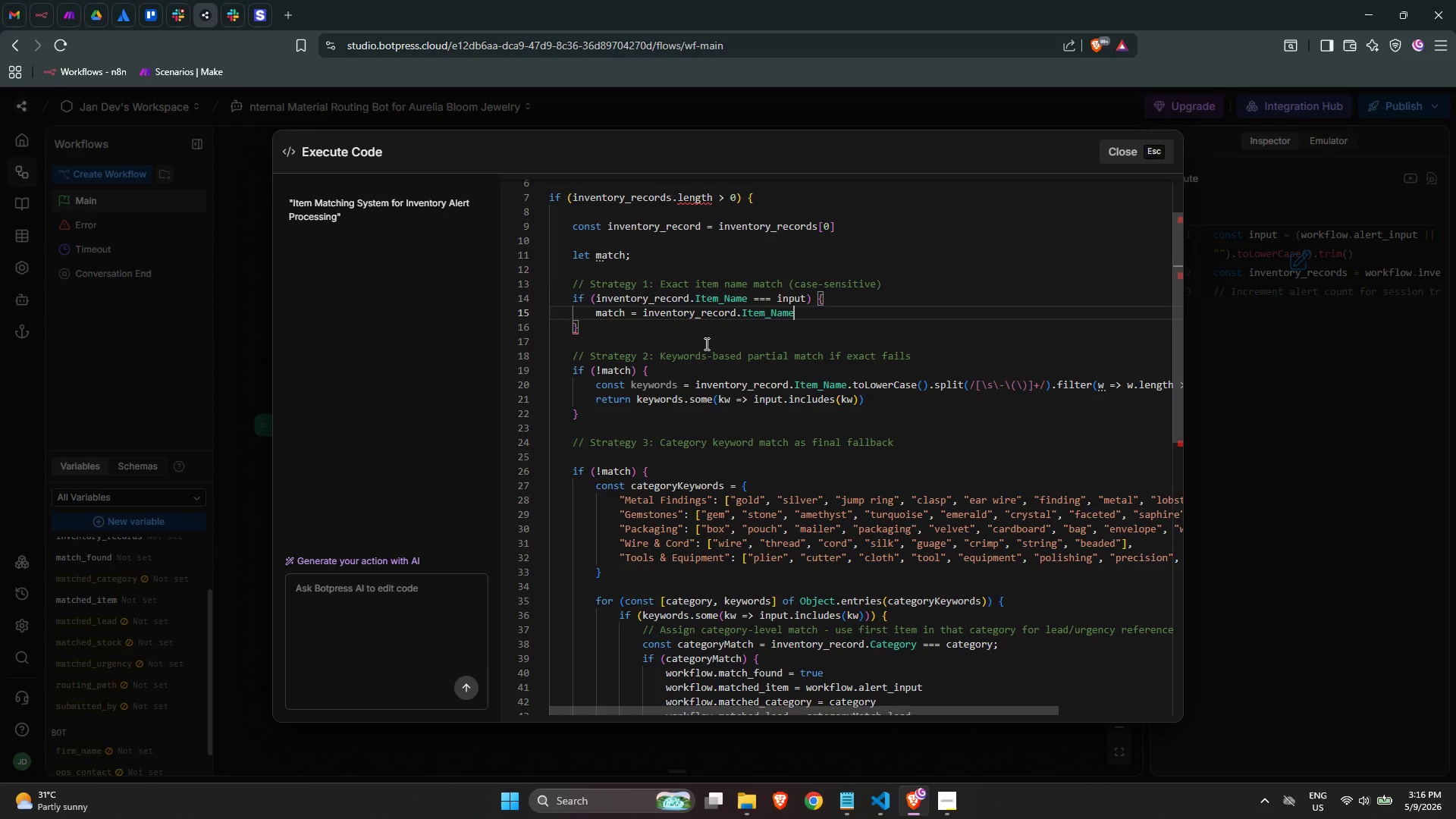 
left_click([701, 340])
 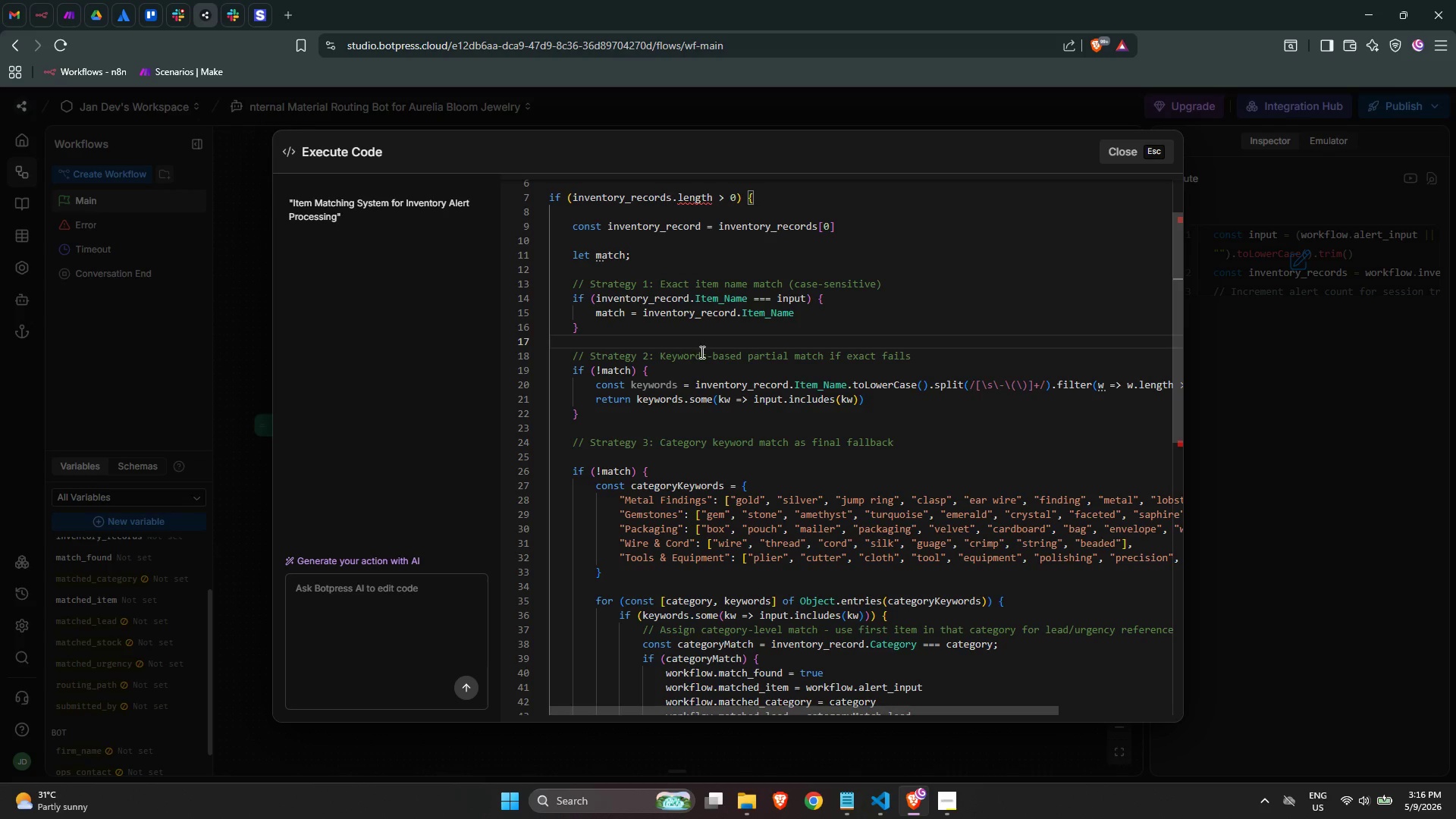 
scroll: coordinate [703, 352], scroll_direction: down, amount: 2.0
 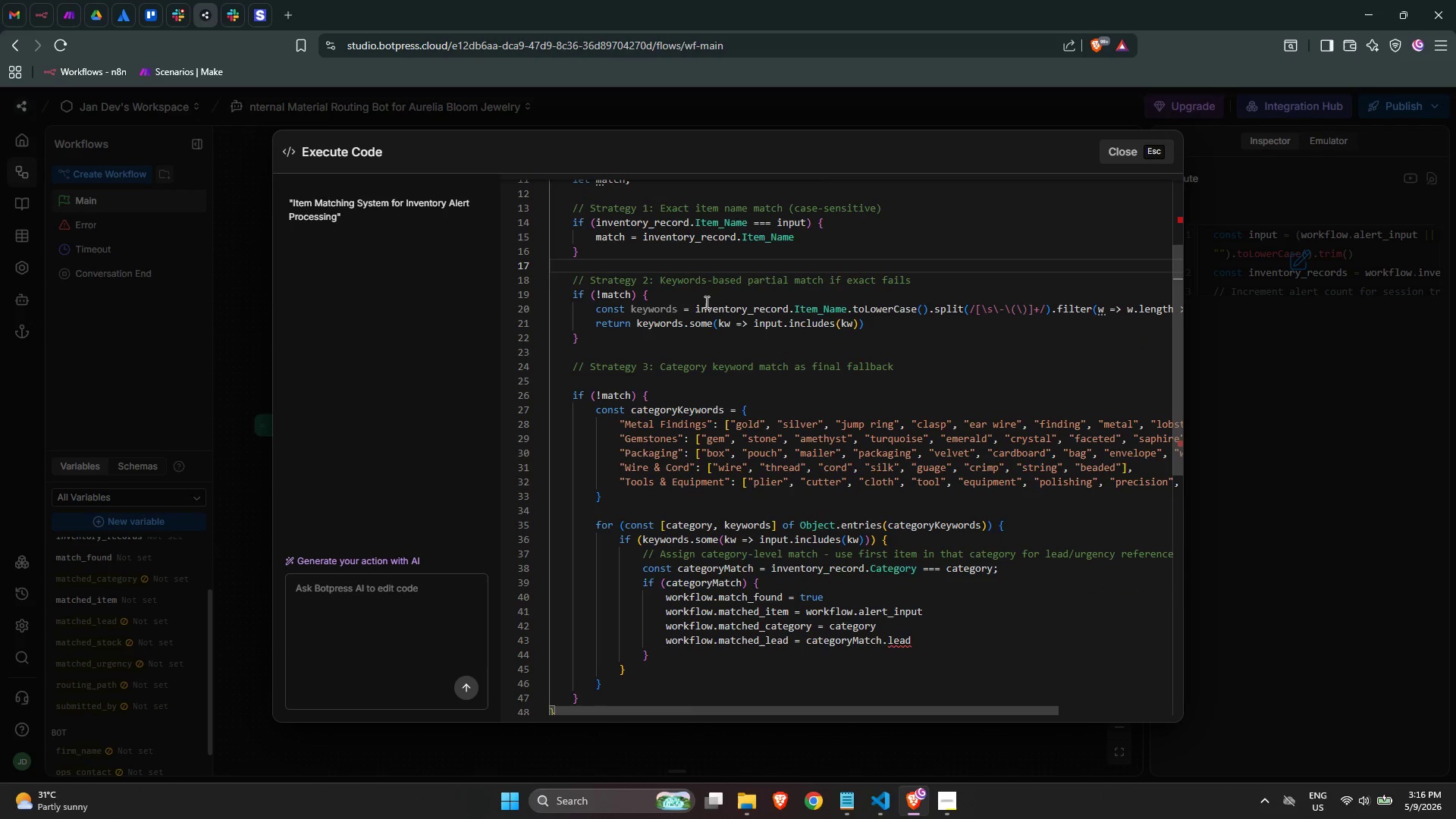 
left_click([701, 298])
 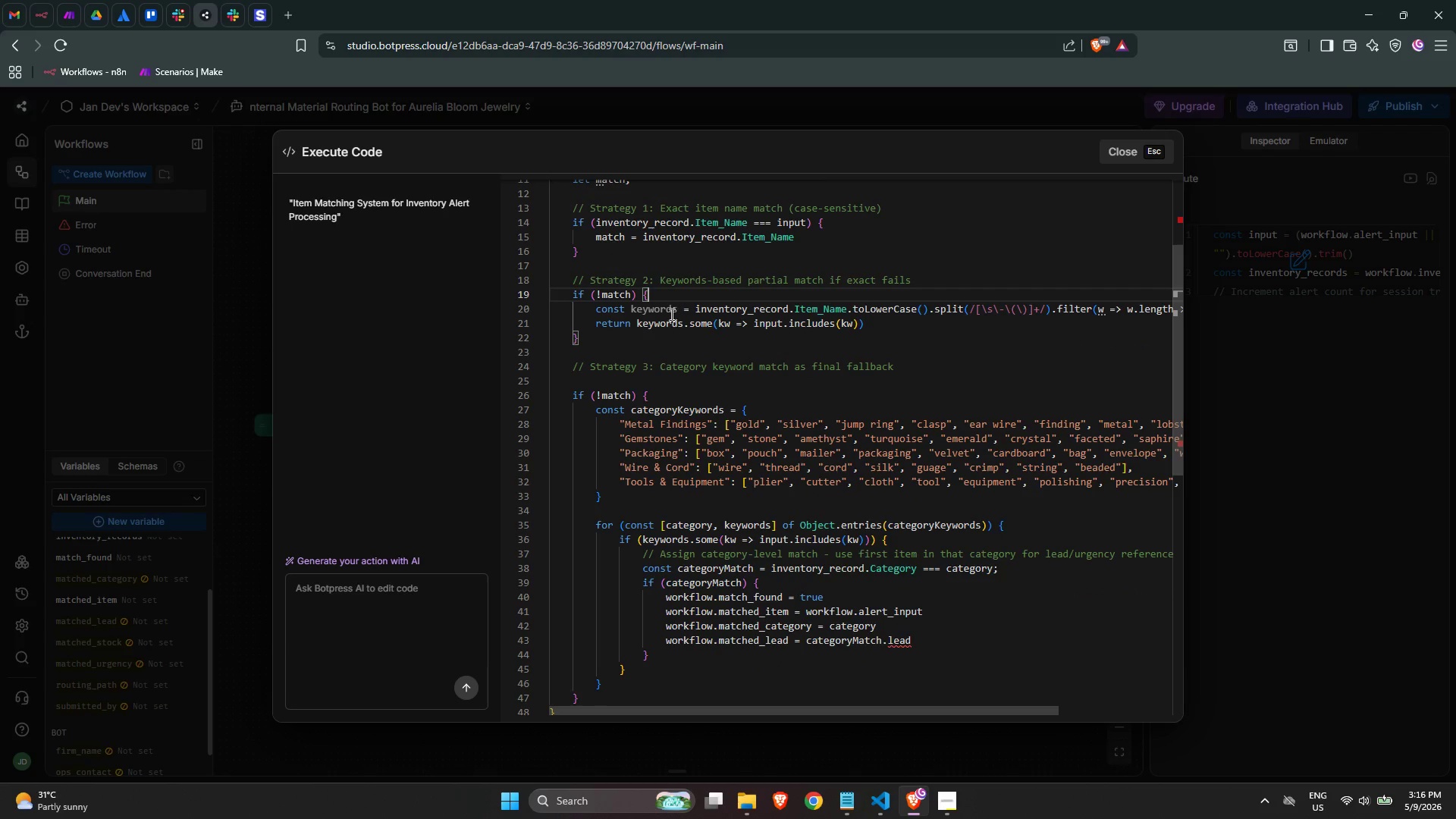 
left_click([664, 309])
 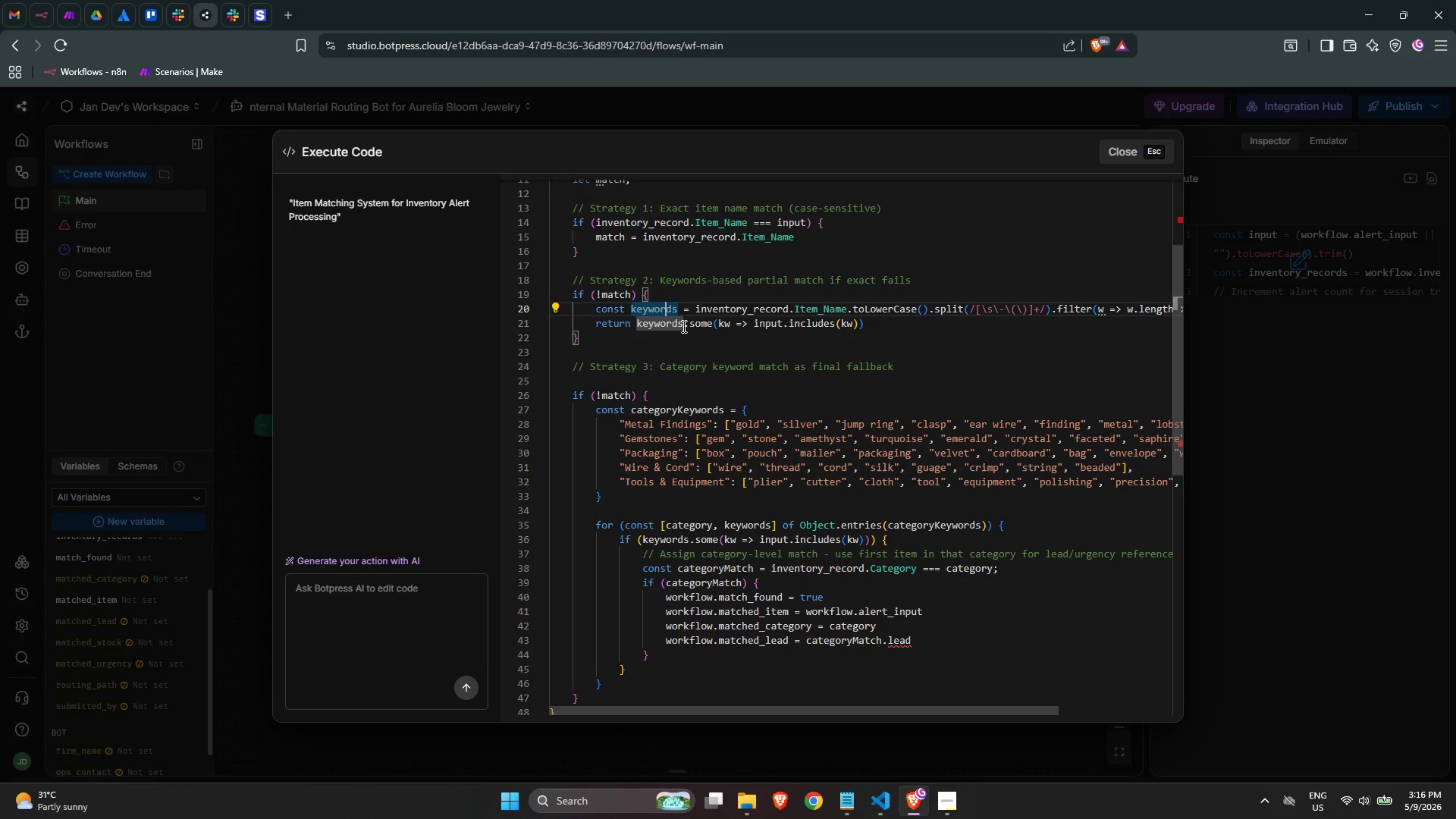 
left_click([696, 345])
 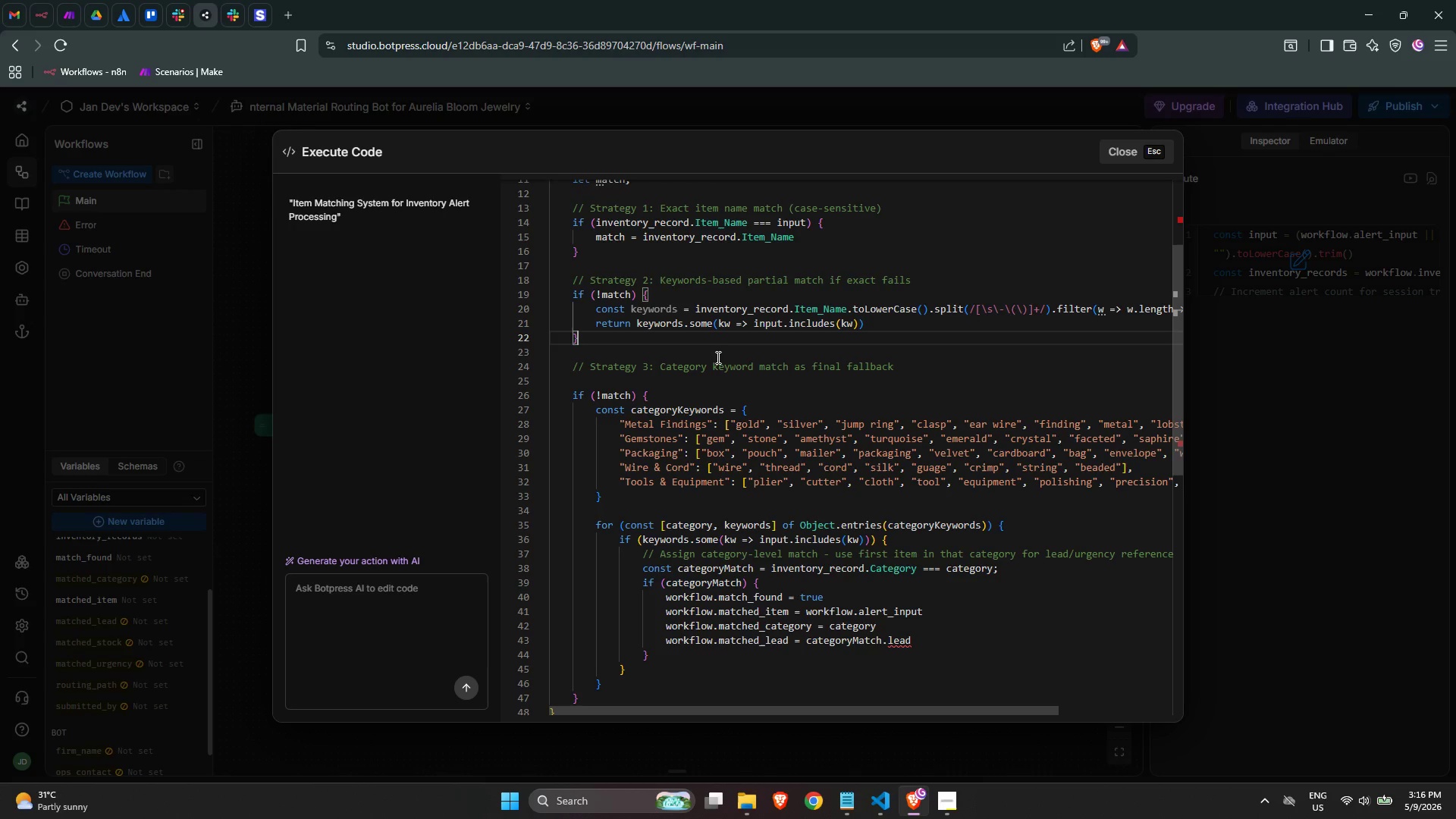 
wait(5.33)
 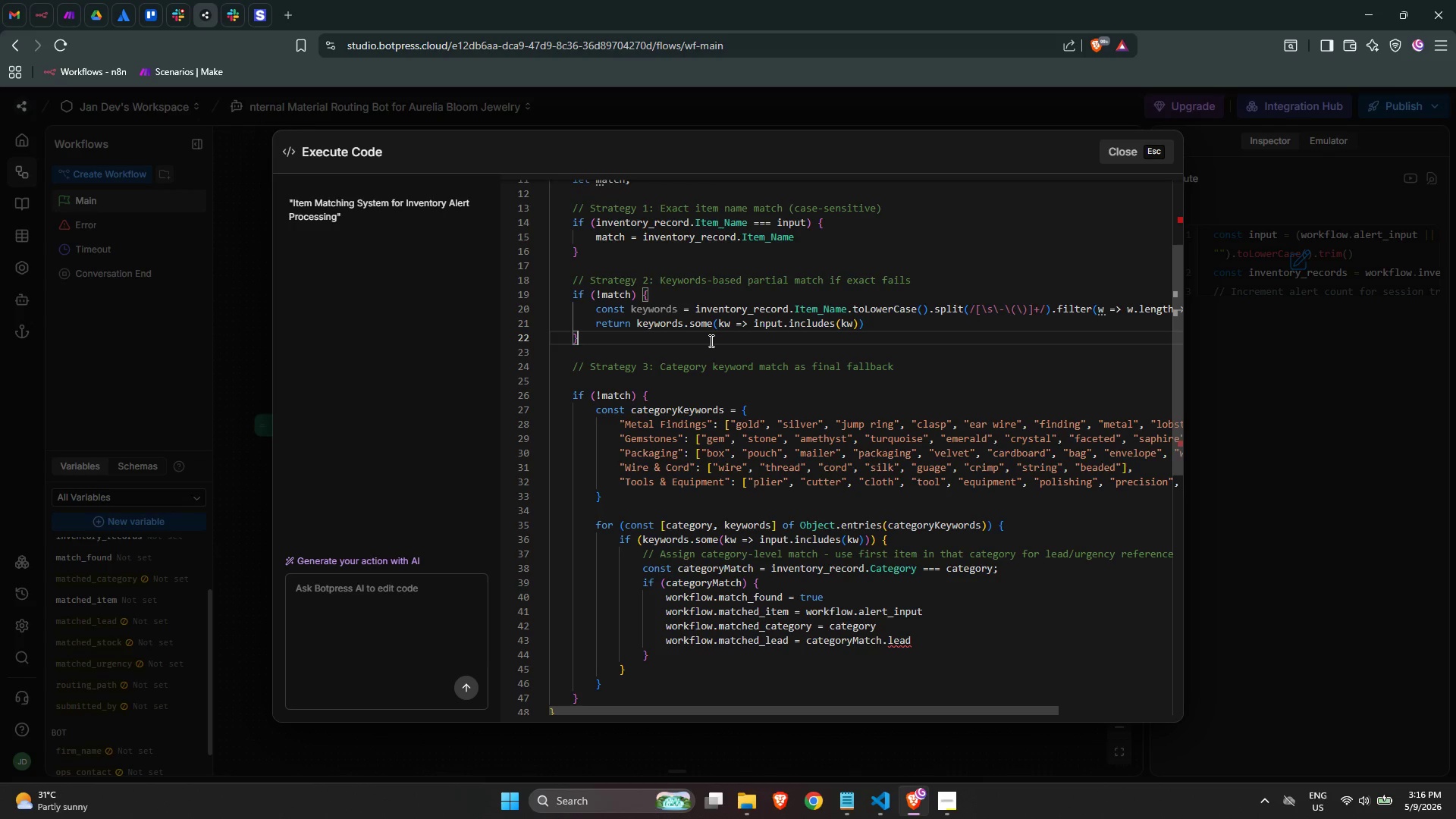 
scroll: coordinate [729, 356], scroll_direction: up, amount: 2.0
 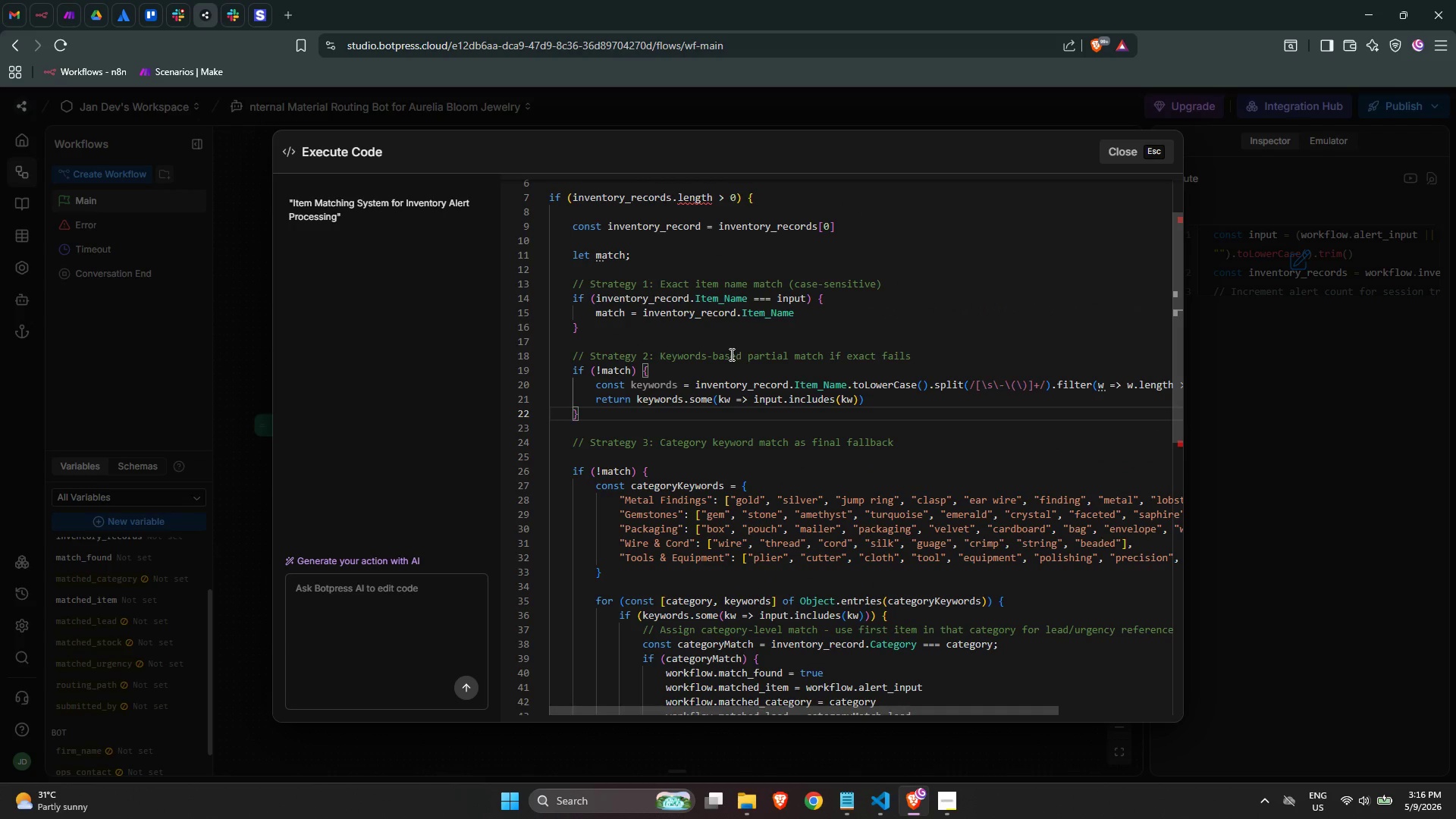 
scroll: coordinate [738, 353], scroll_direction: down, amount: 4.0
 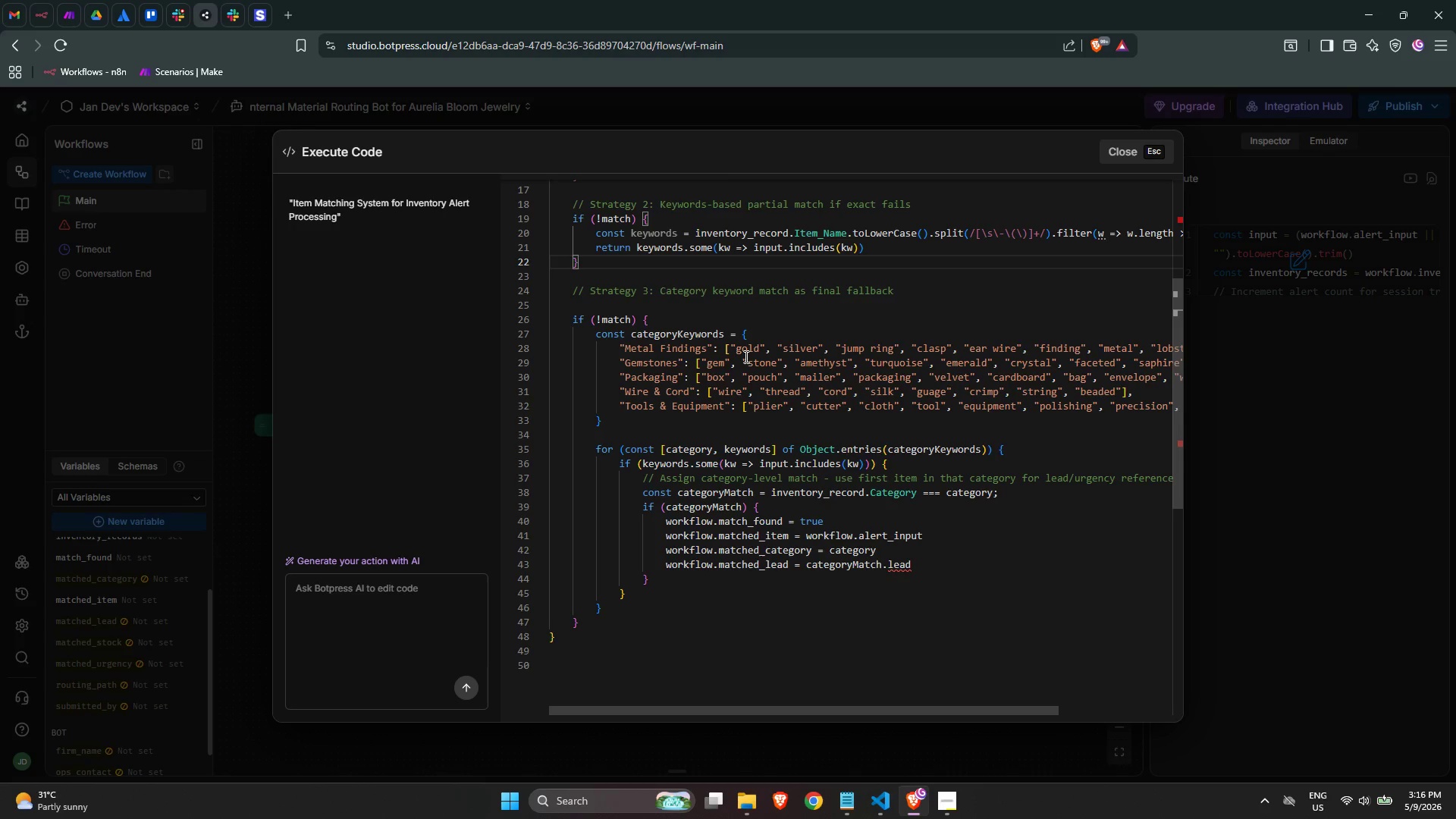 
wait(14.99)
 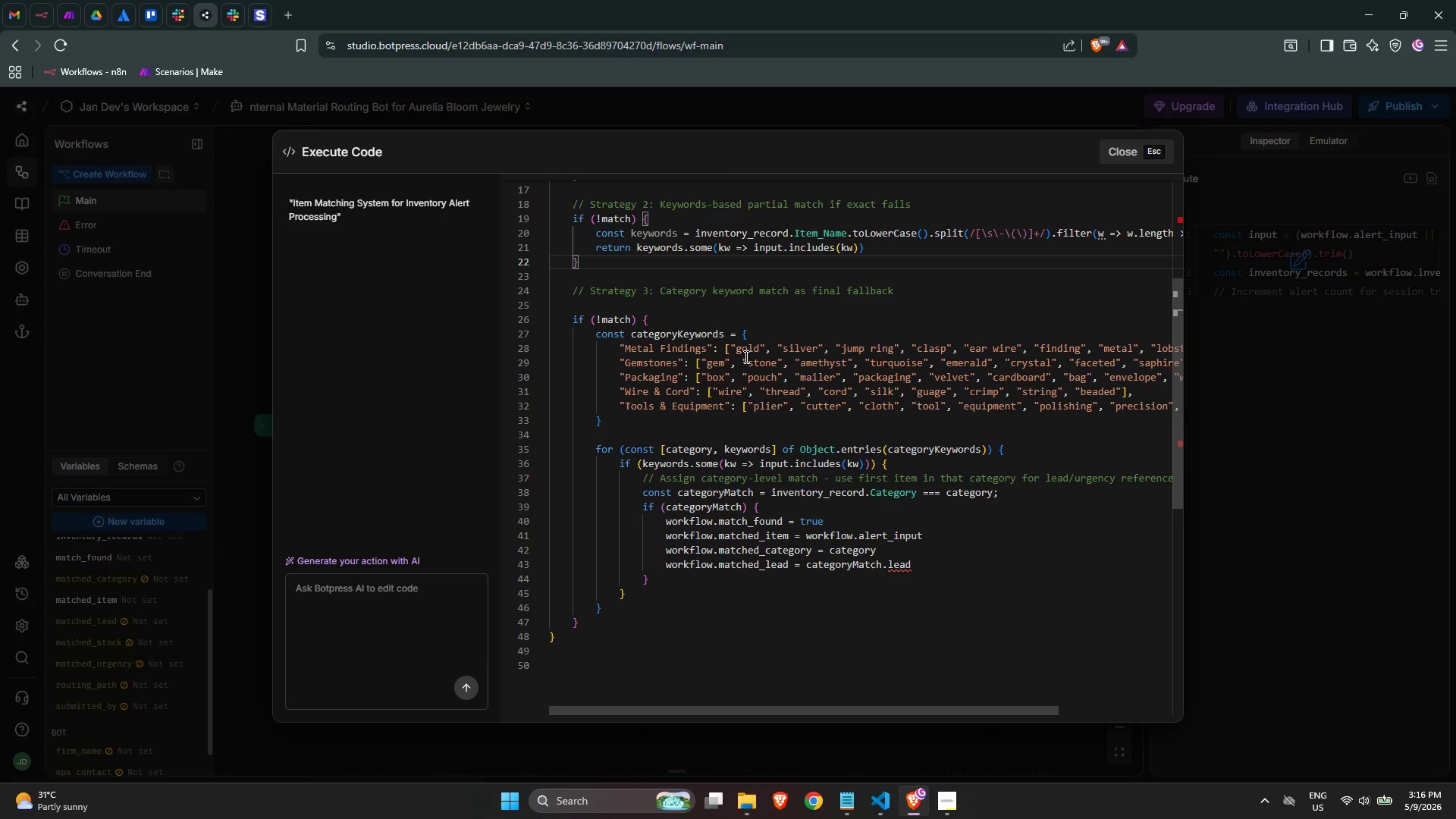 
double_click([926, 563])
 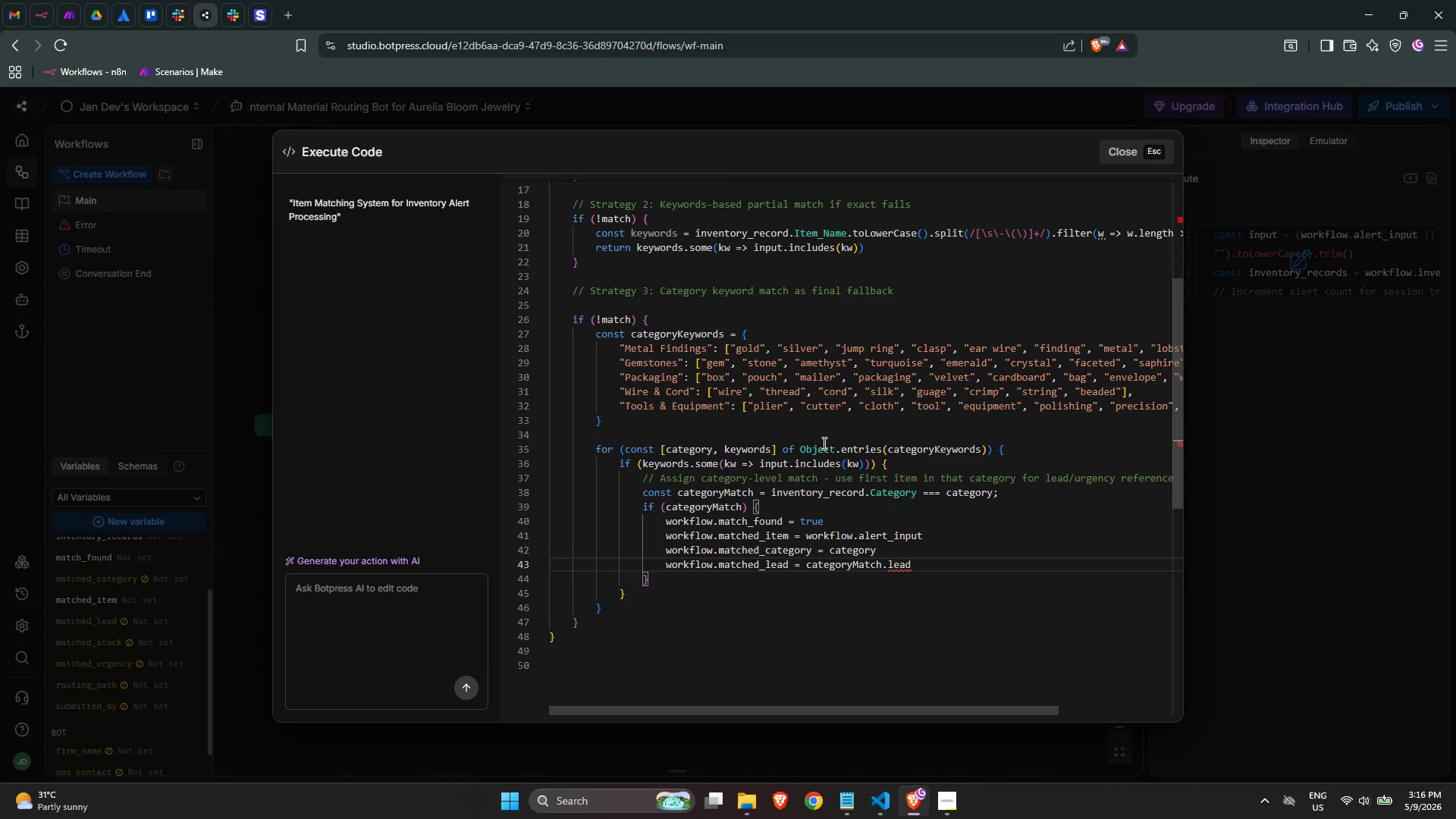 
wait(6.5)
 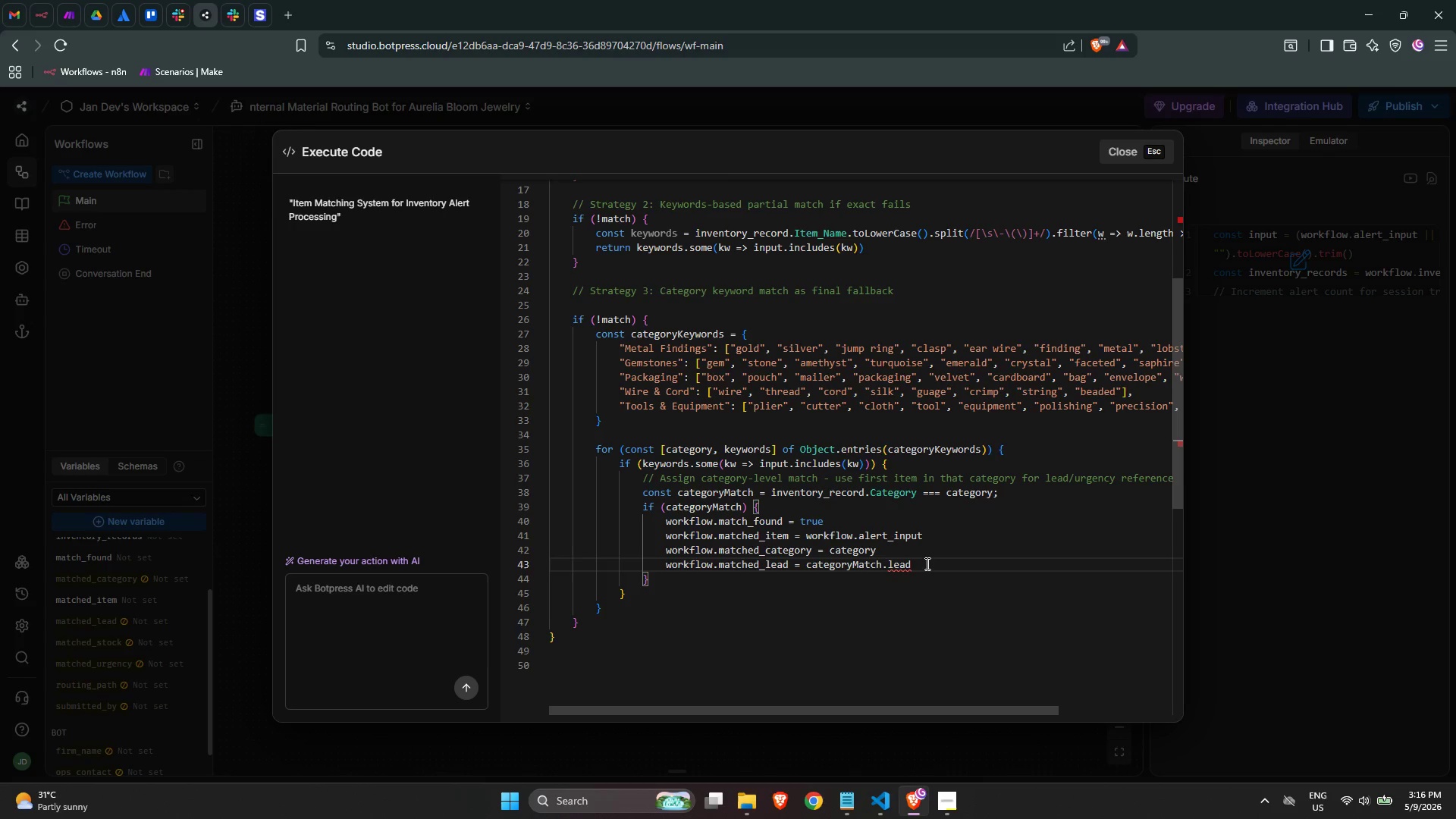 
mouse_move([956, 491])
 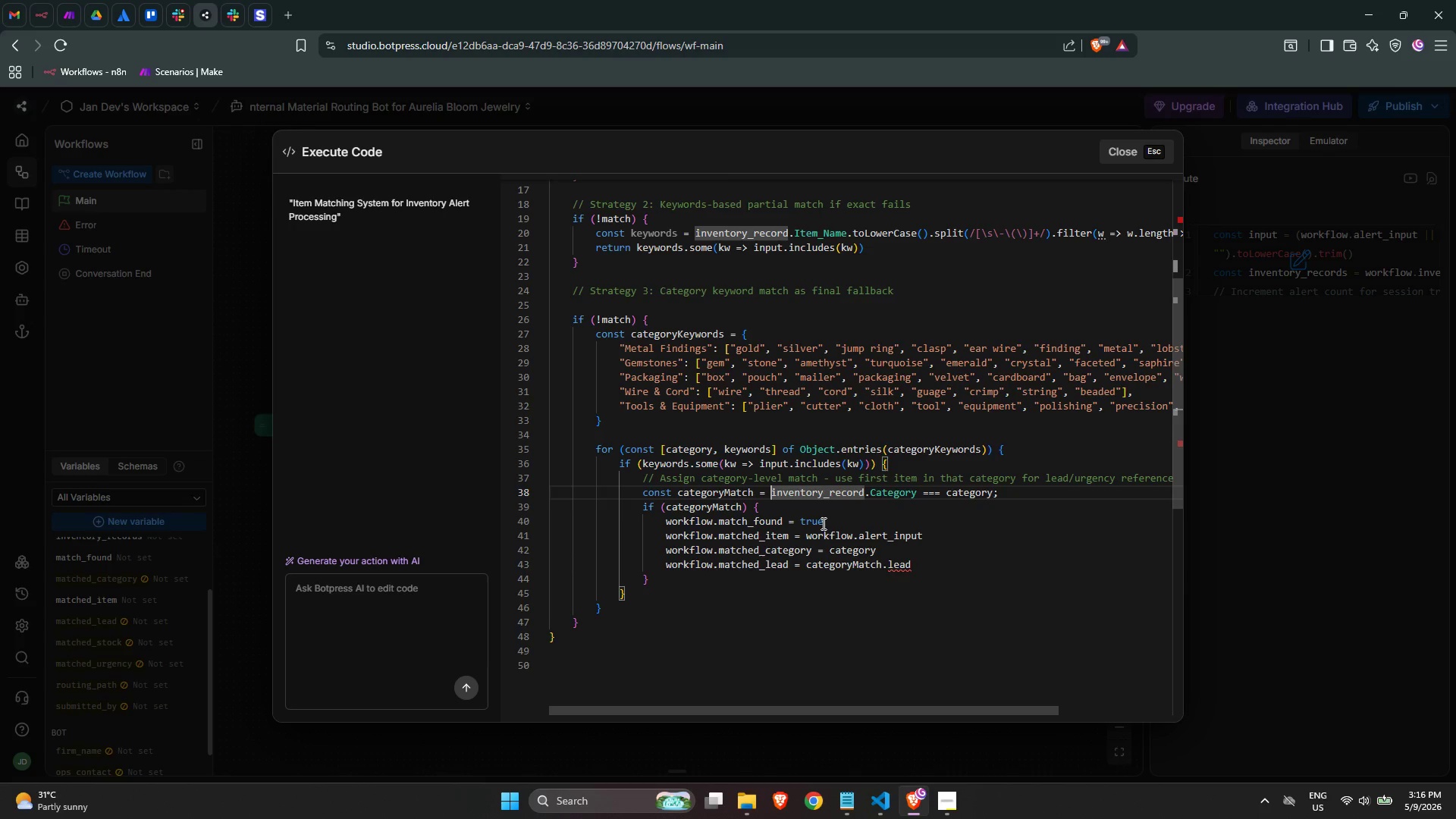 
wait(7.89)
 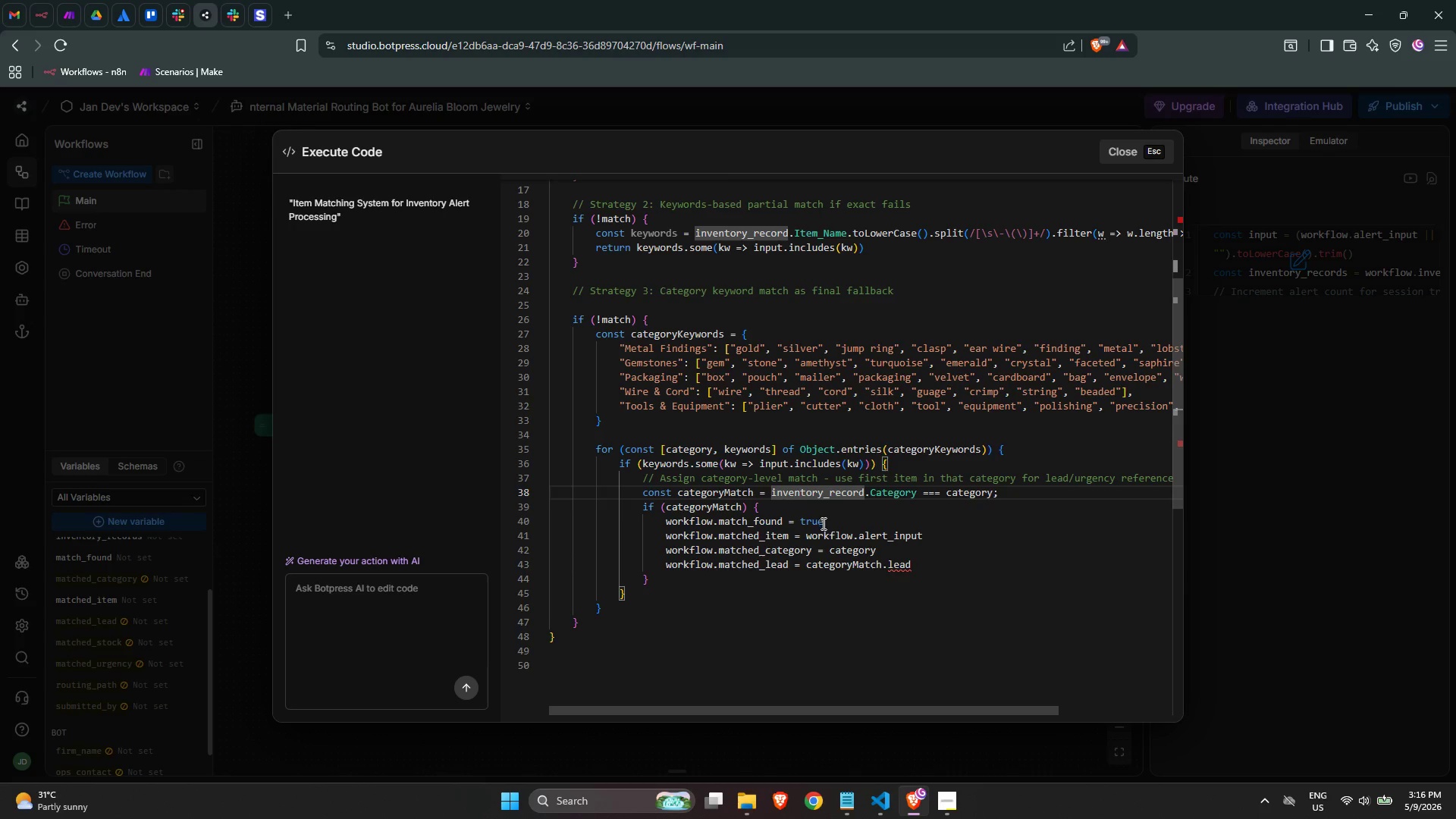 
key(Control+ArrowRight)
 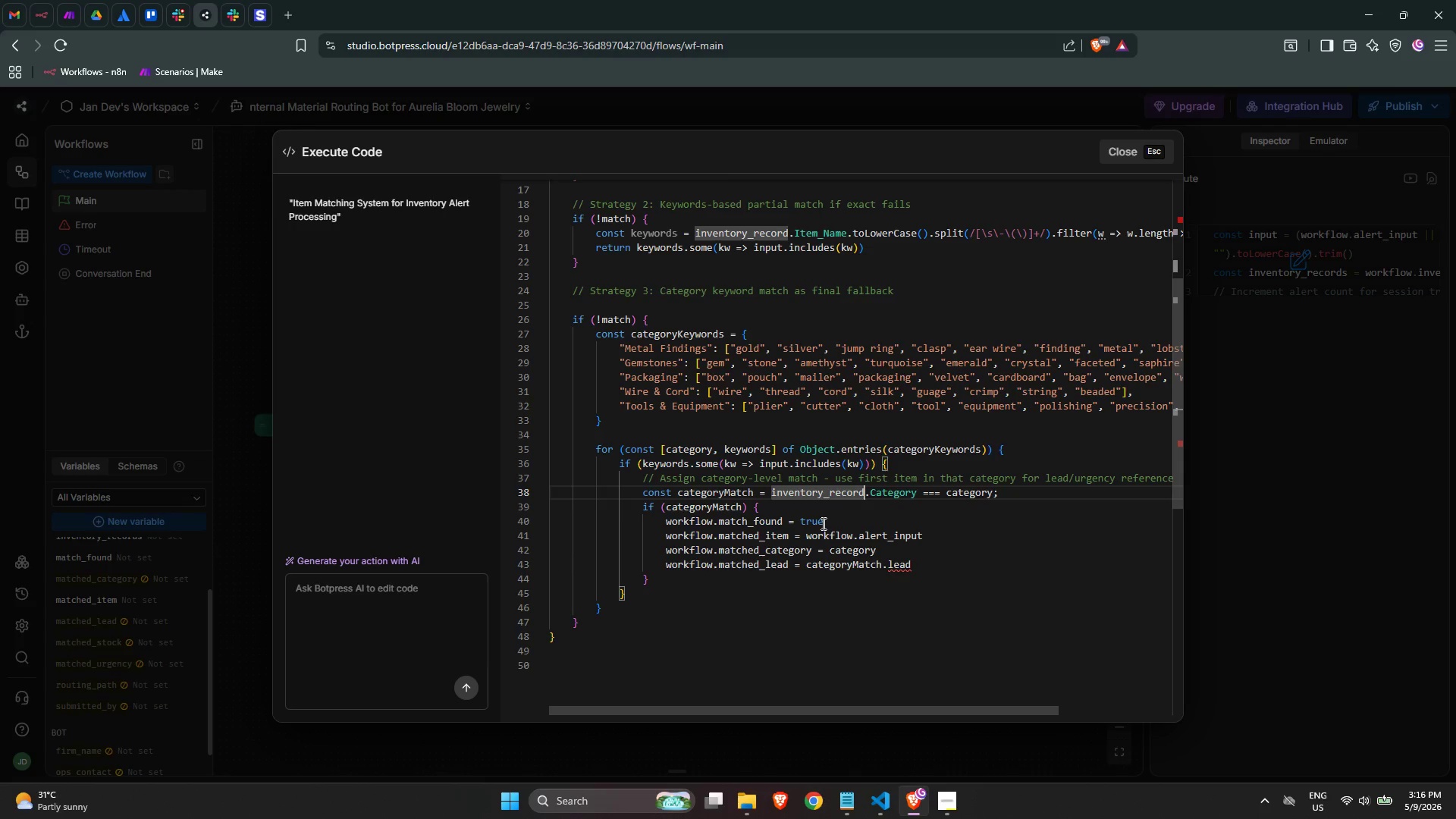 
key(Control+ArrowRight)
 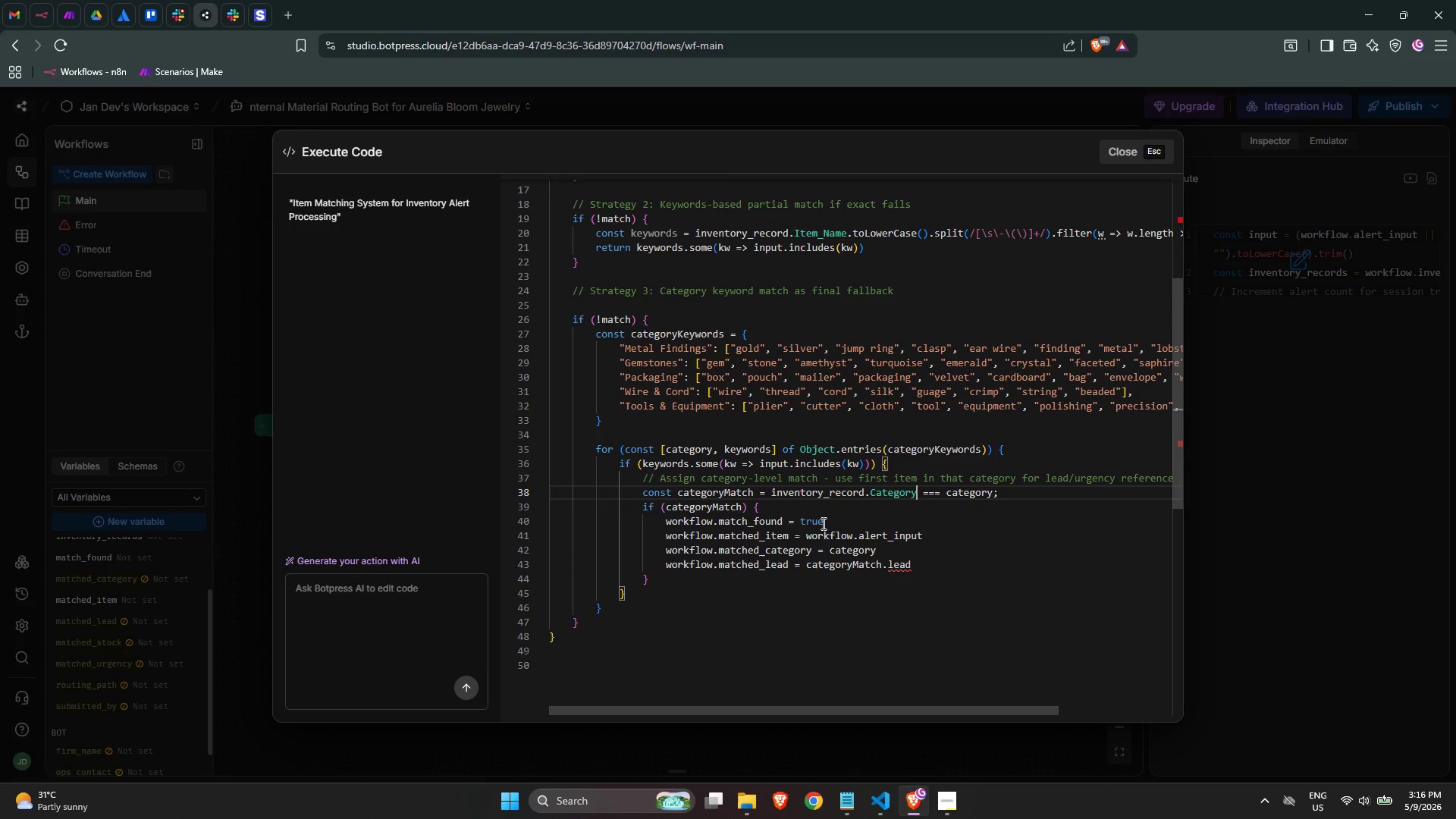 
key(ArrowRight)
 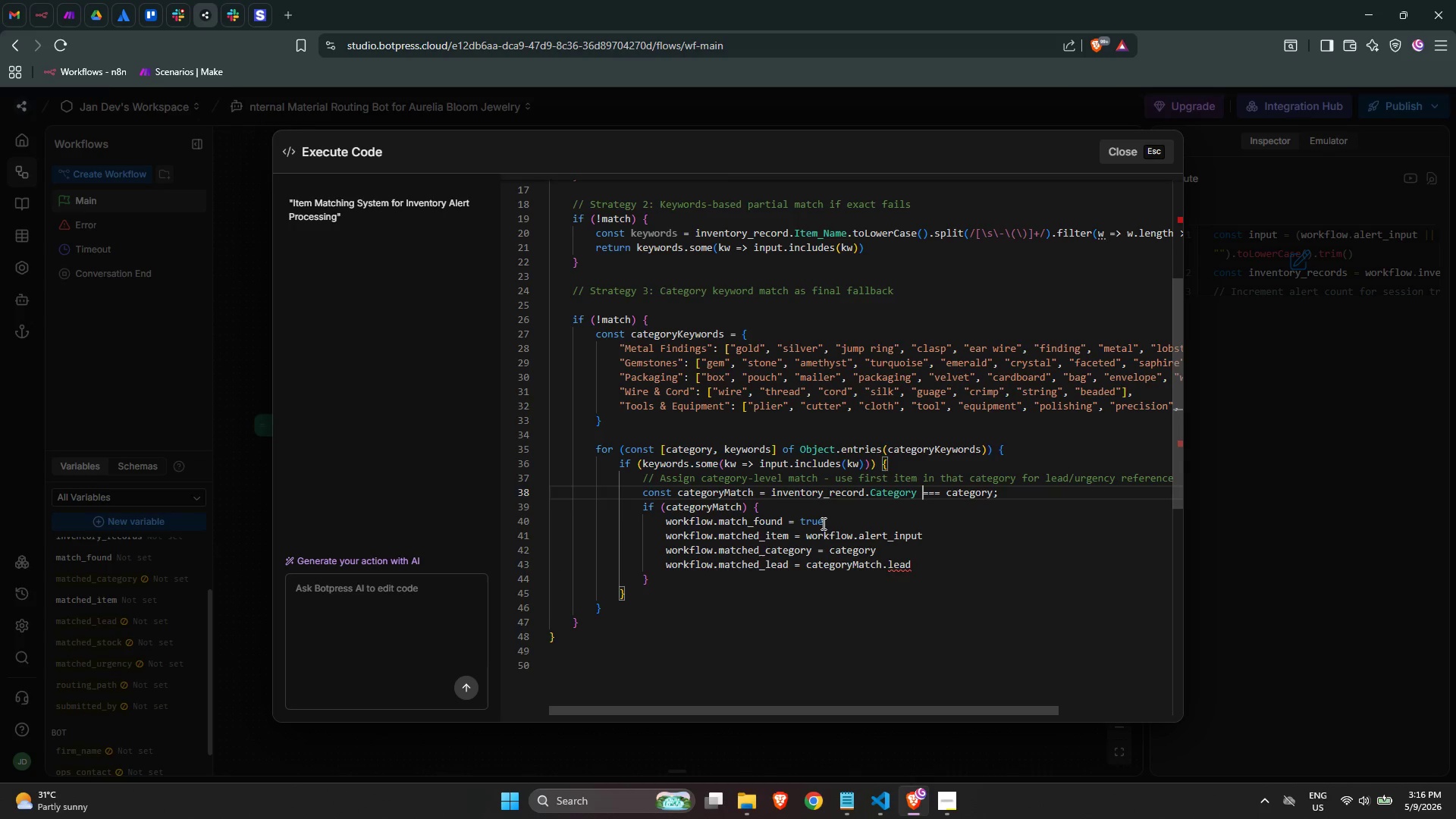 
key(ArrowRight)
 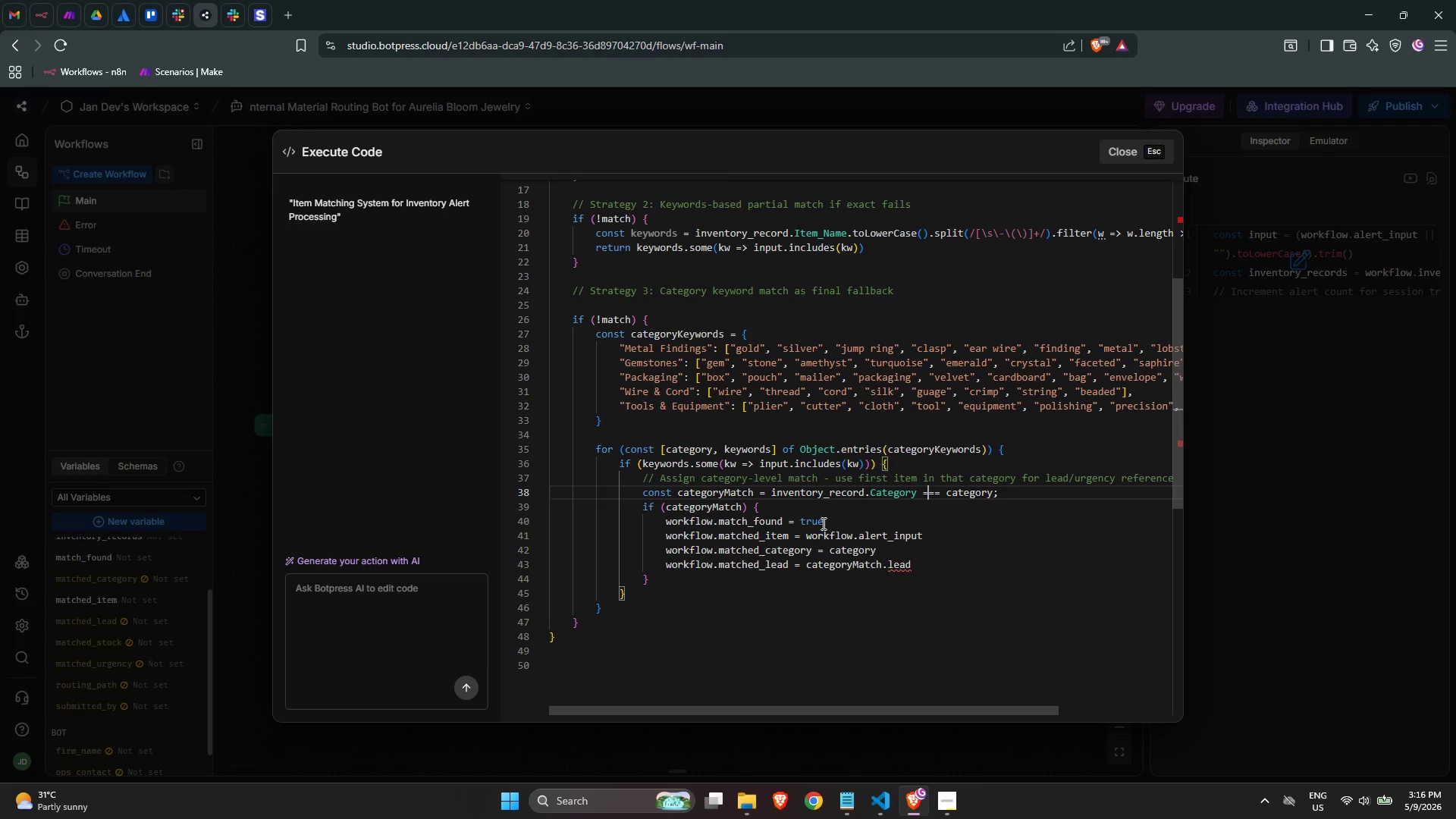 
key(Control+ArrowLeft)
 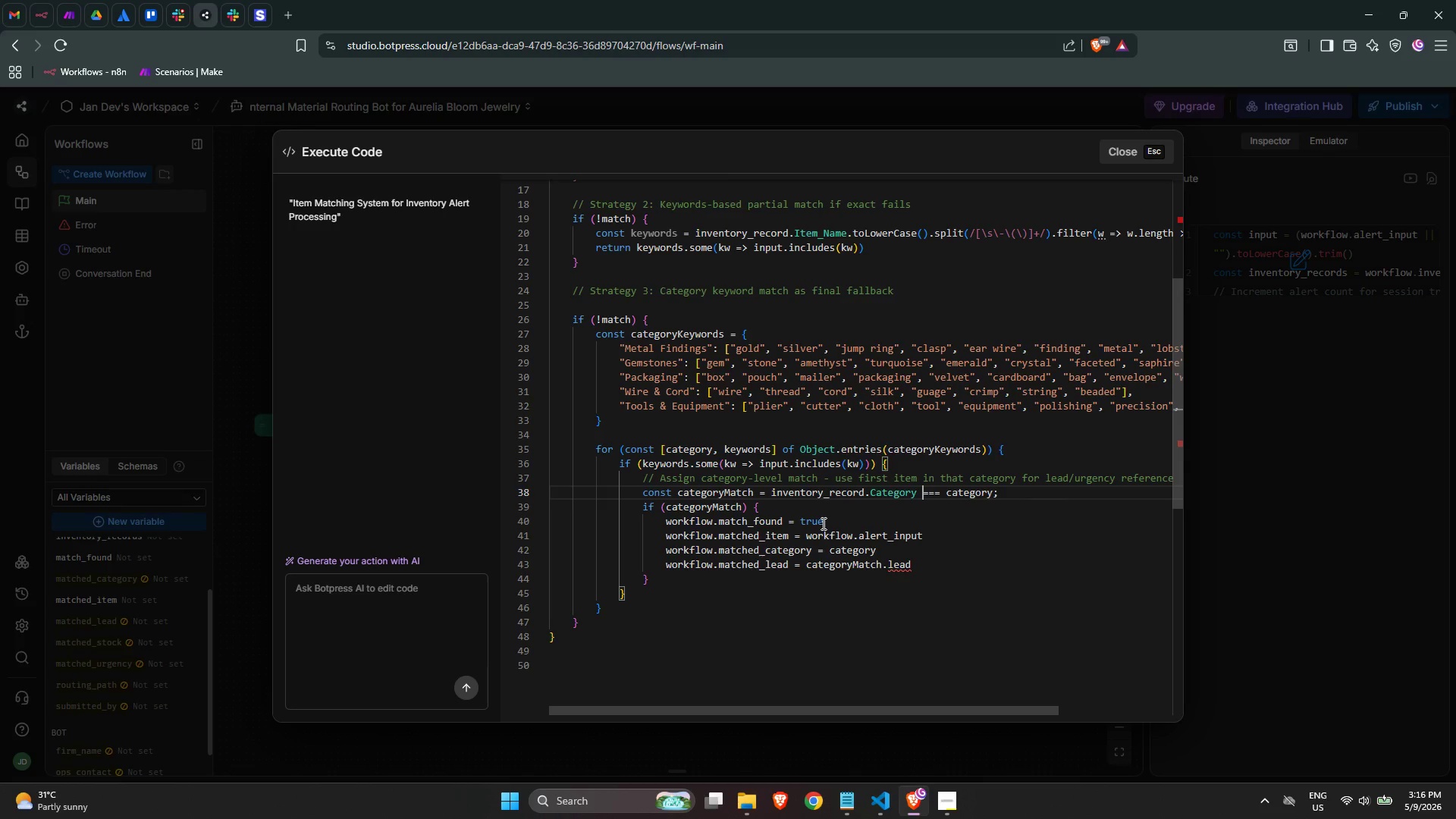 
key(Control+ArrowLeft)
 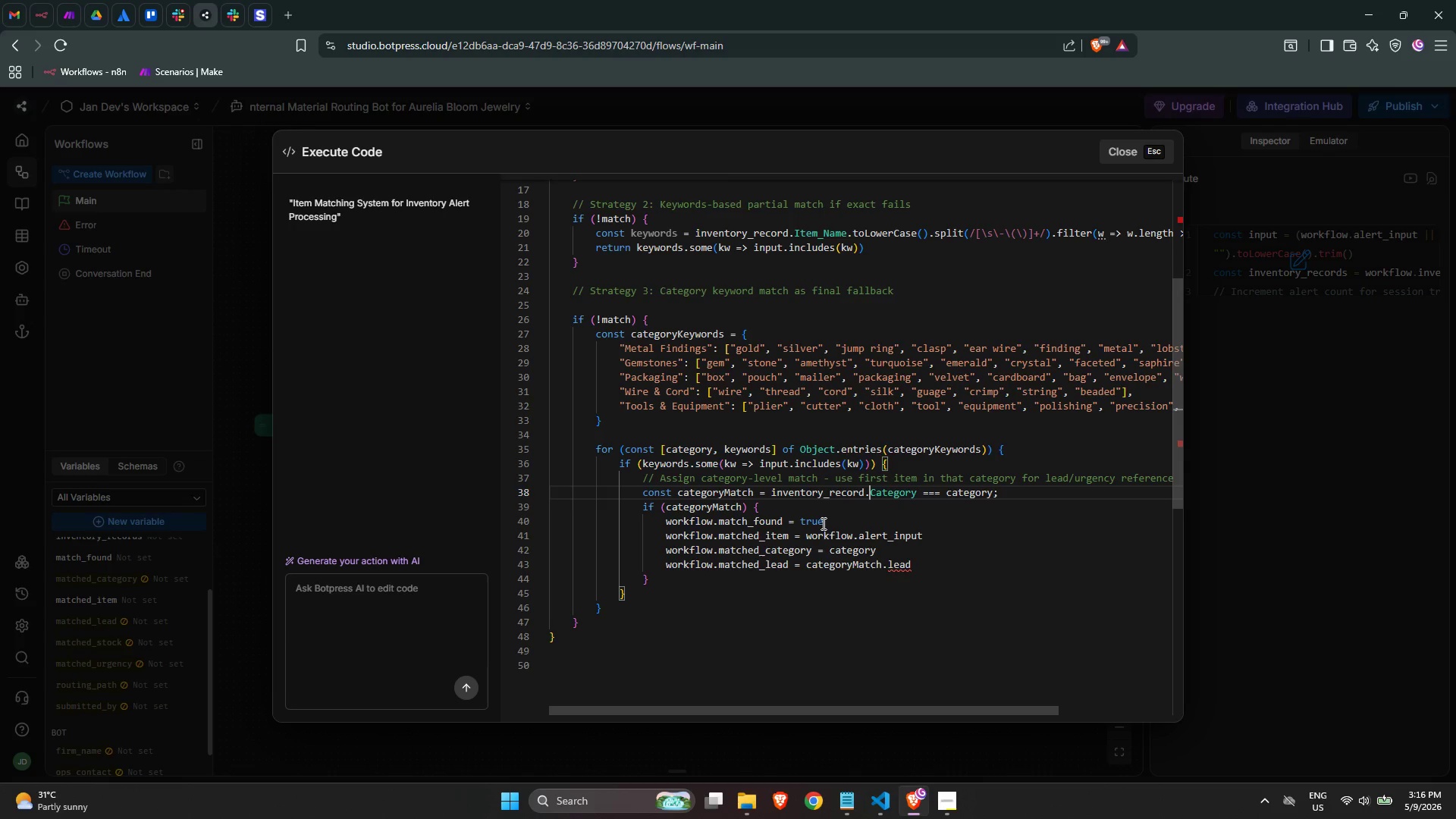 
key(Control+ArrowLeft)
 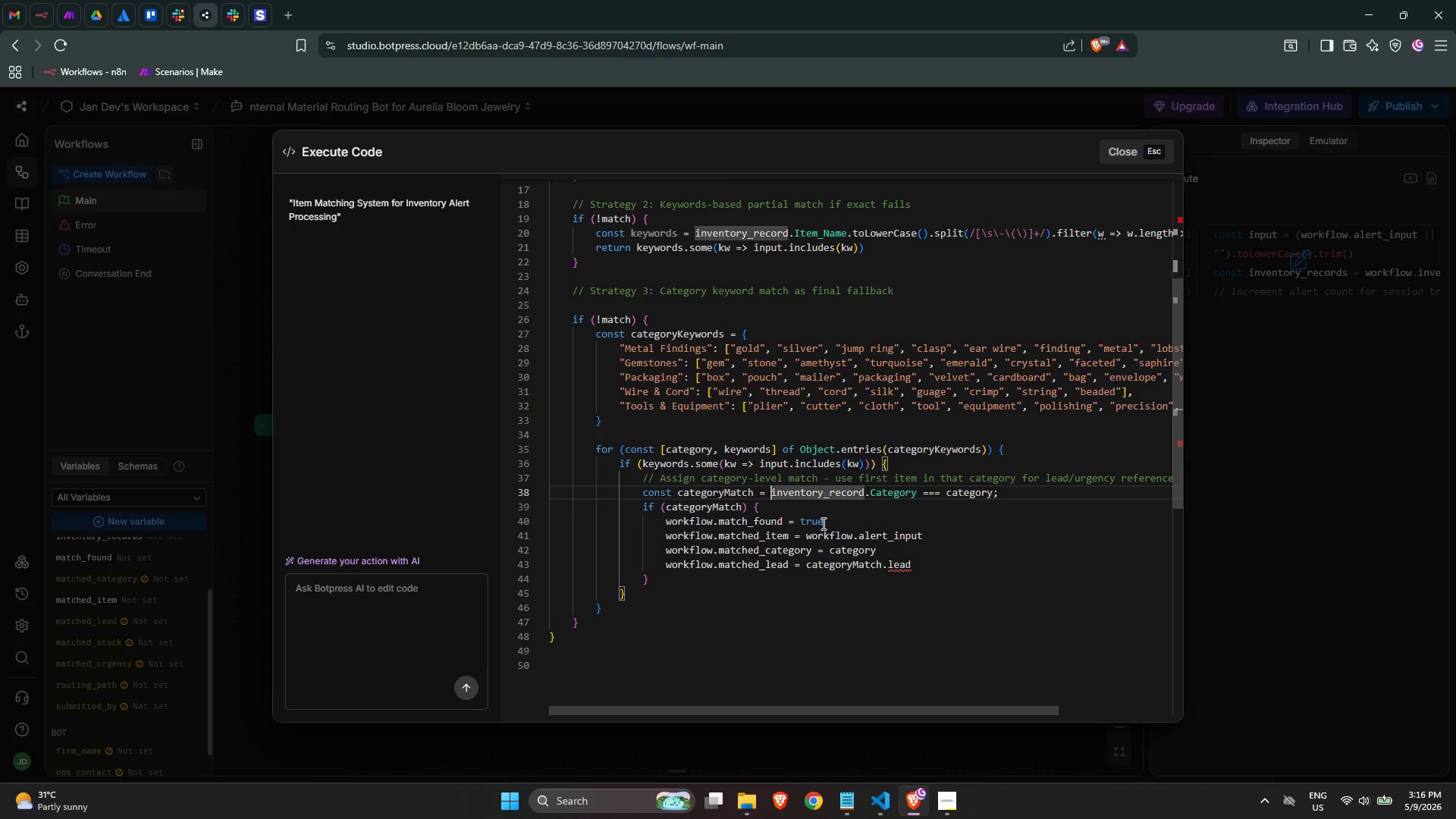 
key(Control+ArrowRight)
 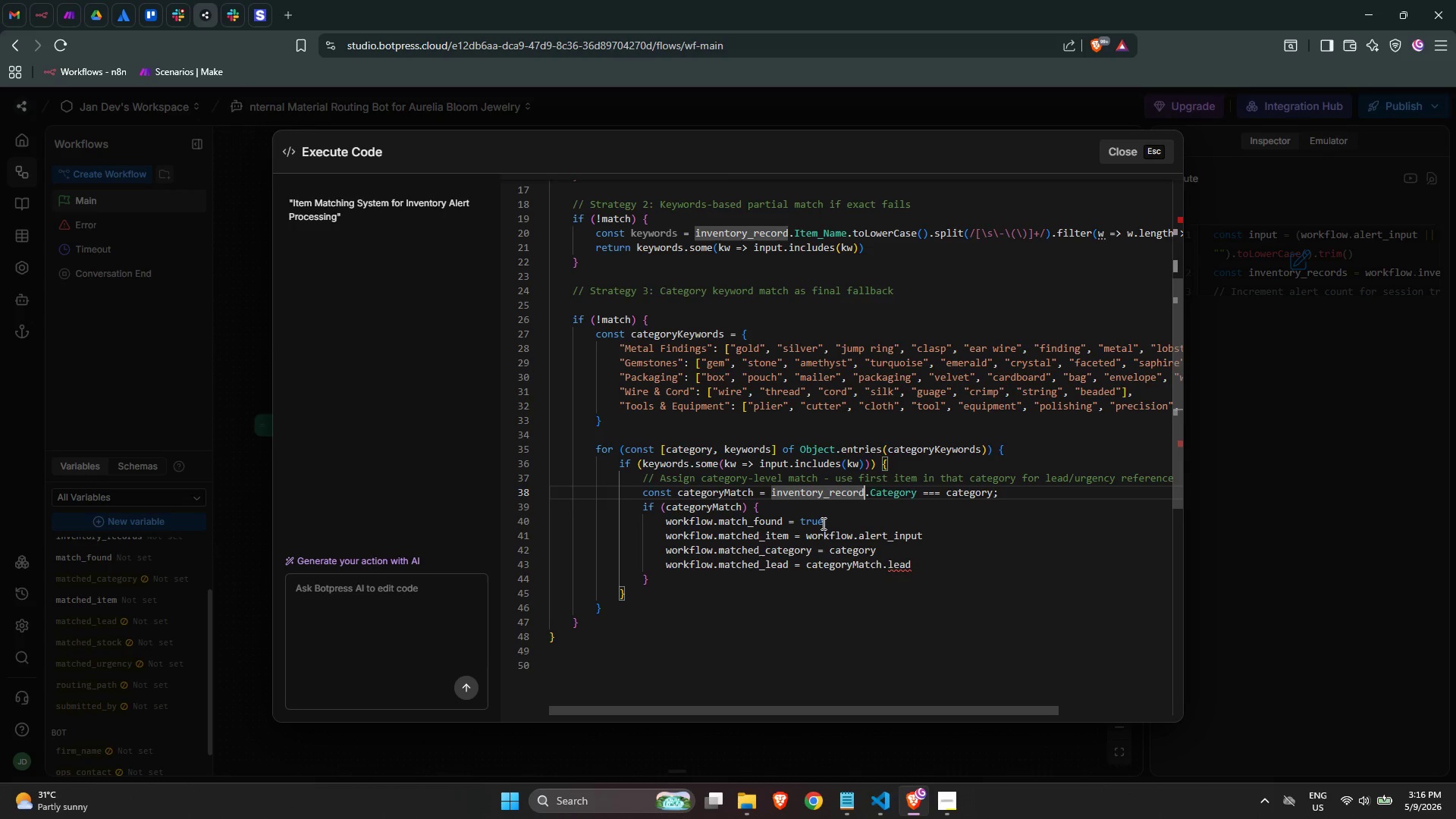 
key(Control+ArrowRight)
 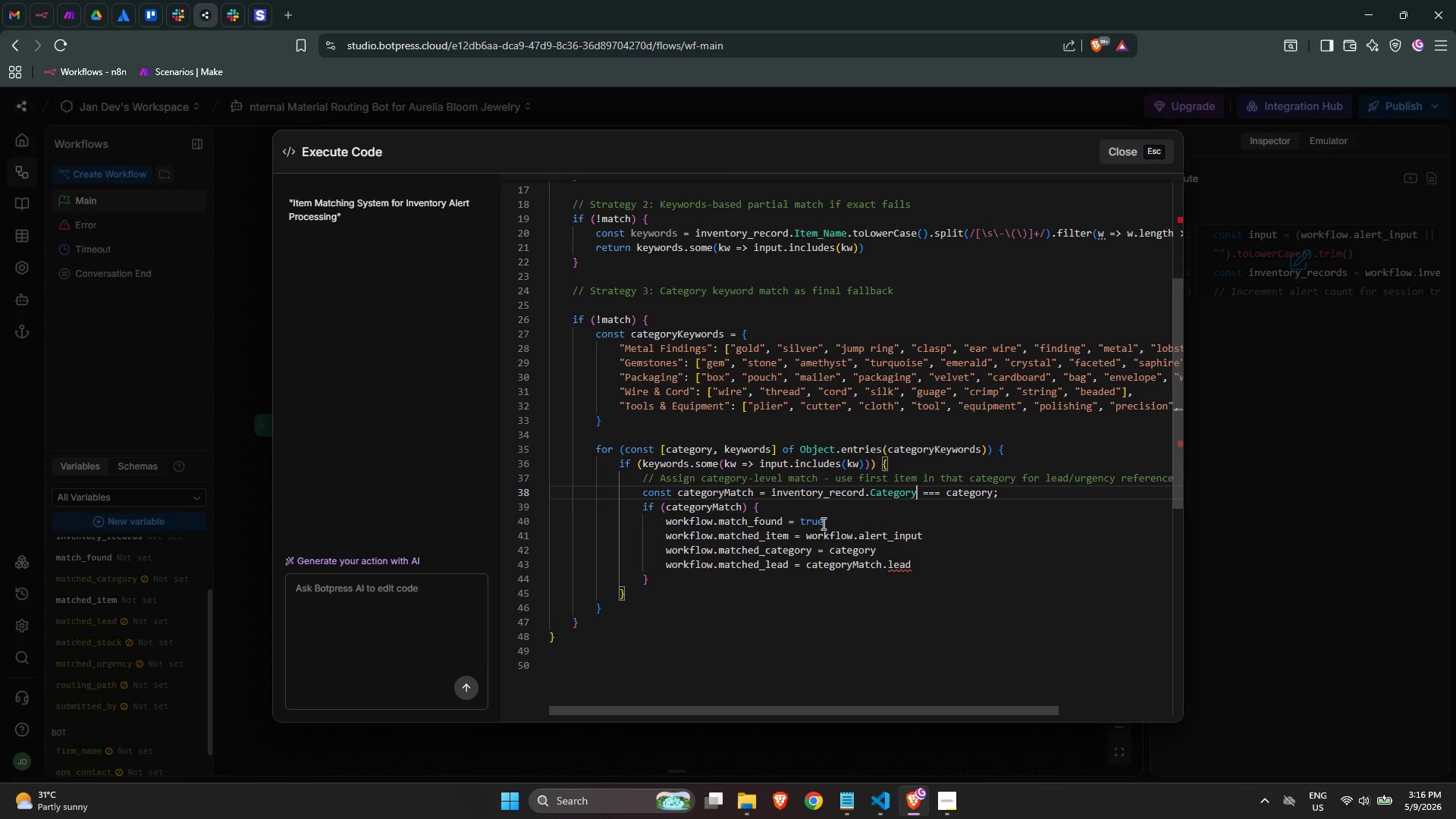 
key(ArrowRight)
 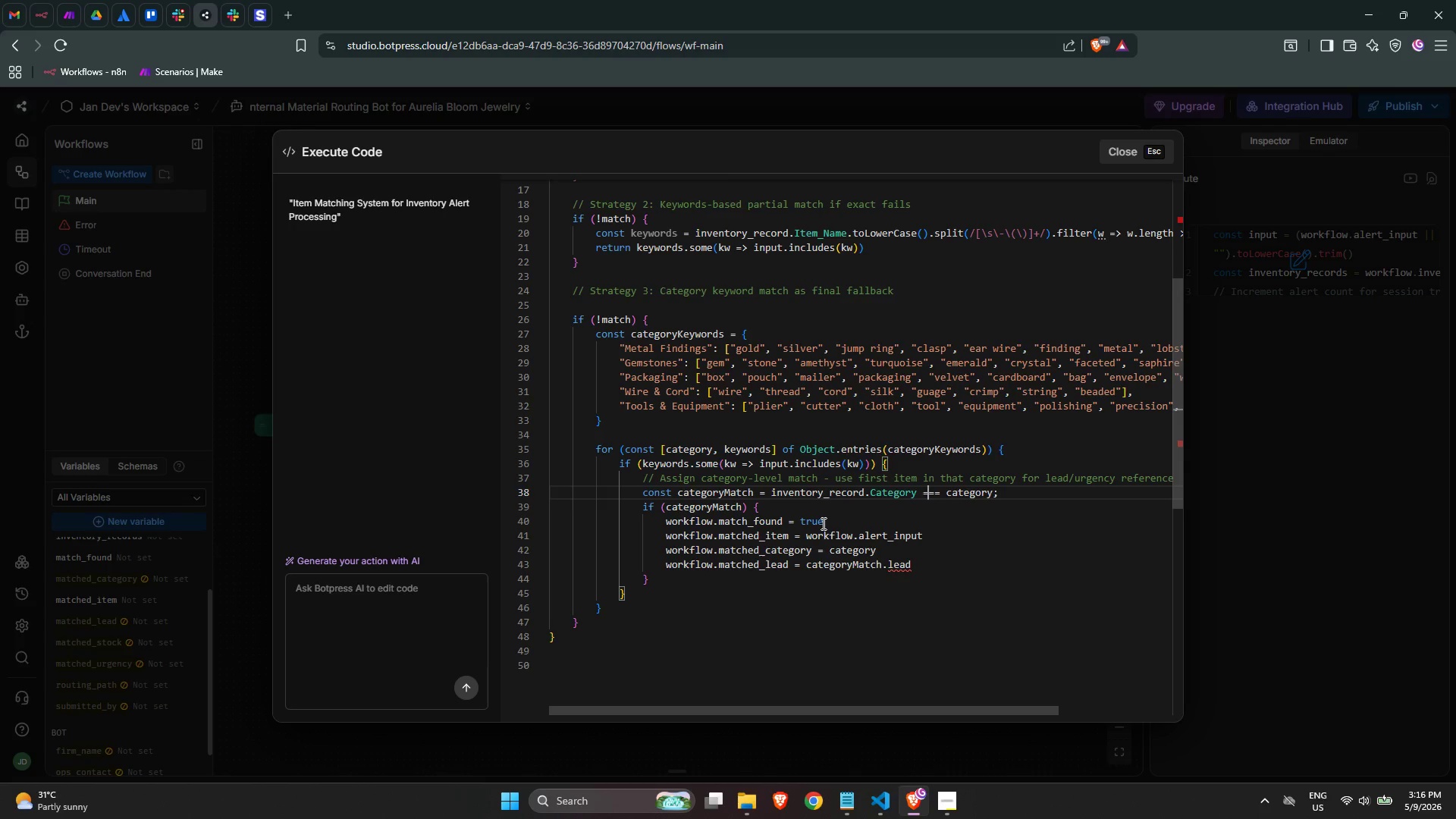 
key(ArrowRight)
 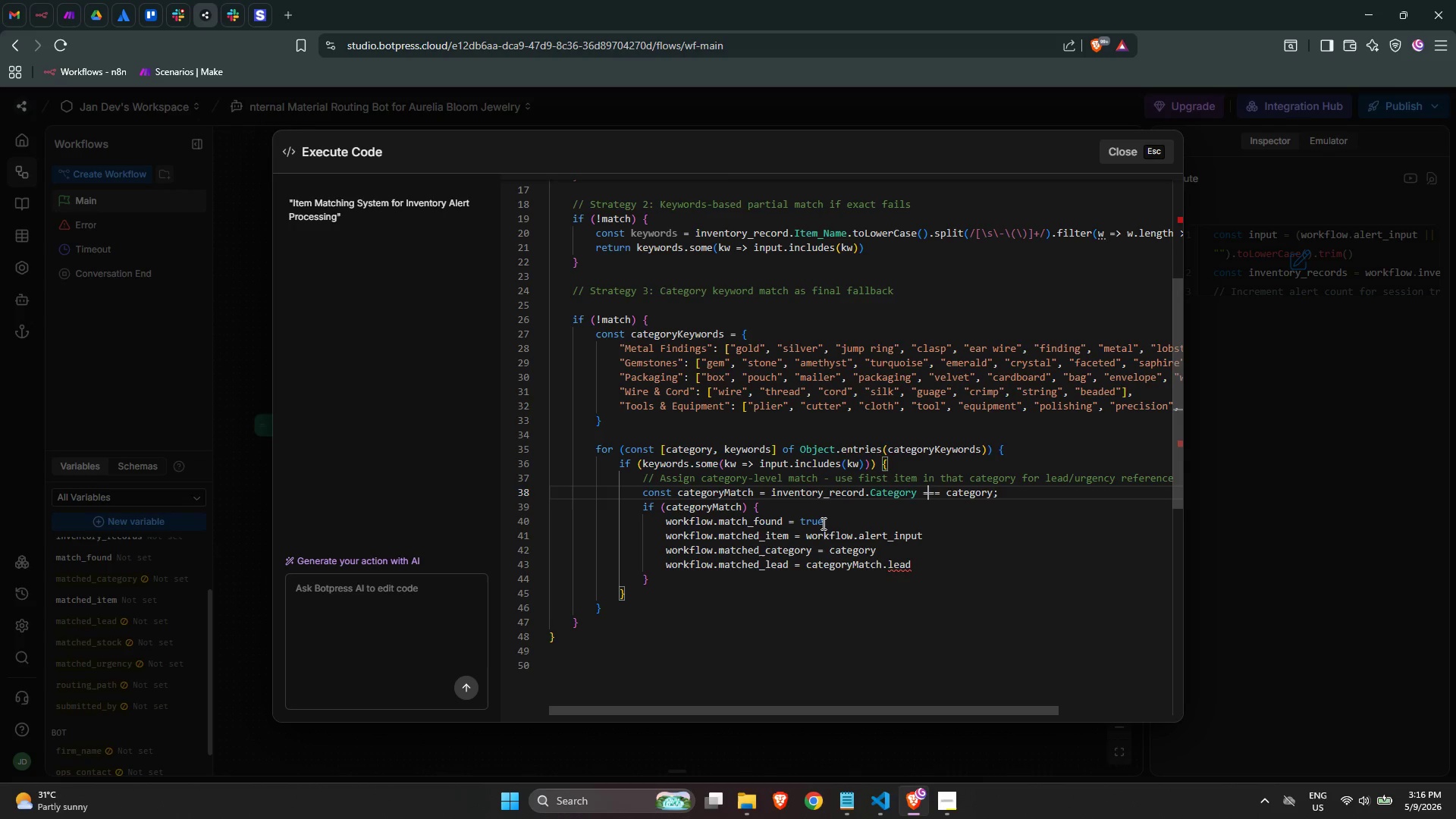 
key(ArrowRight)
 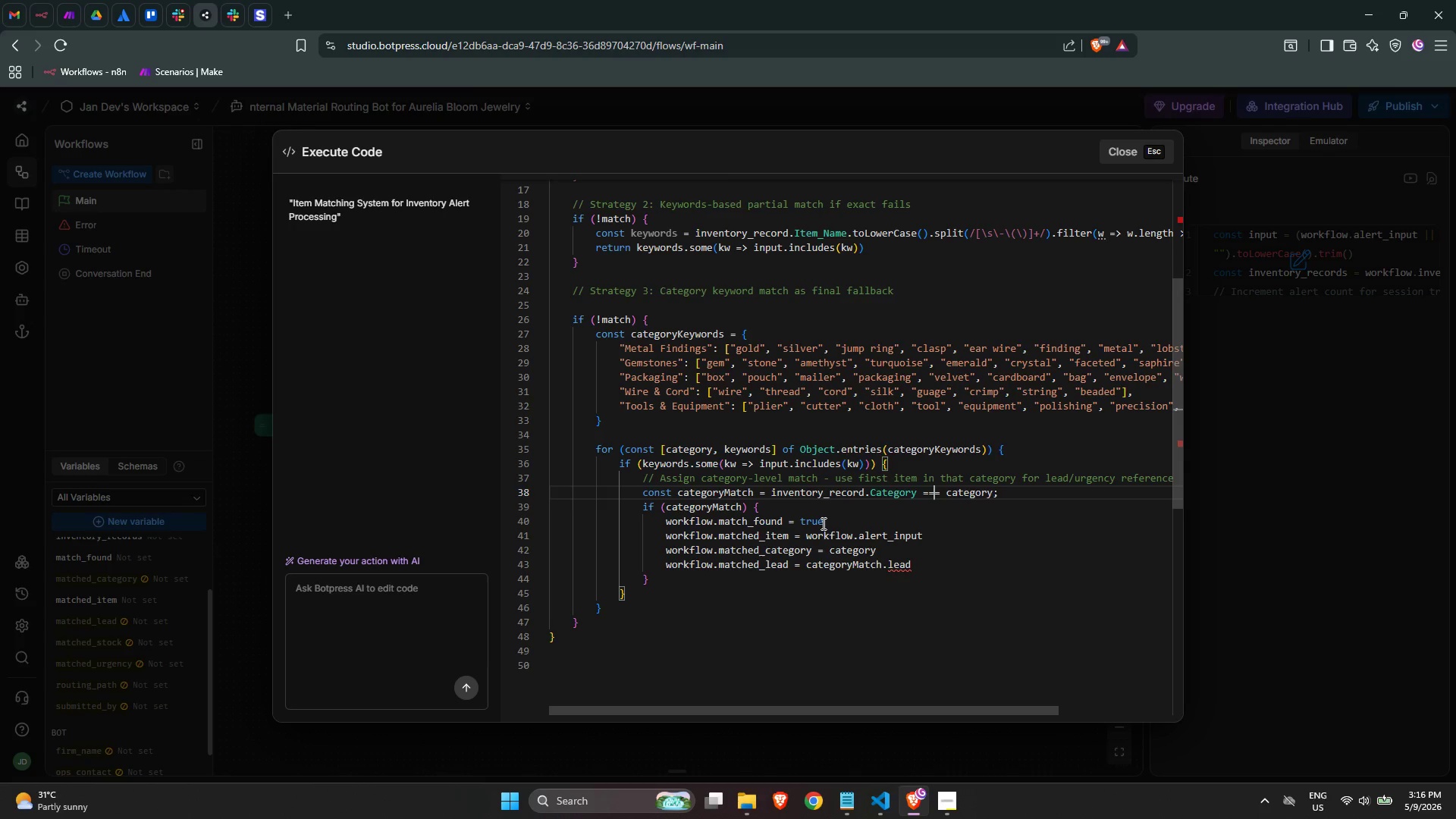 
key(ArrowRight)
 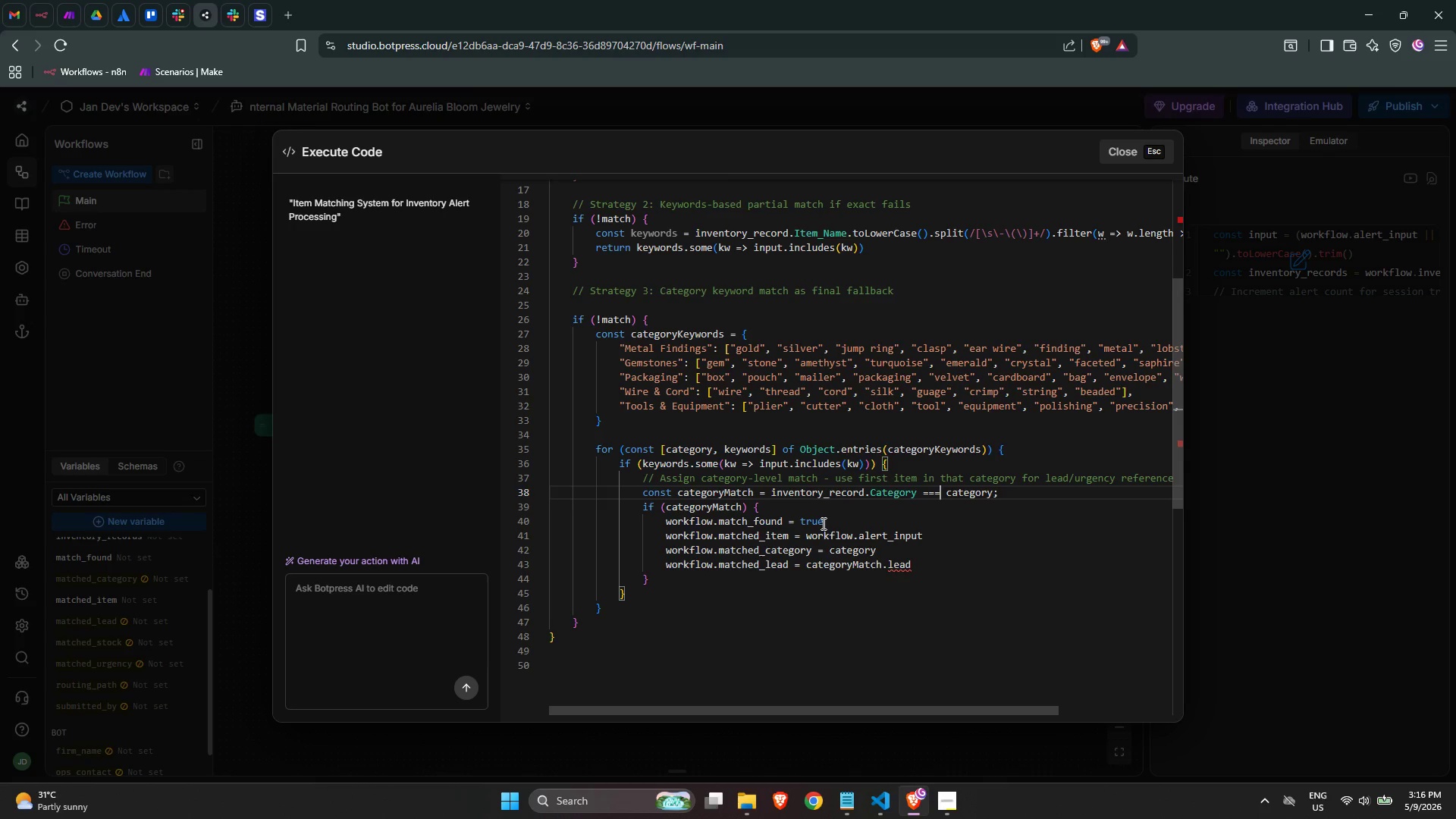 
key(ArrowRight)
 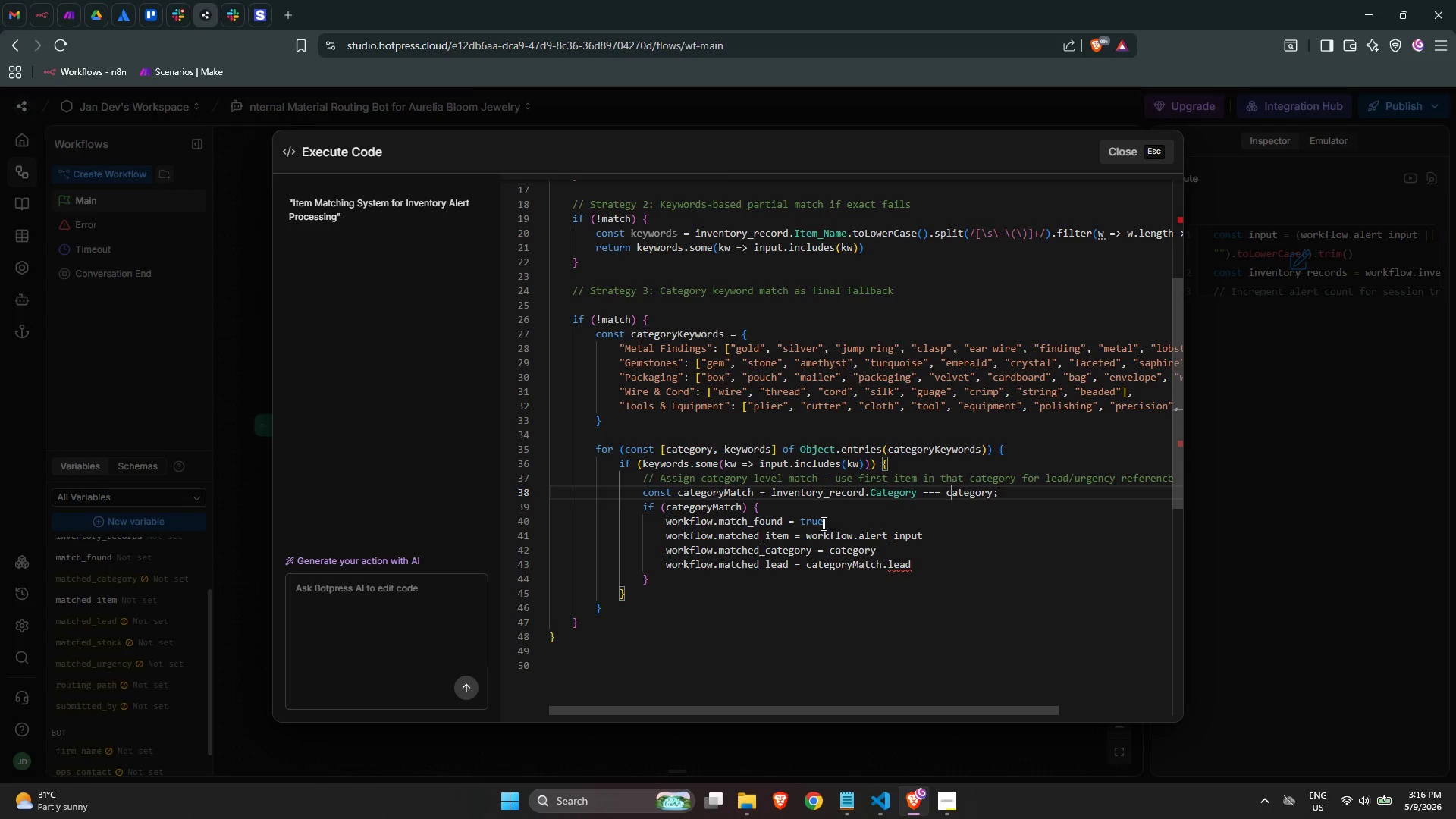 
key(ArrowRight)
 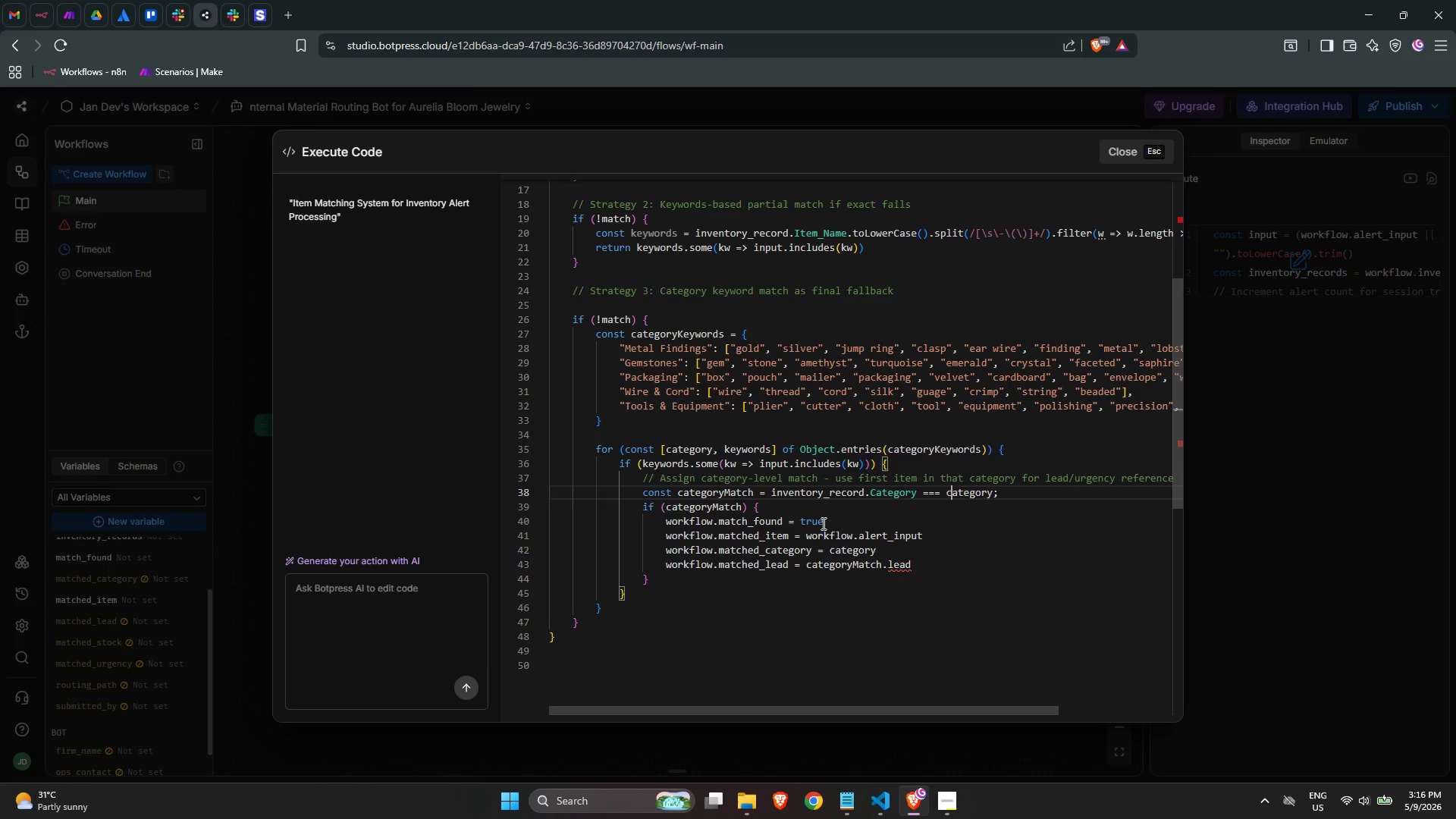 
key(ArrowRight)
 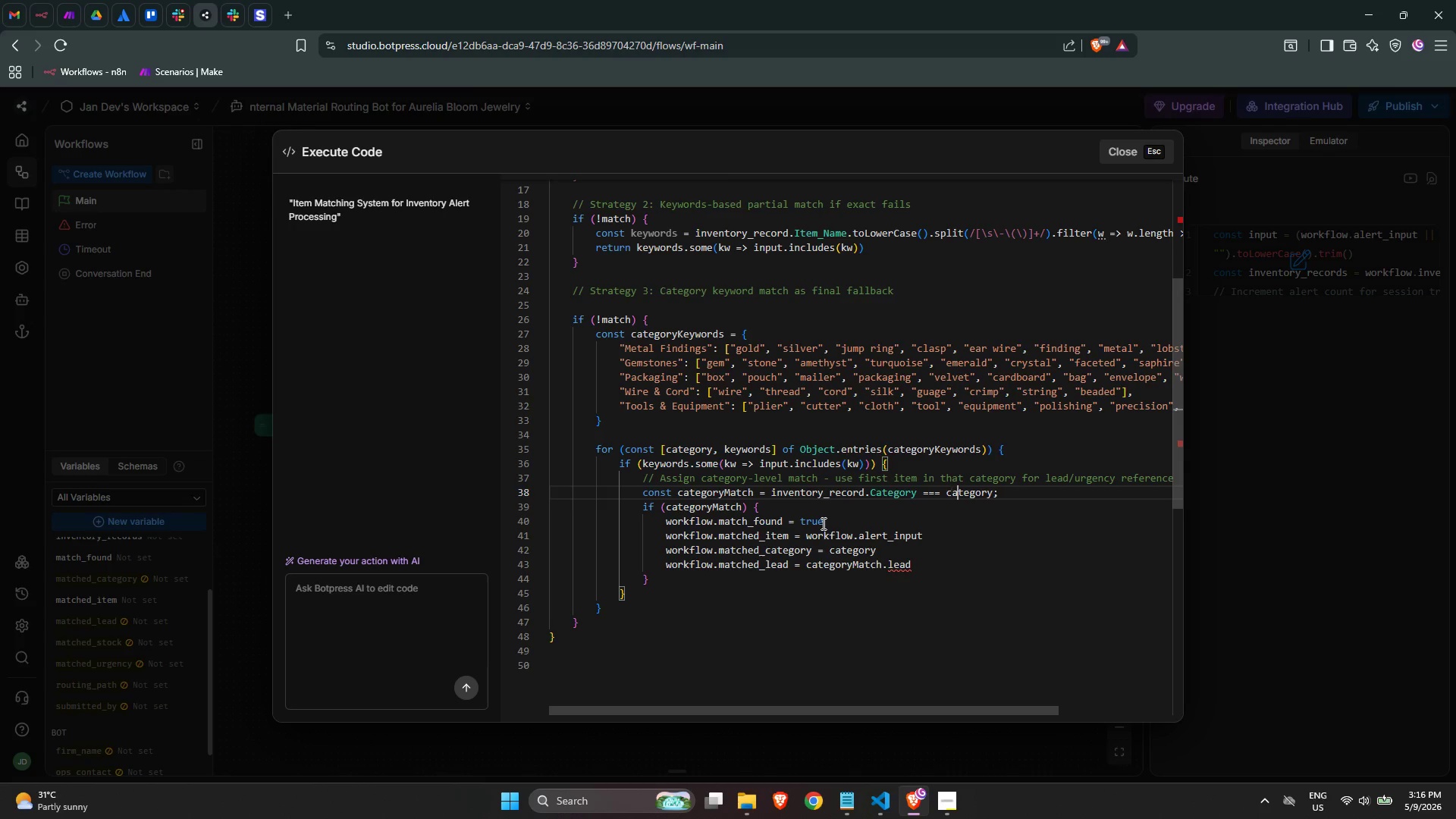 
key(ArrowRight)
 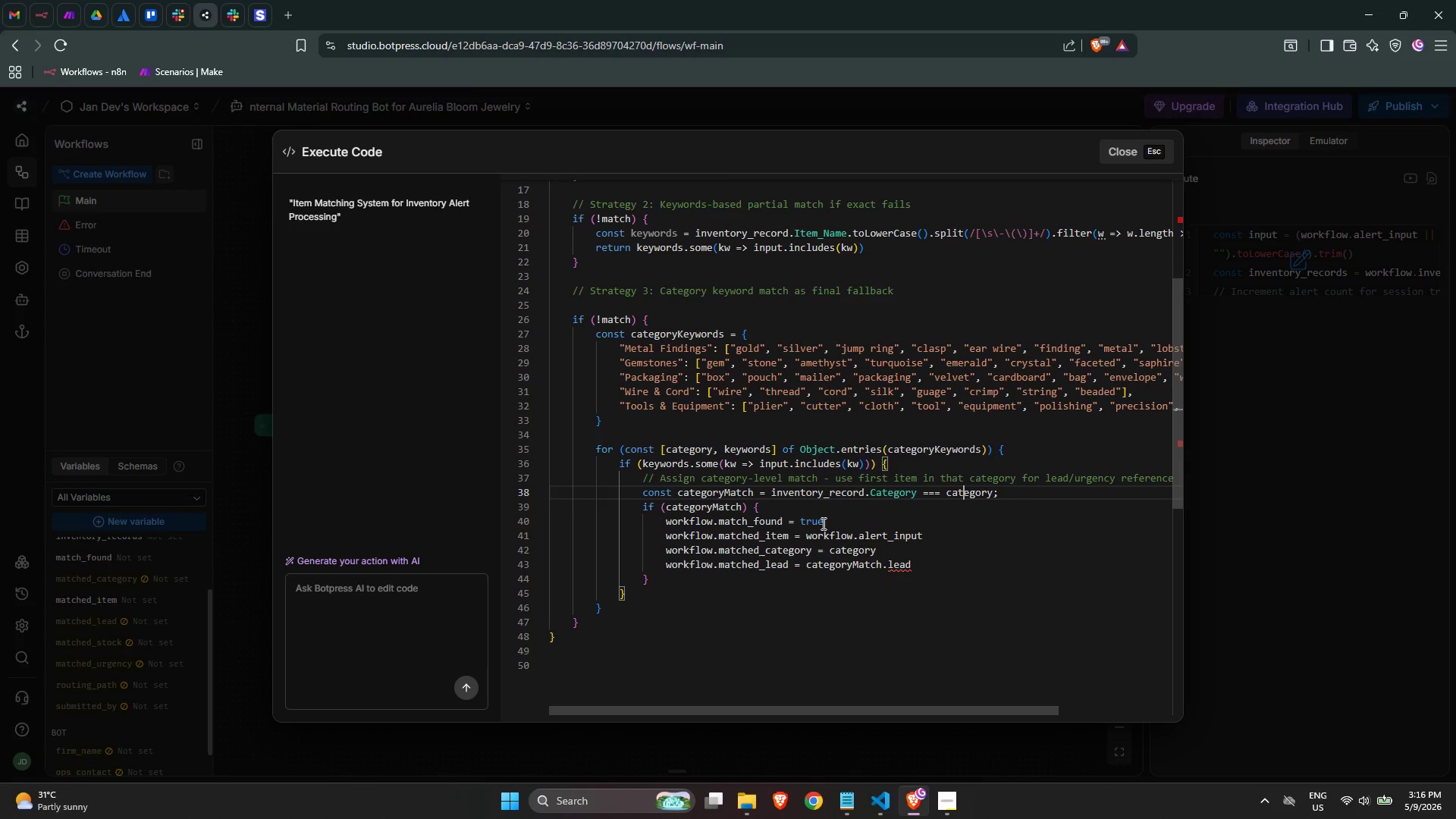 
key(ArrowRight)
 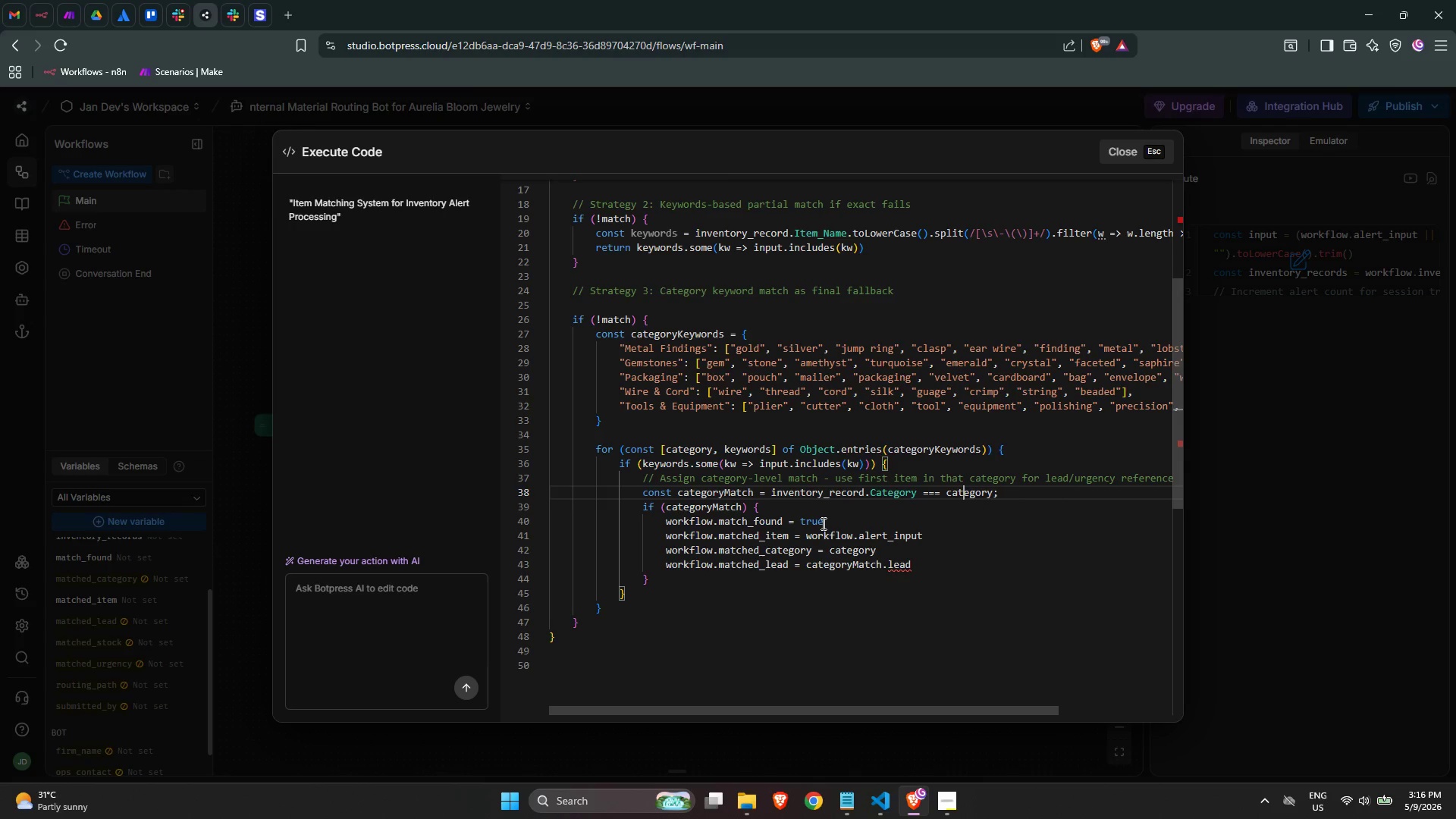 
key(ArrowRight)
 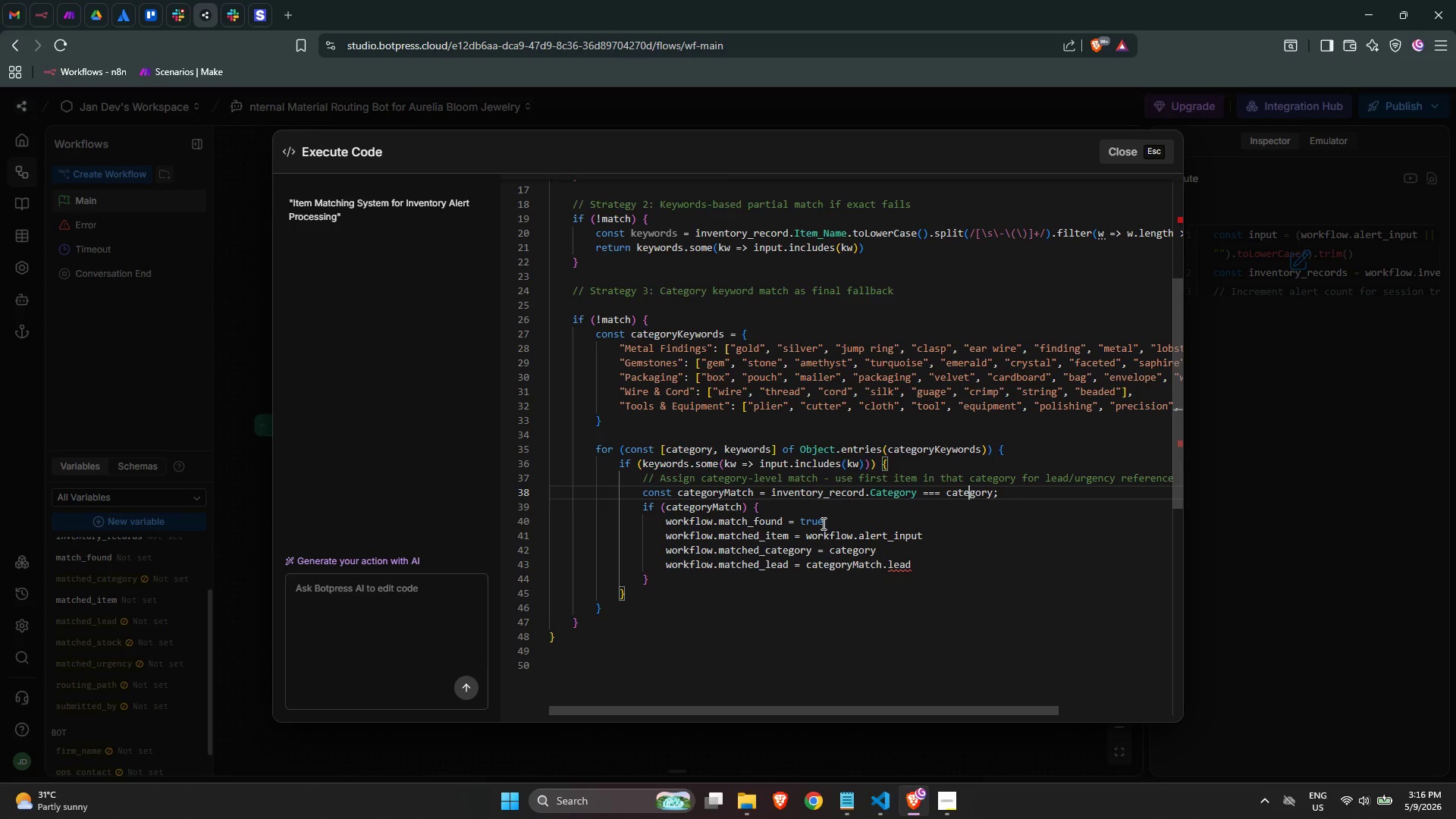 
key(ArrowRight)
 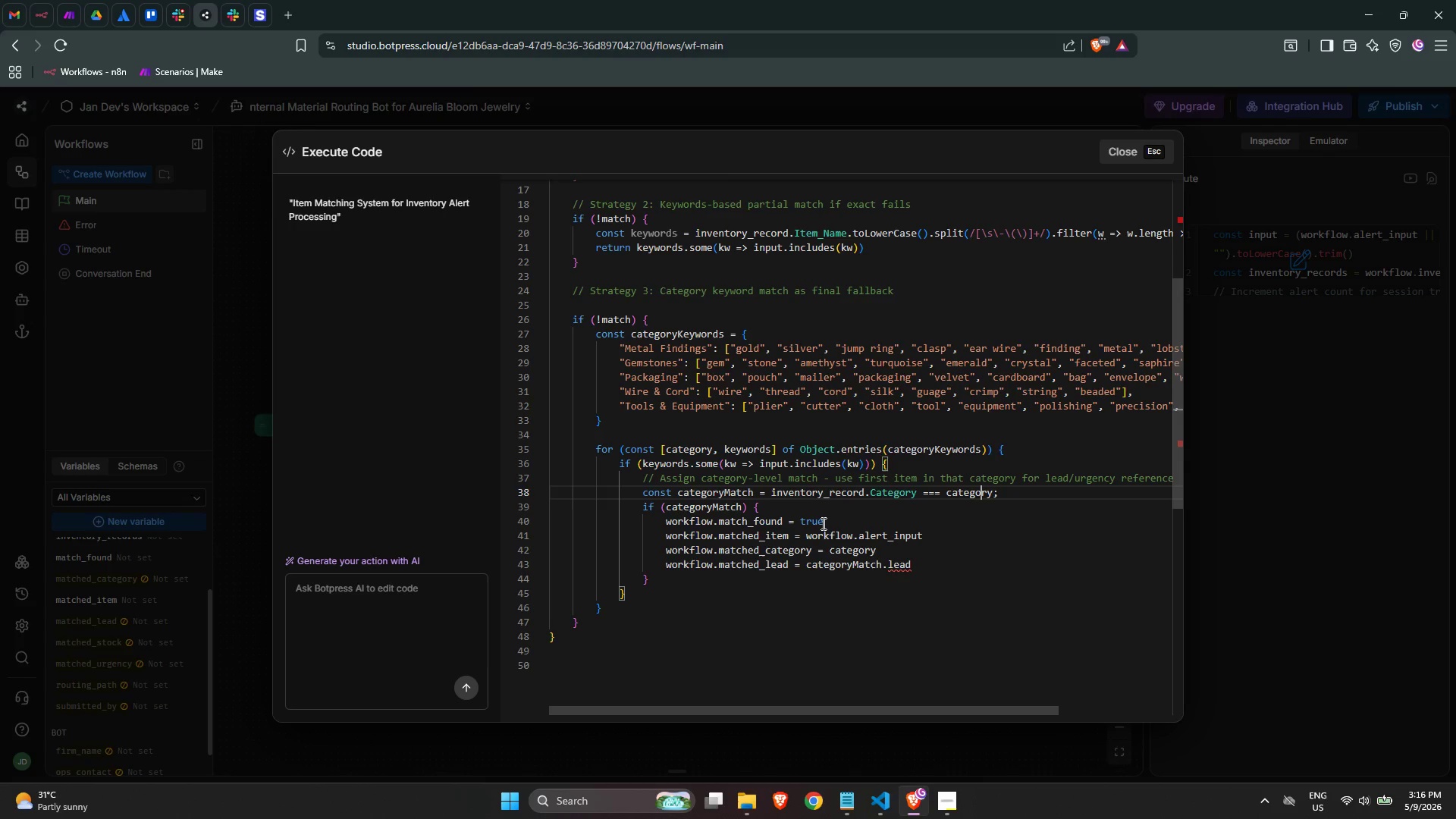 
key(ArrowRight)
 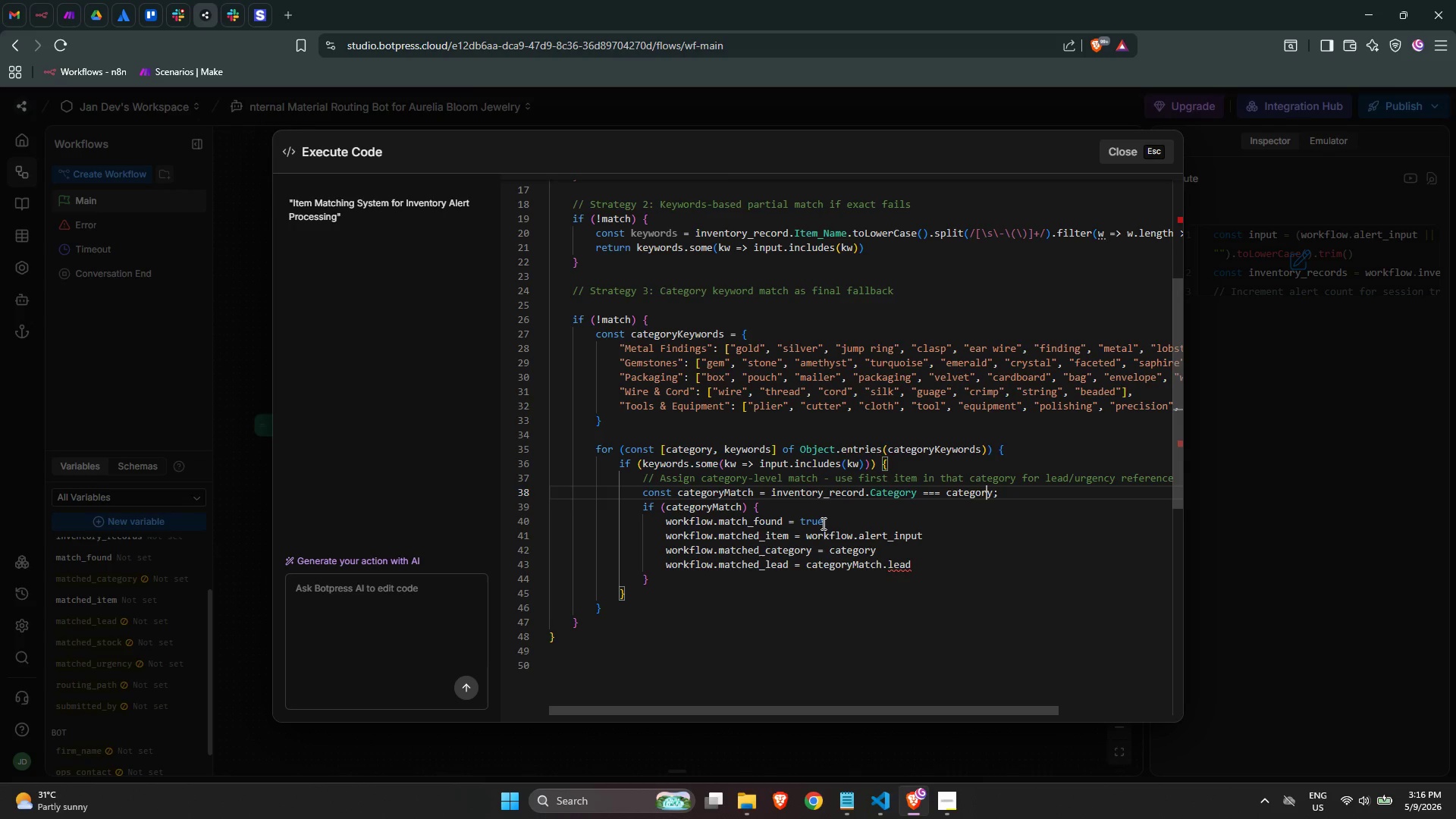 
key(ArrowRight)
 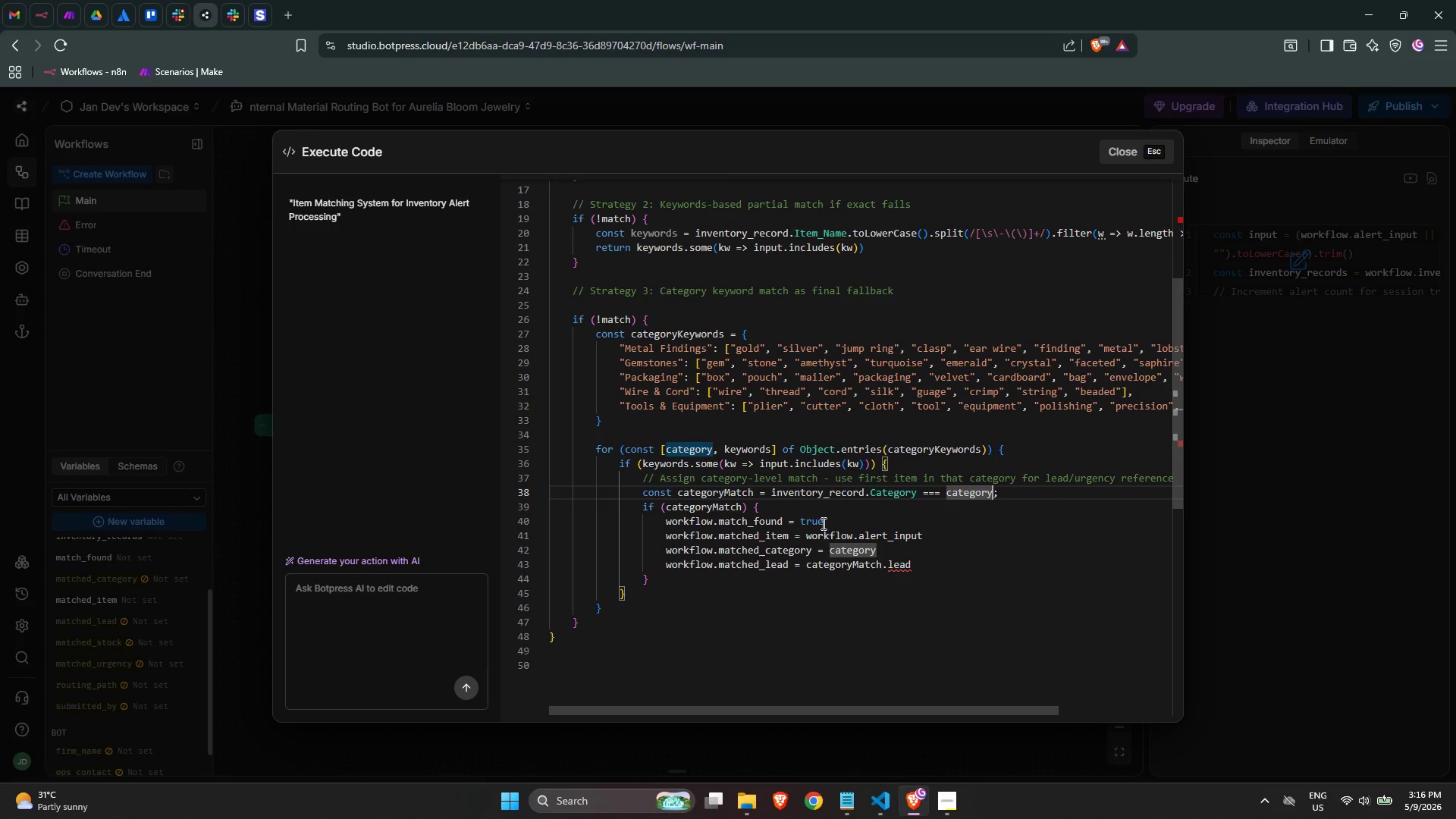 
scroll: coordinate [758, 482], scroll_direction: up, amount: 5.0
 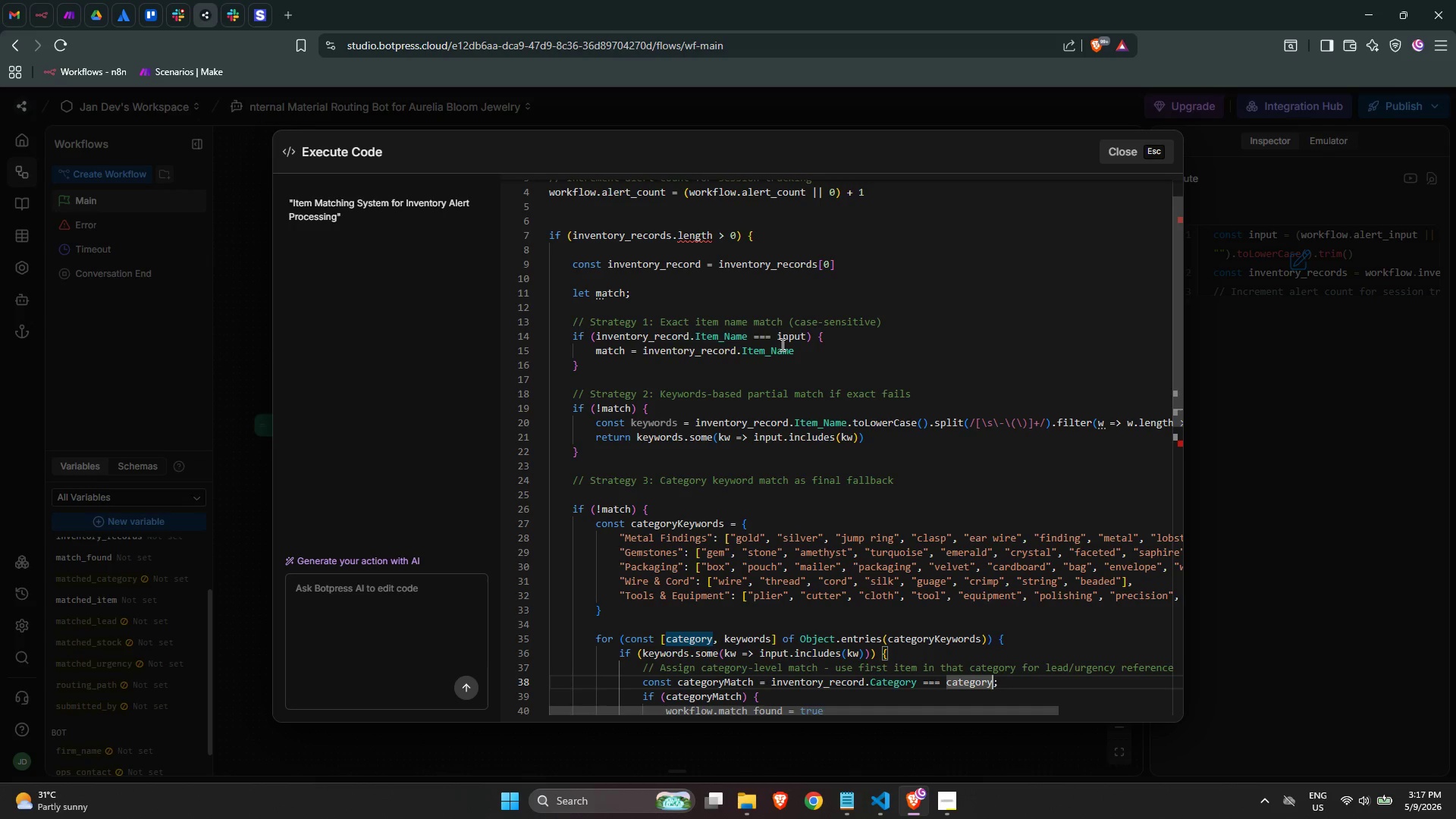 
wait(6.82)
 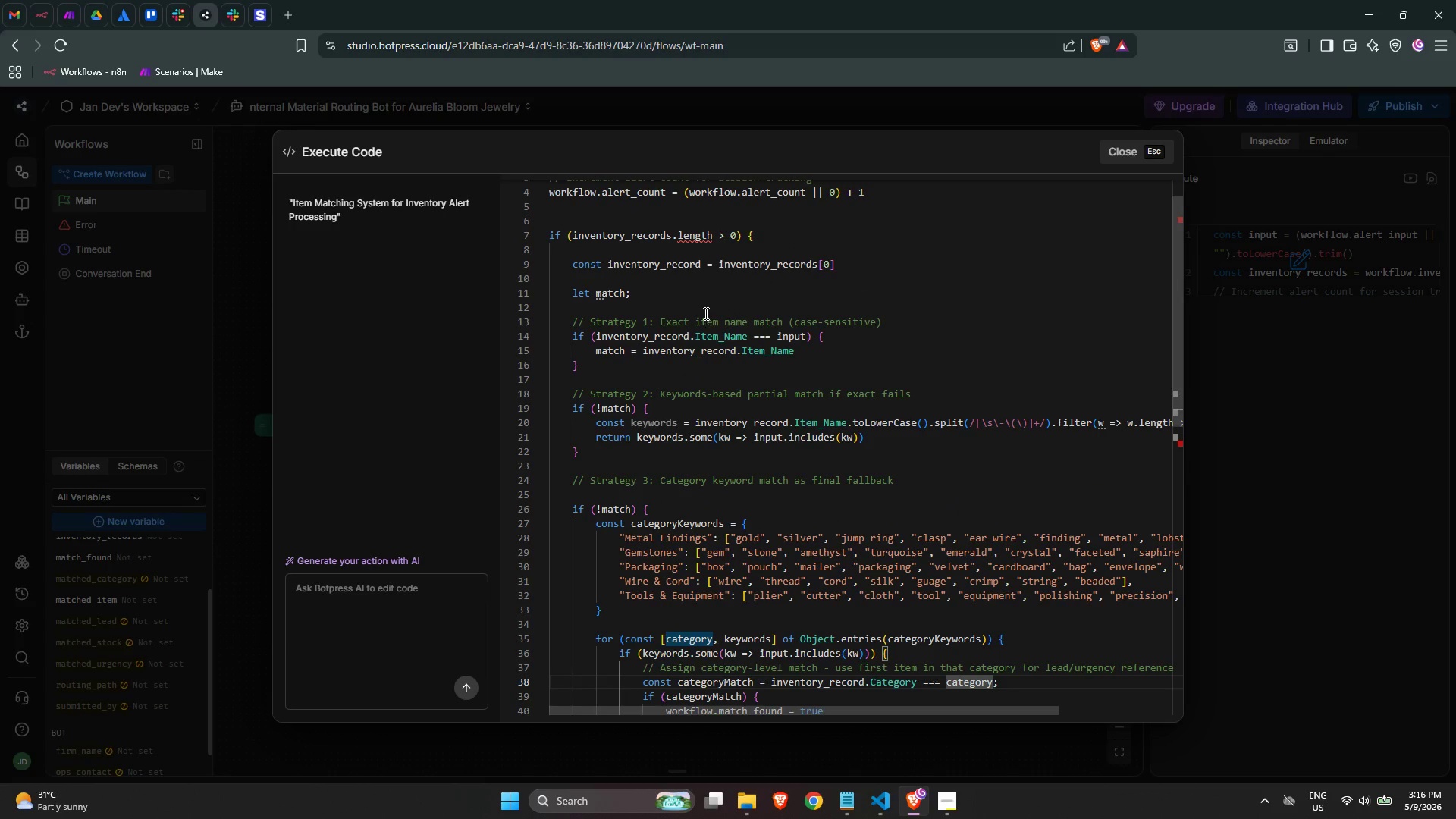 
left_click_drag(start_coordinate=[802, 353], to_coordinate=[642, 356])
 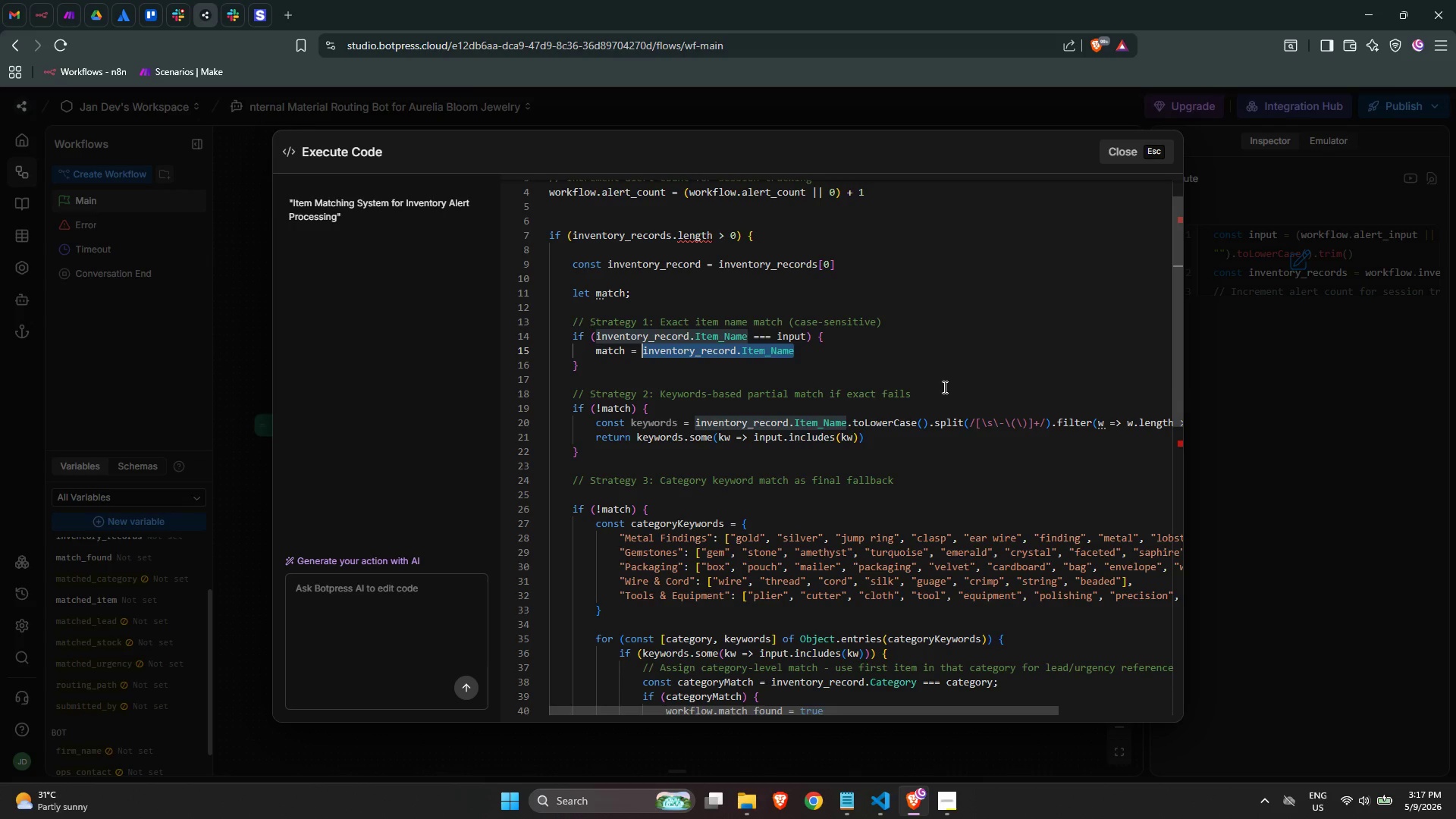 
left_click([943, 387])
 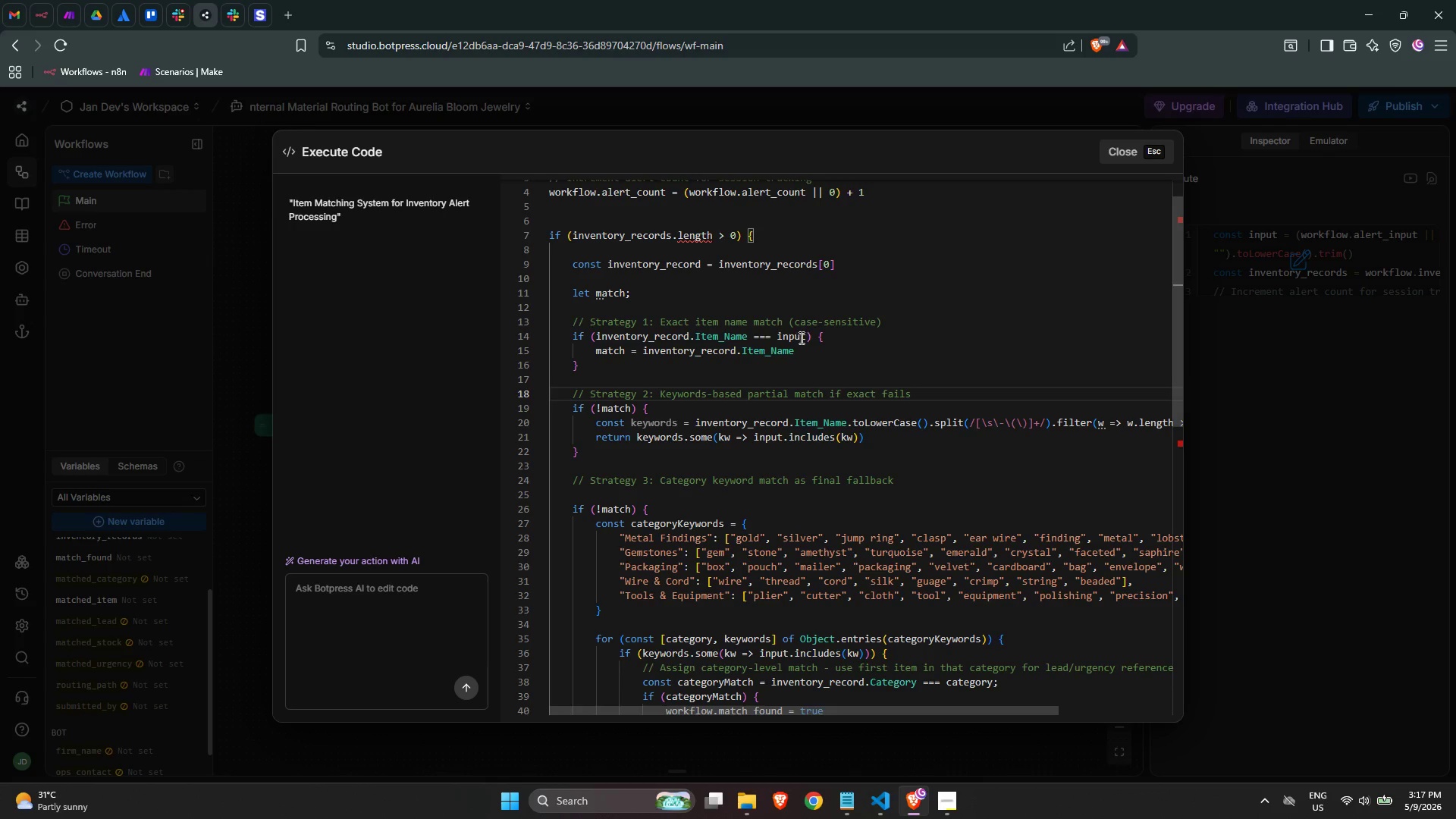 
left_click_drag(start_coordinate=[805, 341], to_coordinate=[597, 339])
 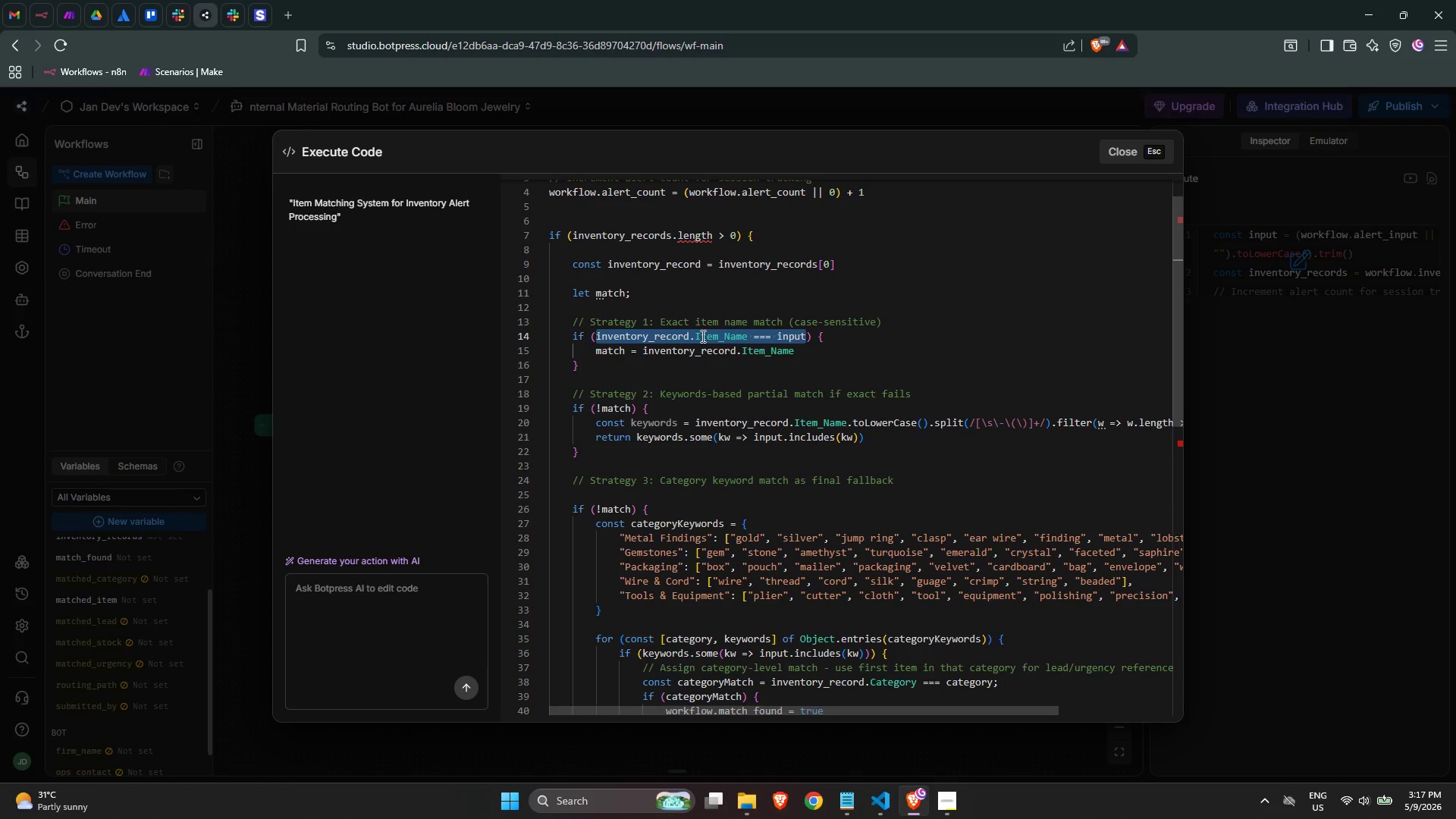 
key(Control+C)
 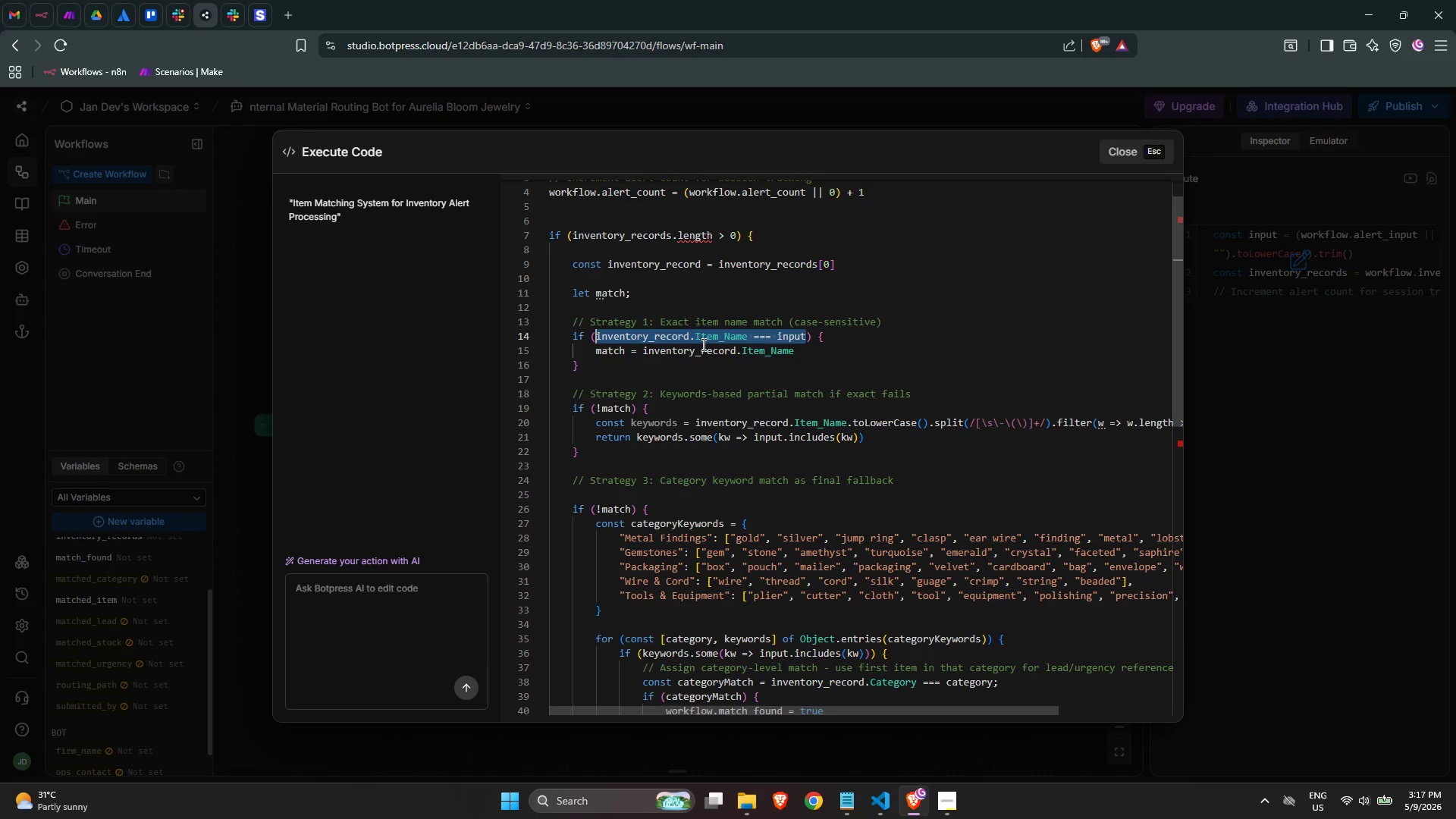 
key(Control+C)
 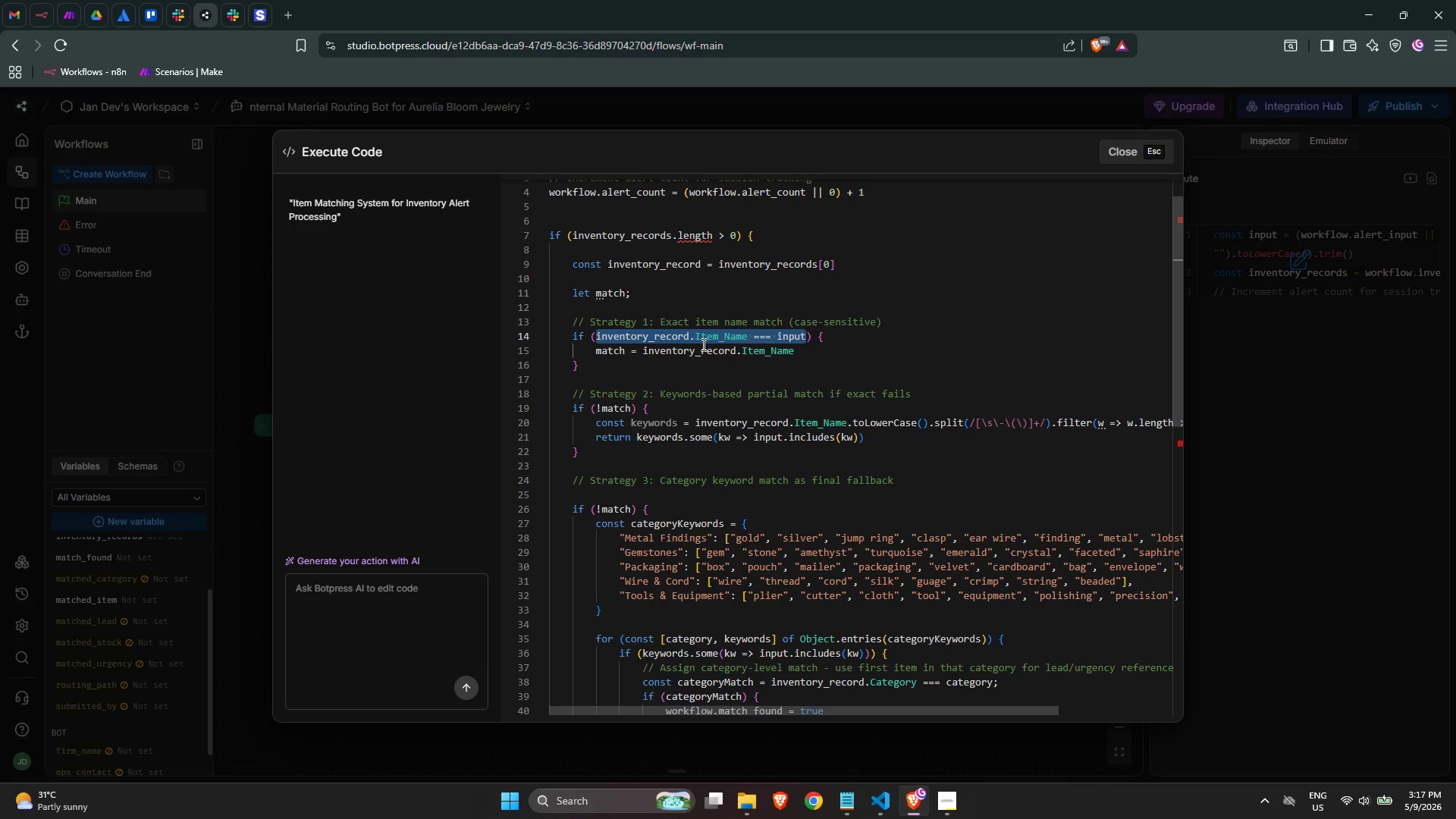 
key(Control+C)
 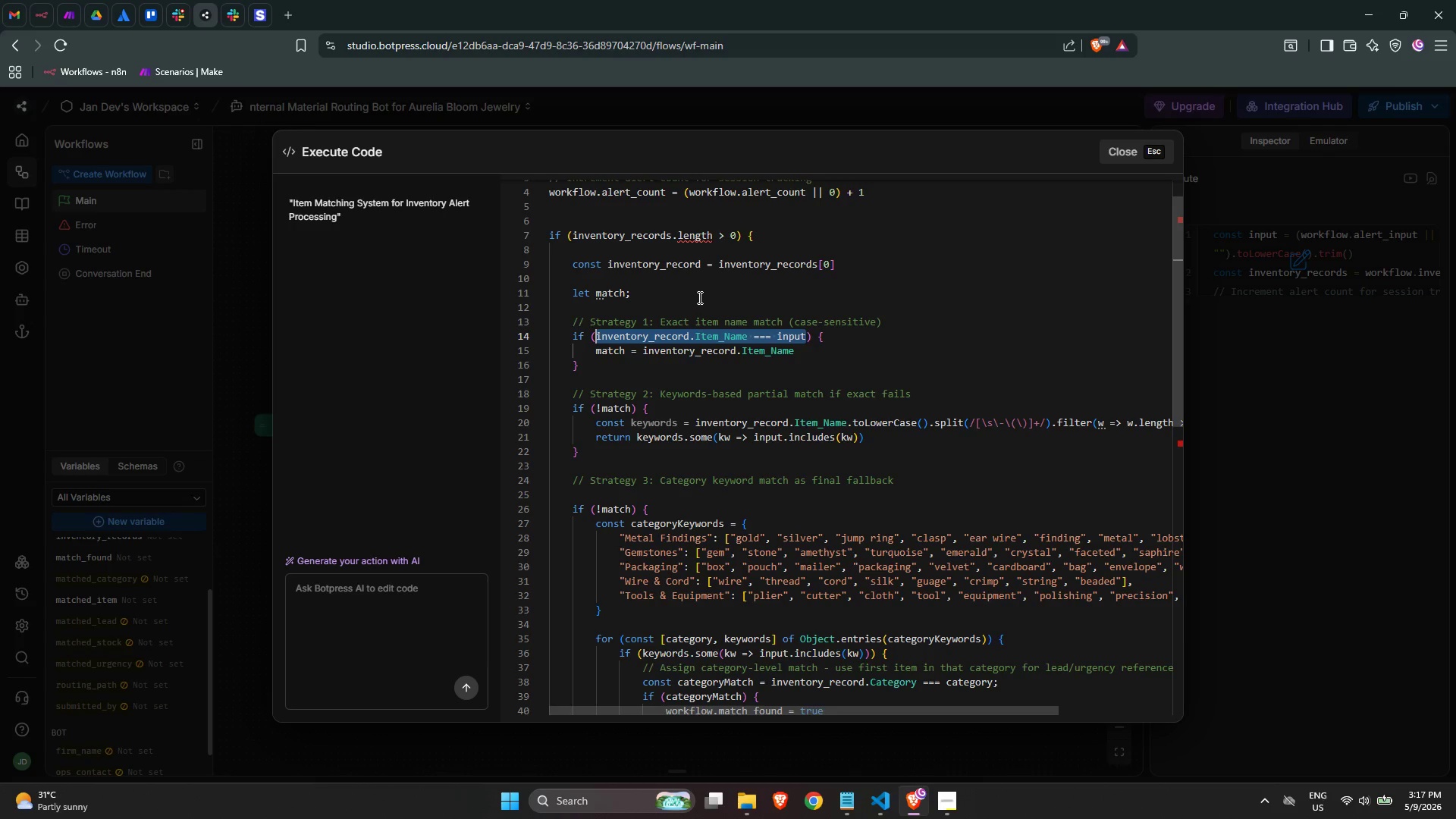 
left_click([698, 297])
 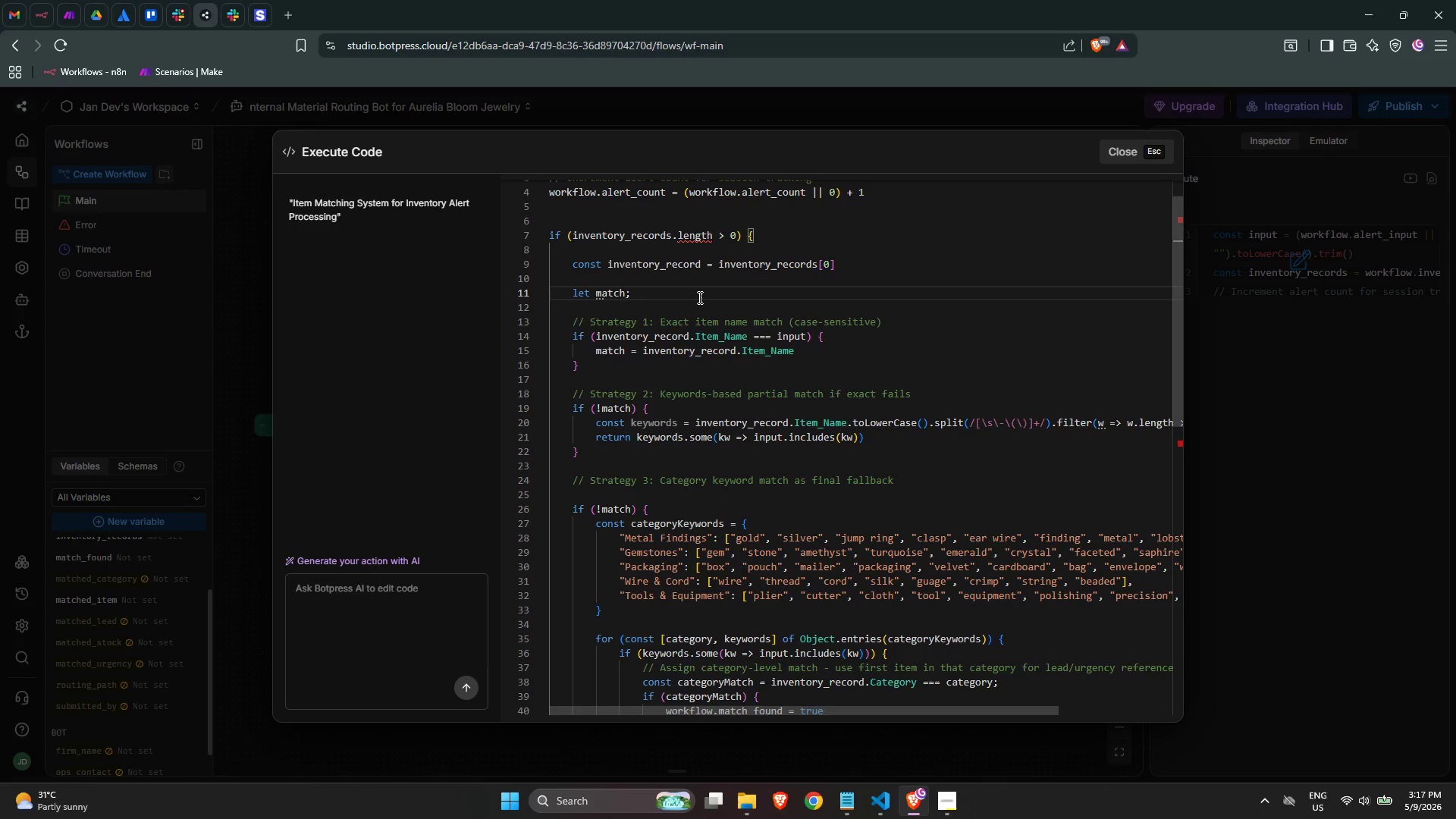 
key(Backspace)
 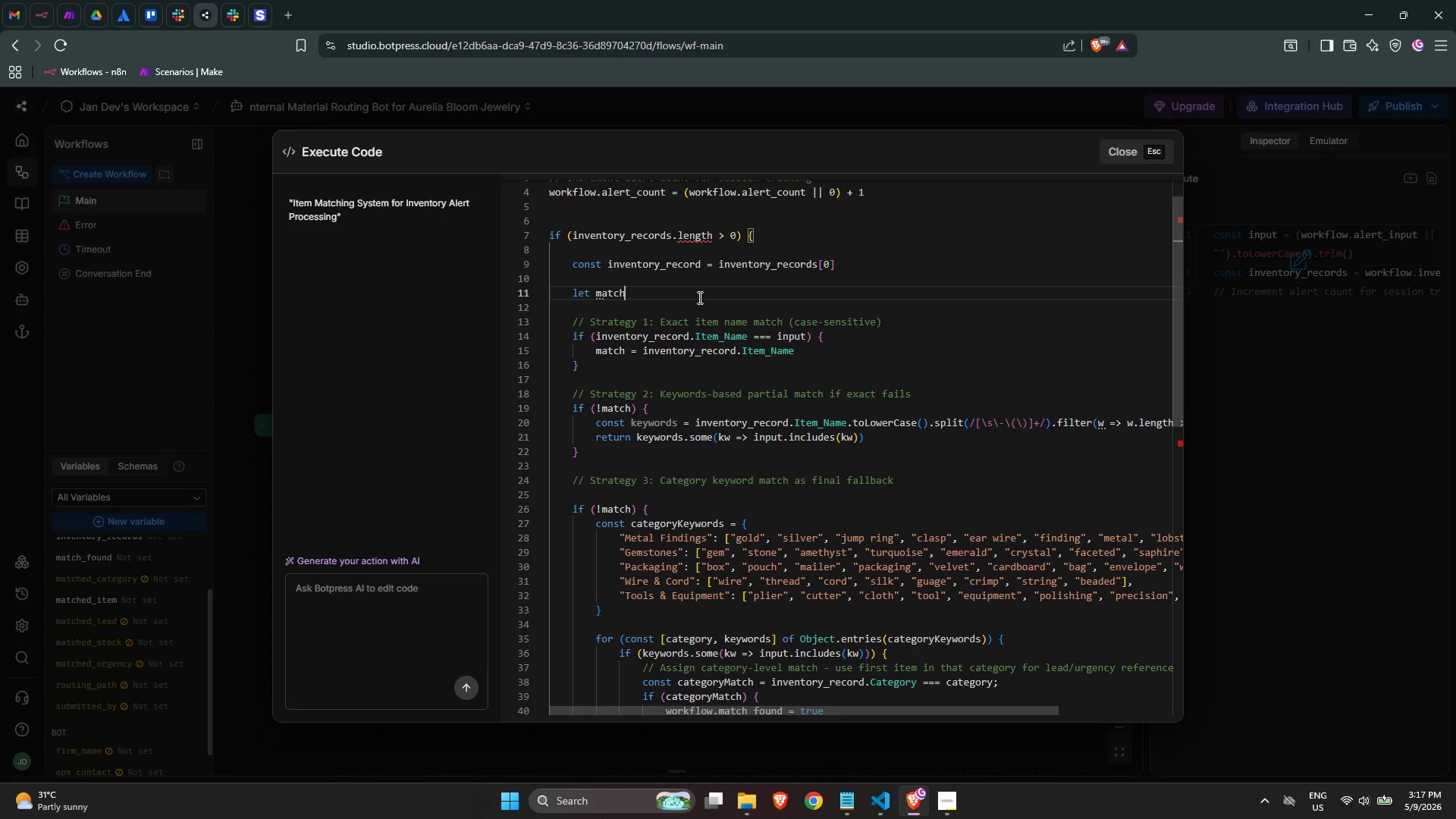 
key(Space)
 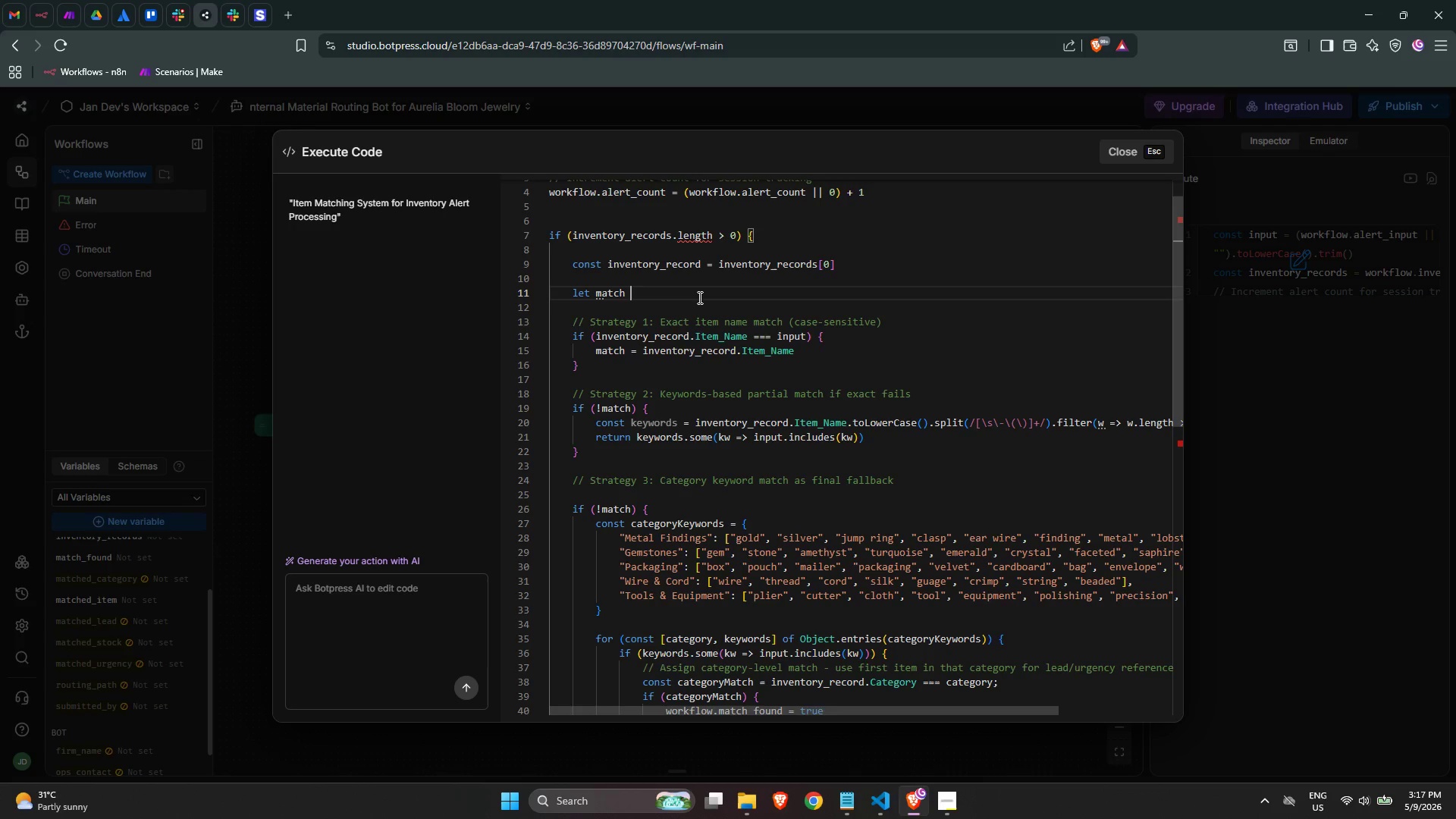 
key(Control+ControlLeft)
 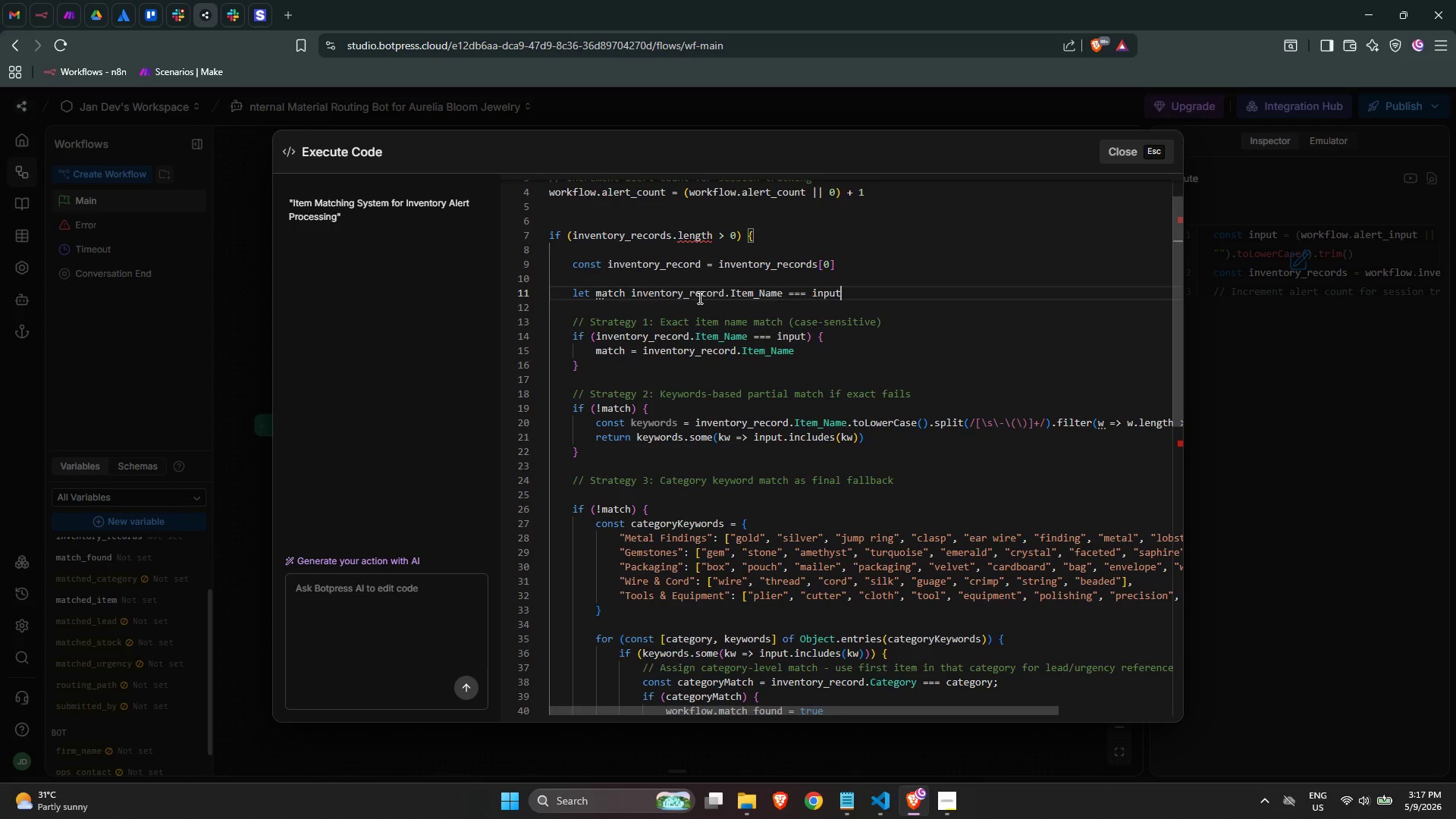 
key(Control+V)
 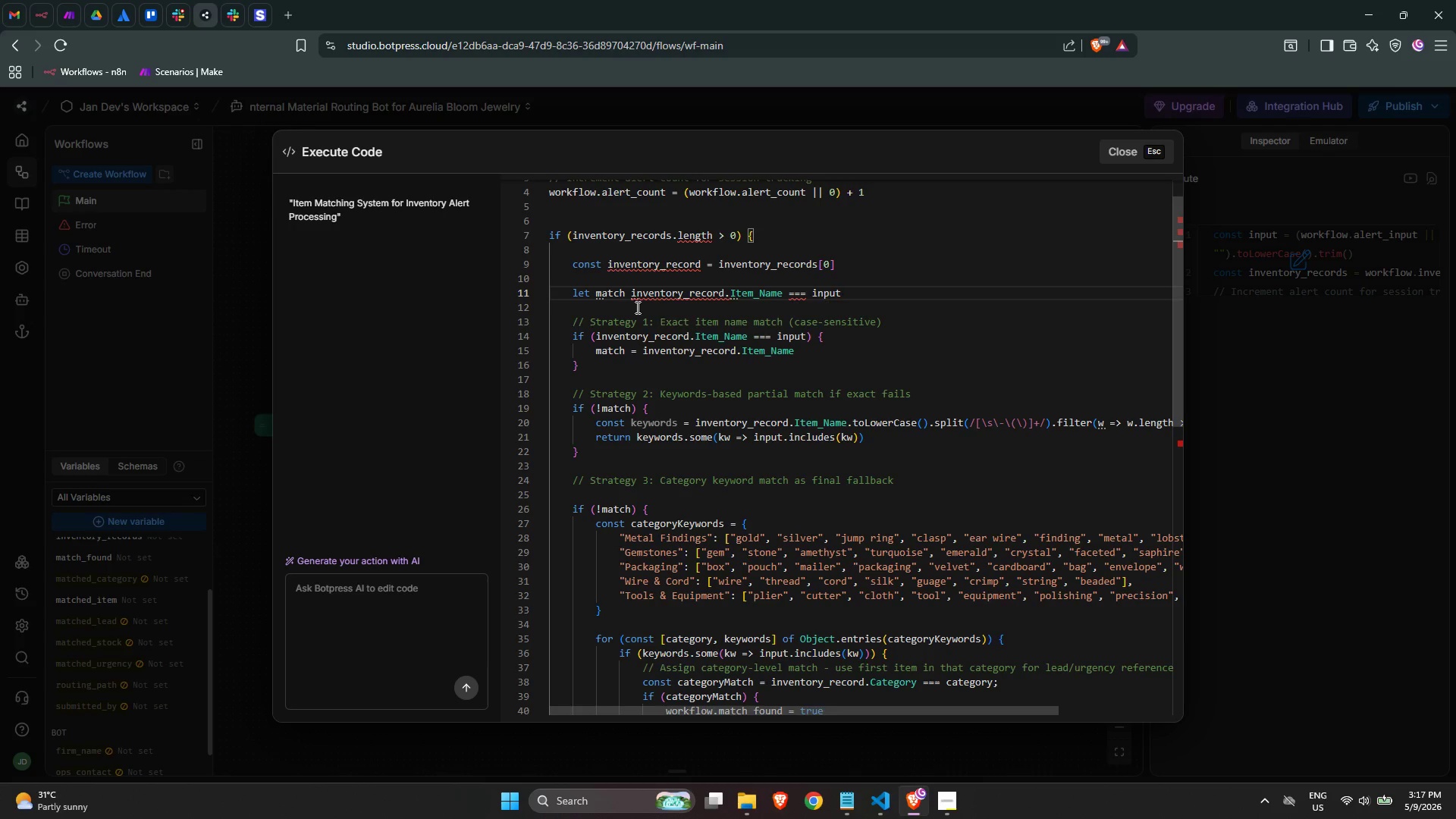 
left_click([626, 298])
 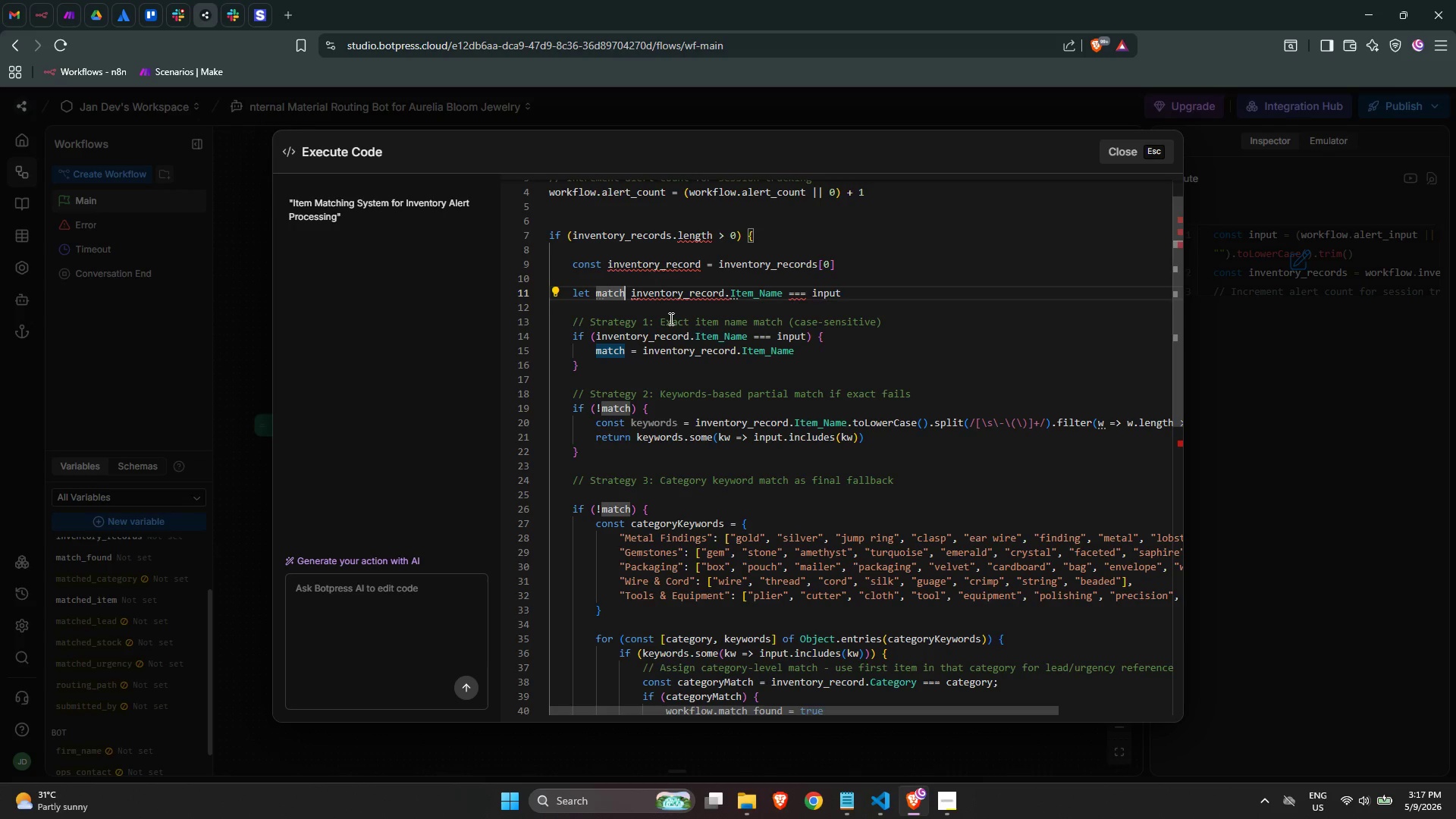 
key(Space)
 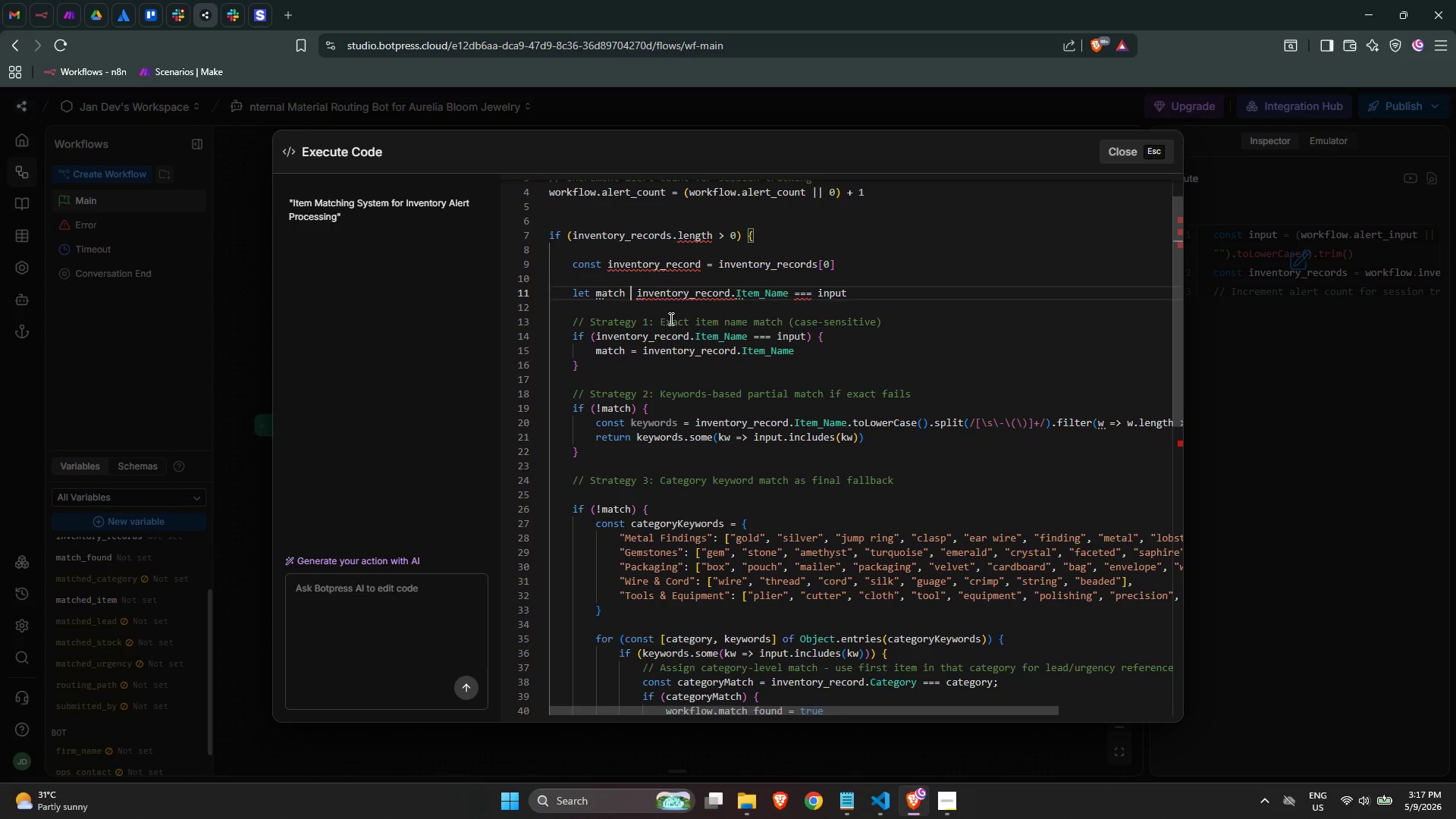 
key(Equal)
 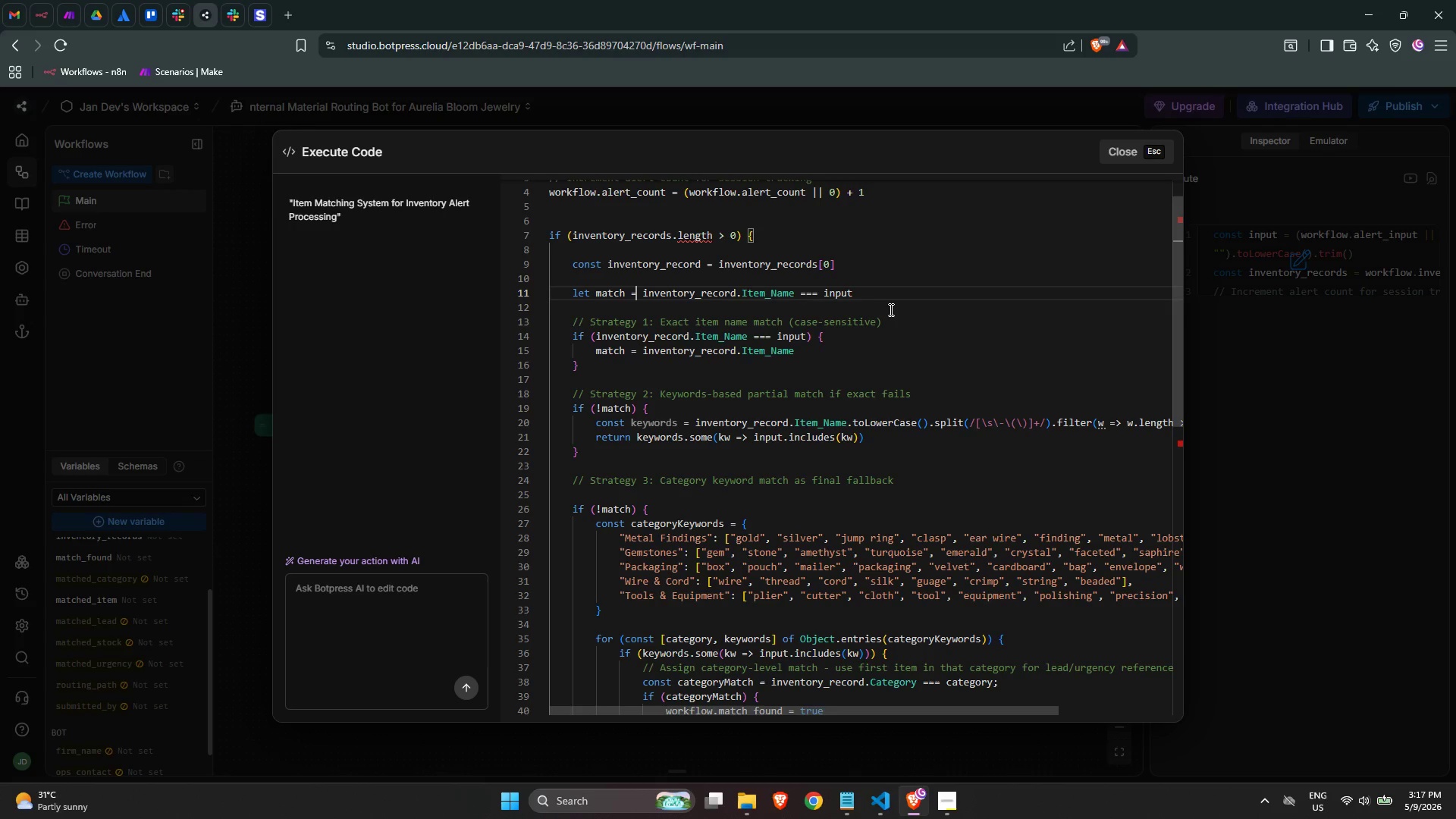 
left_click([874, 293])
 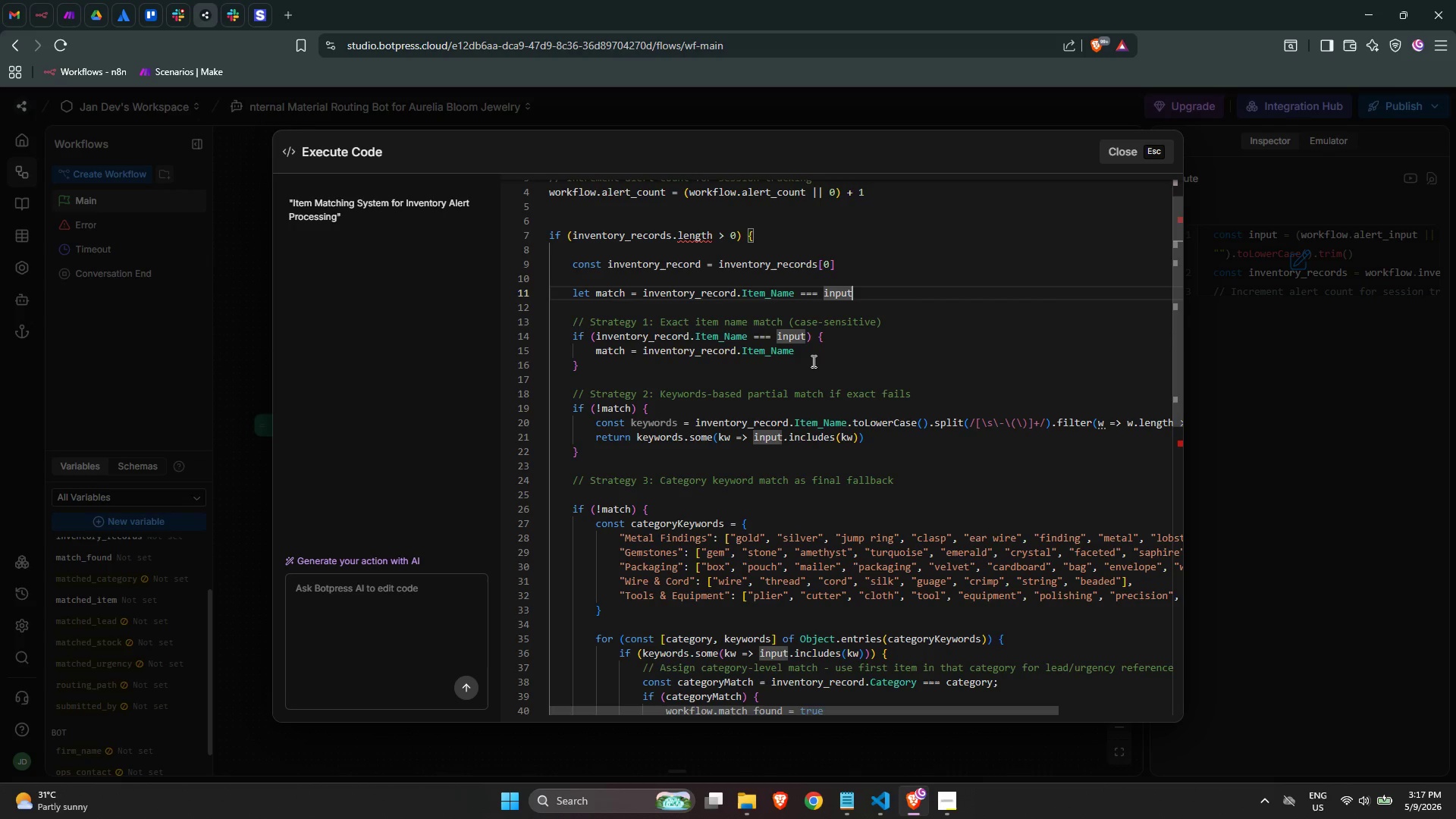 
left_click([808, 361])
 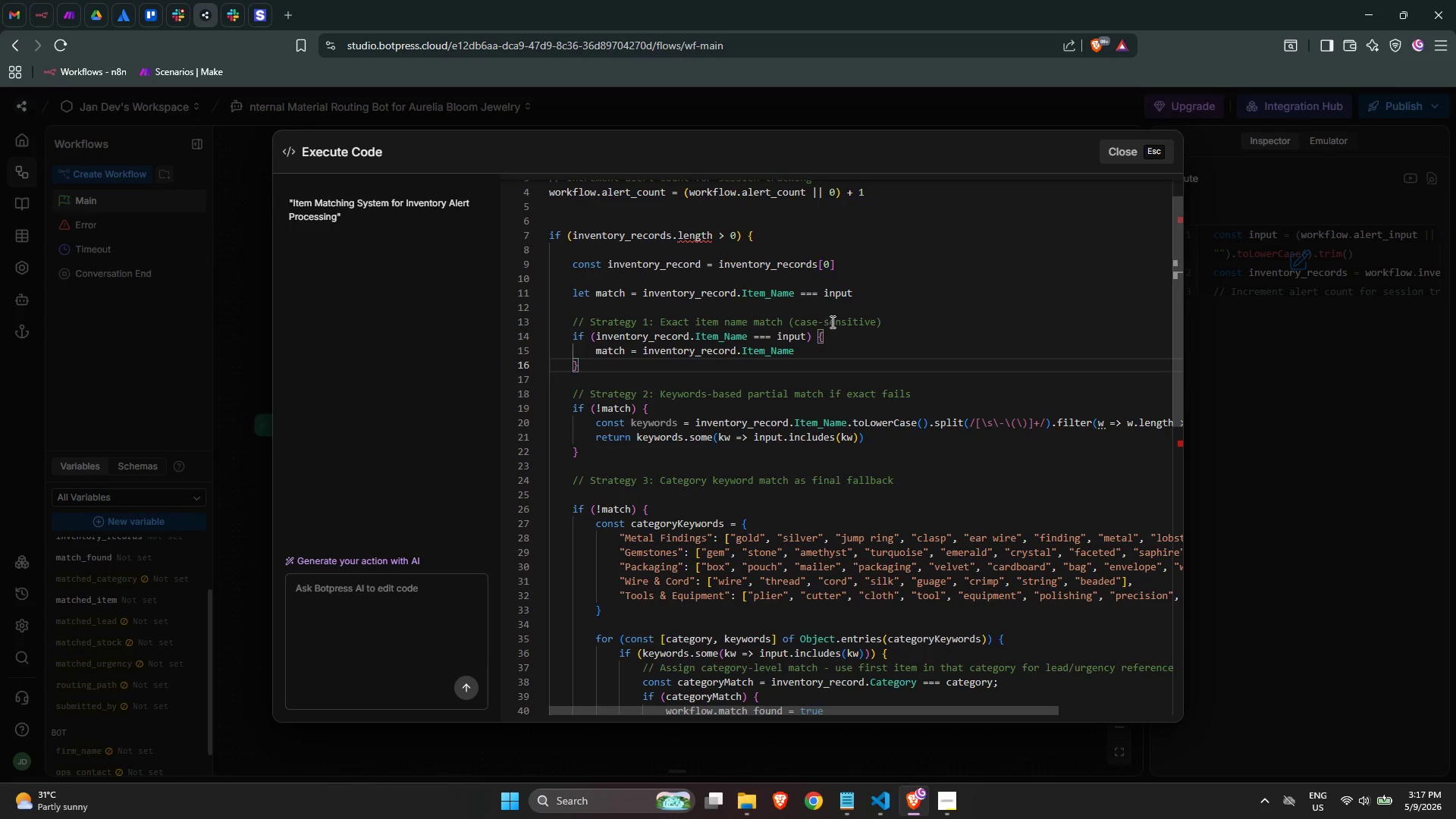 
wait(6.36)
 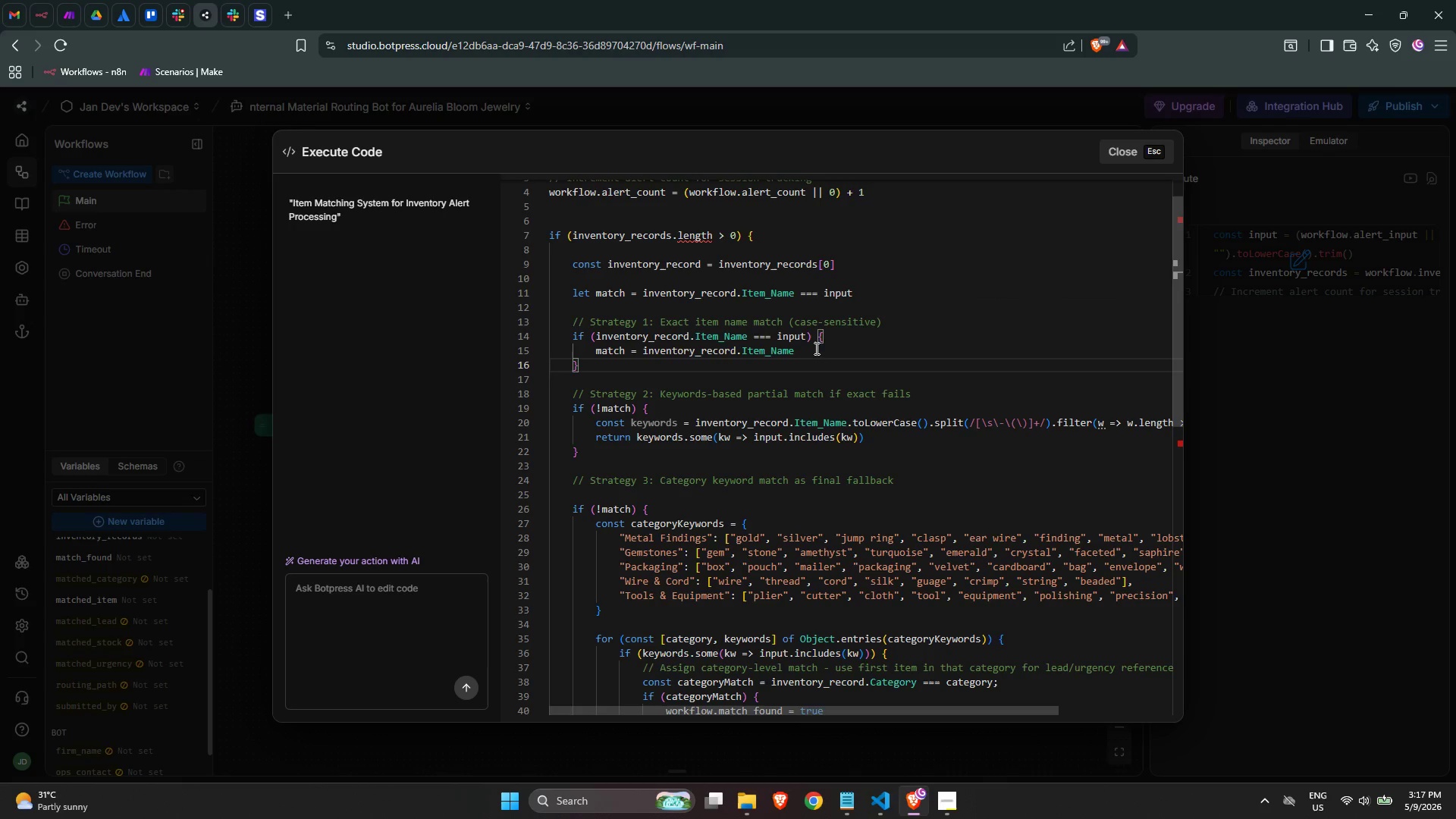 
left_click([883, 291])
 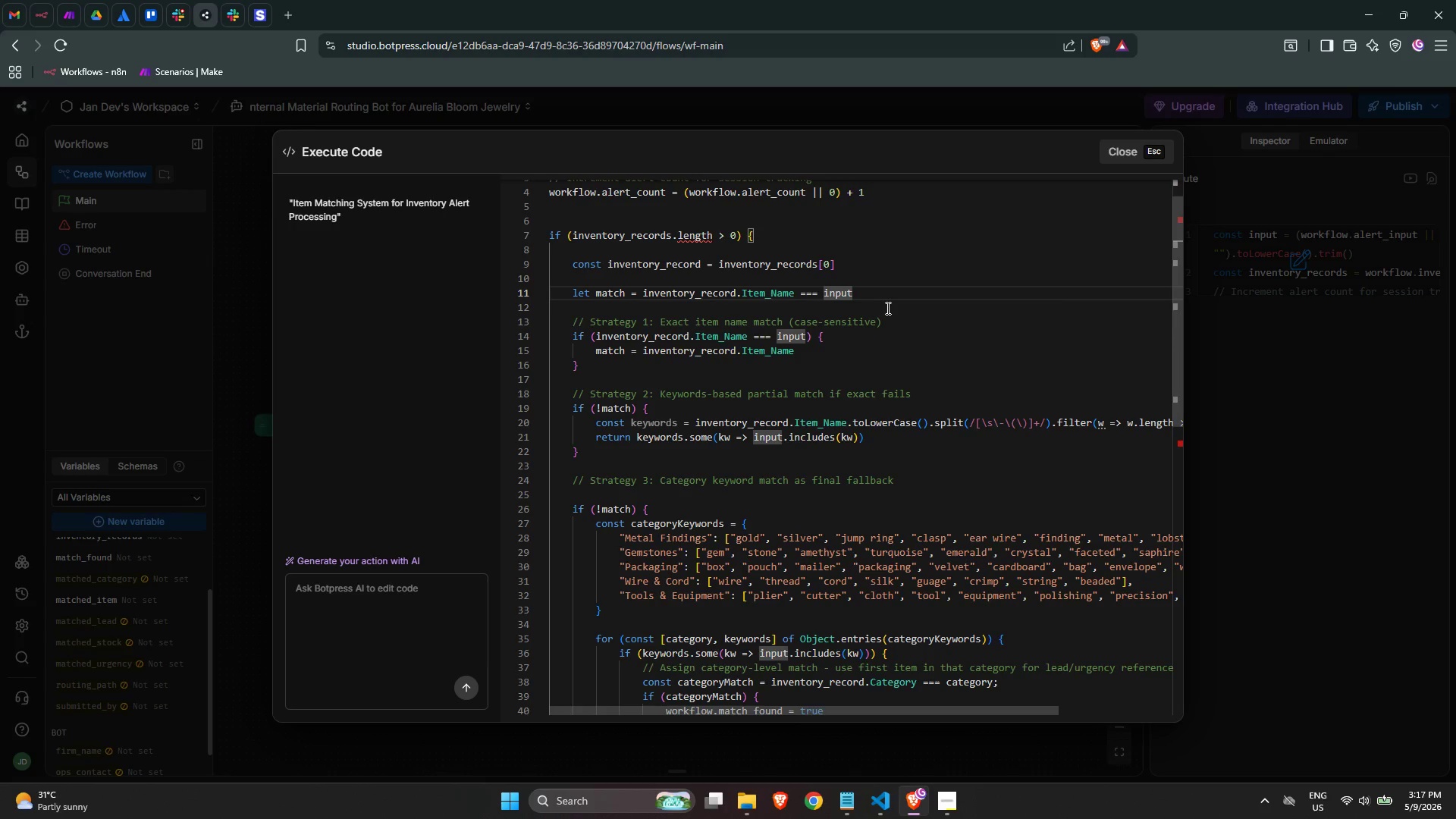 
key(Space)
 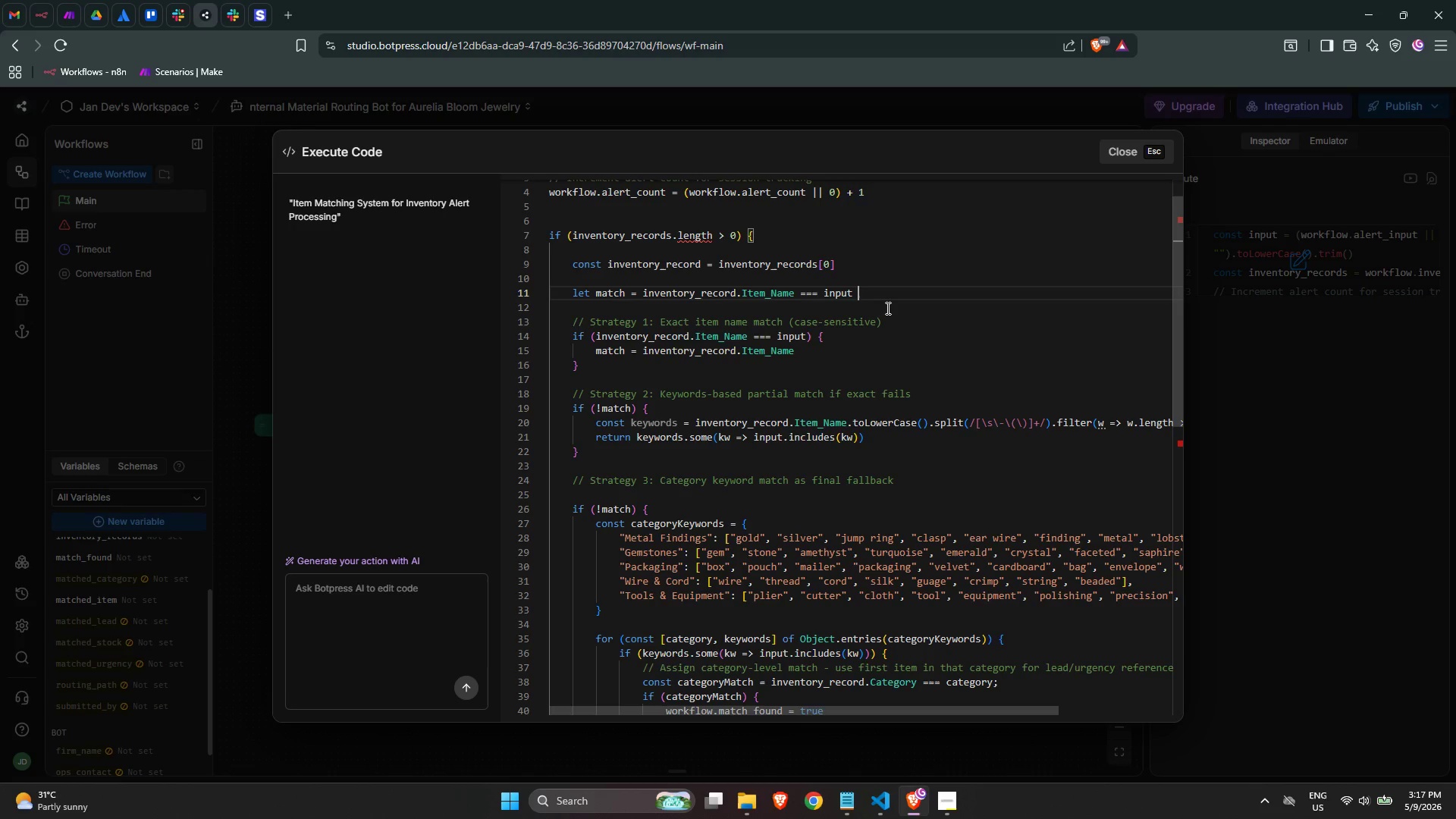 
key(Shift+ShiftLeft)
 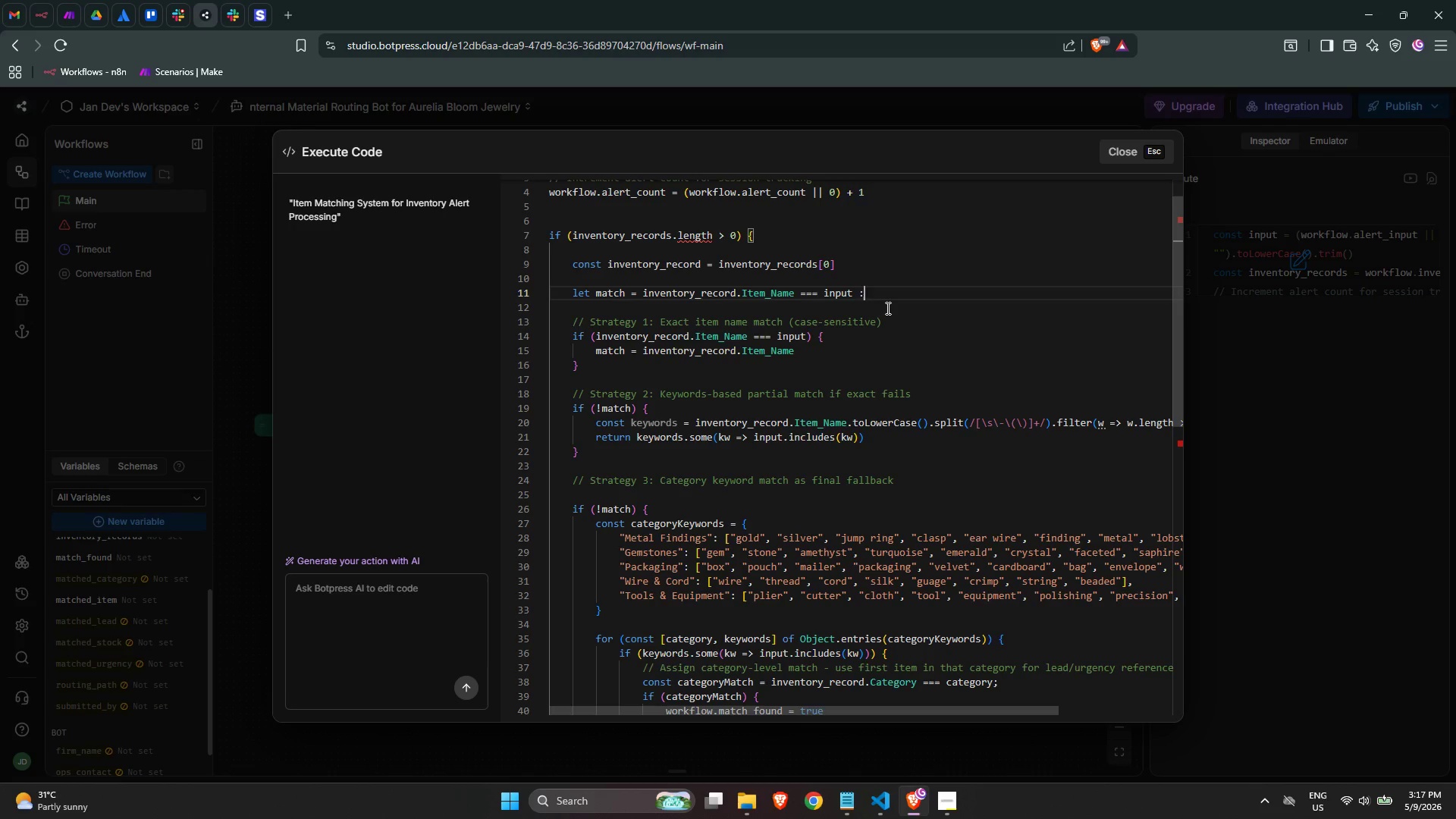 
key(Shift+Semicolon)
 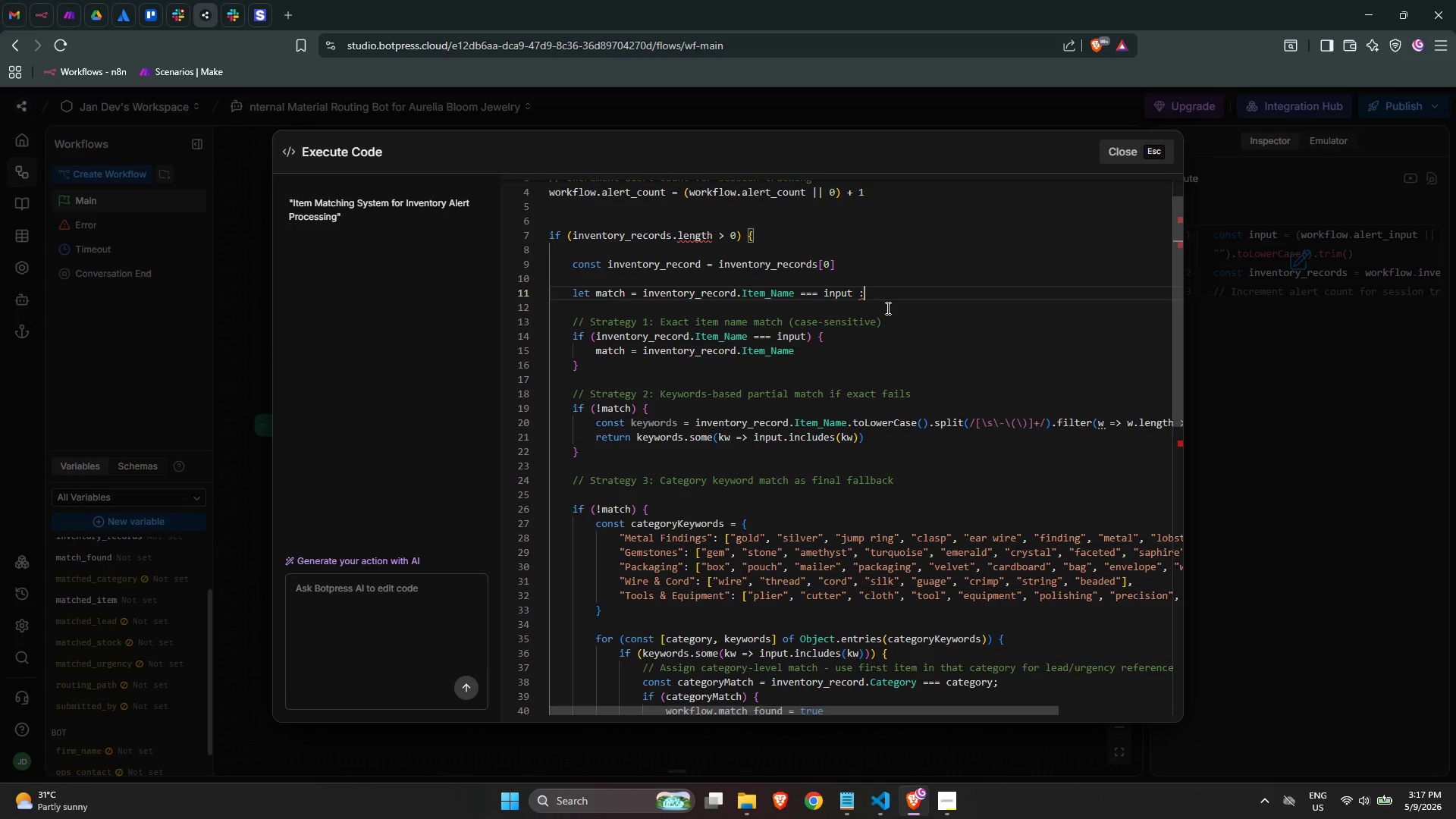 
key(Backspace)
 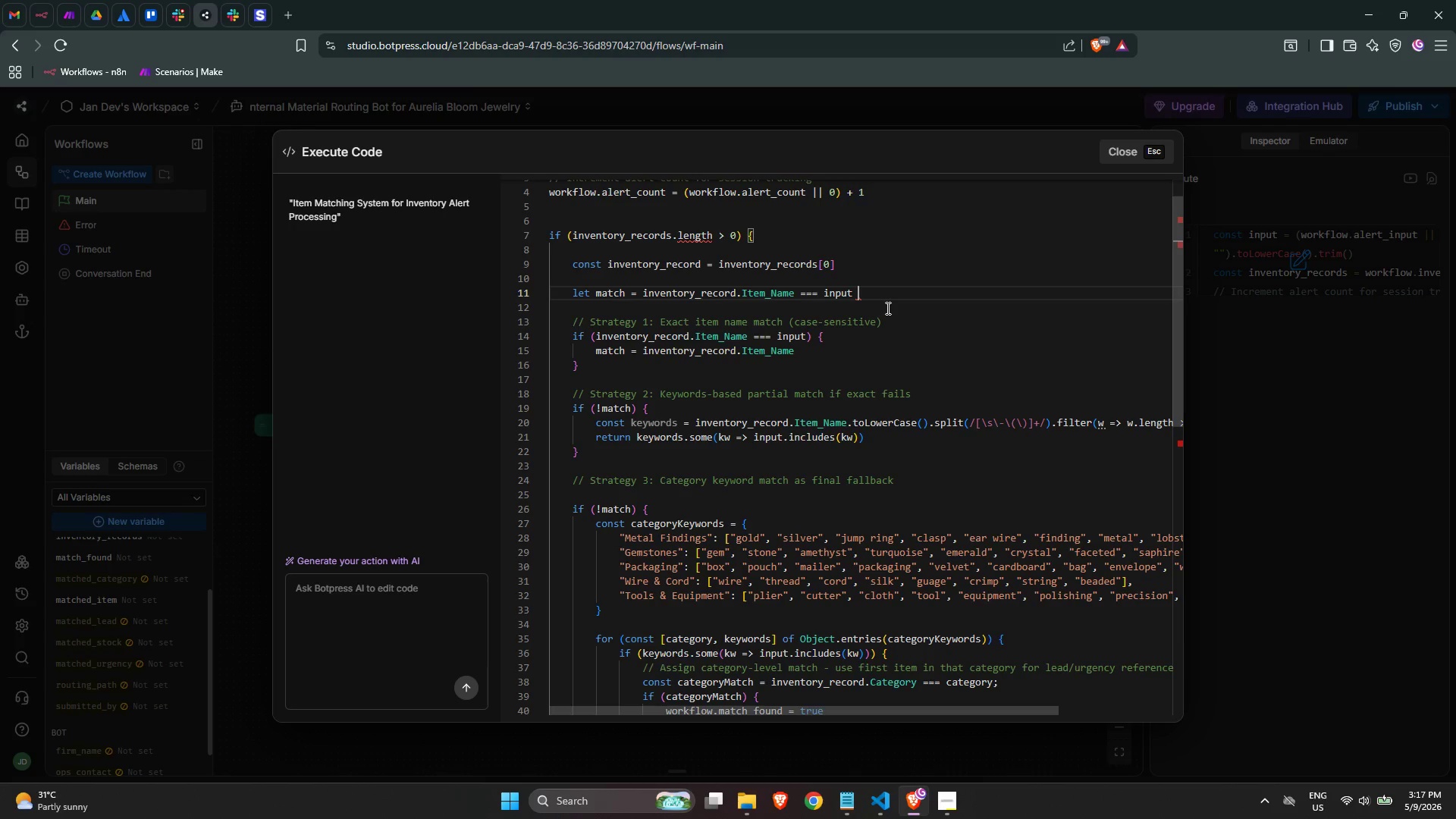 
key(Shift+Slash)
 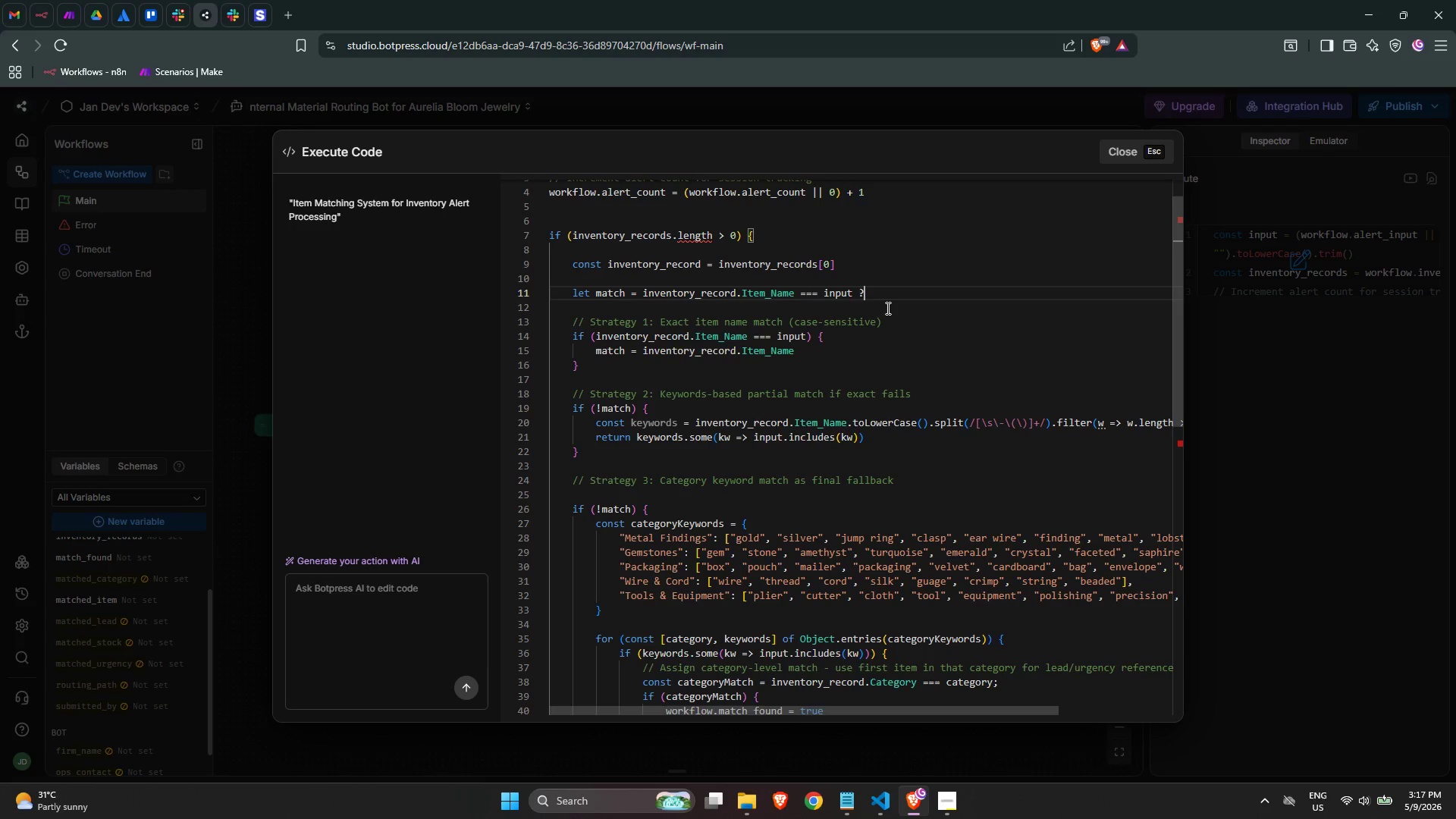 
key(Space)
 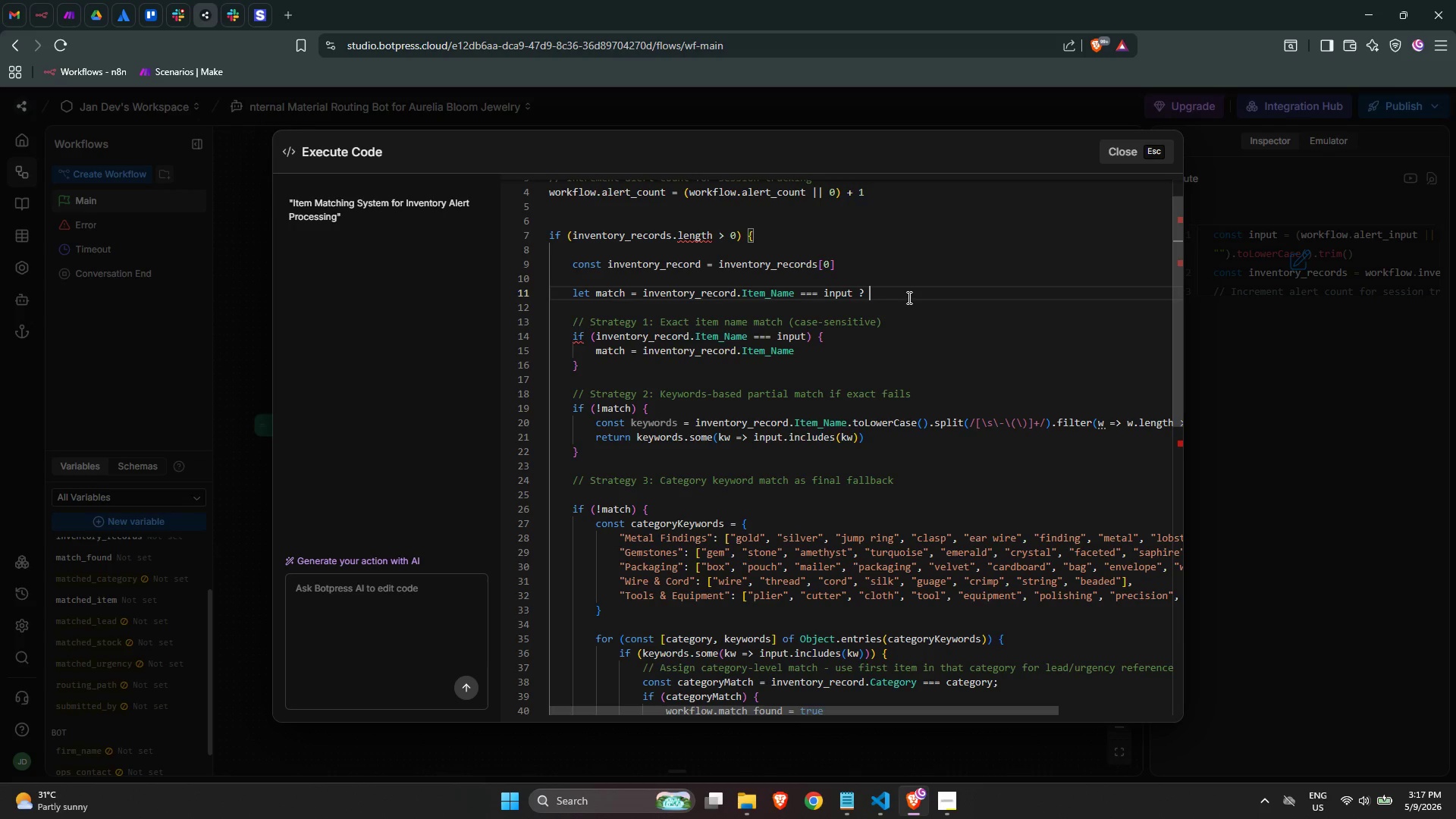 
wait(12.14)
 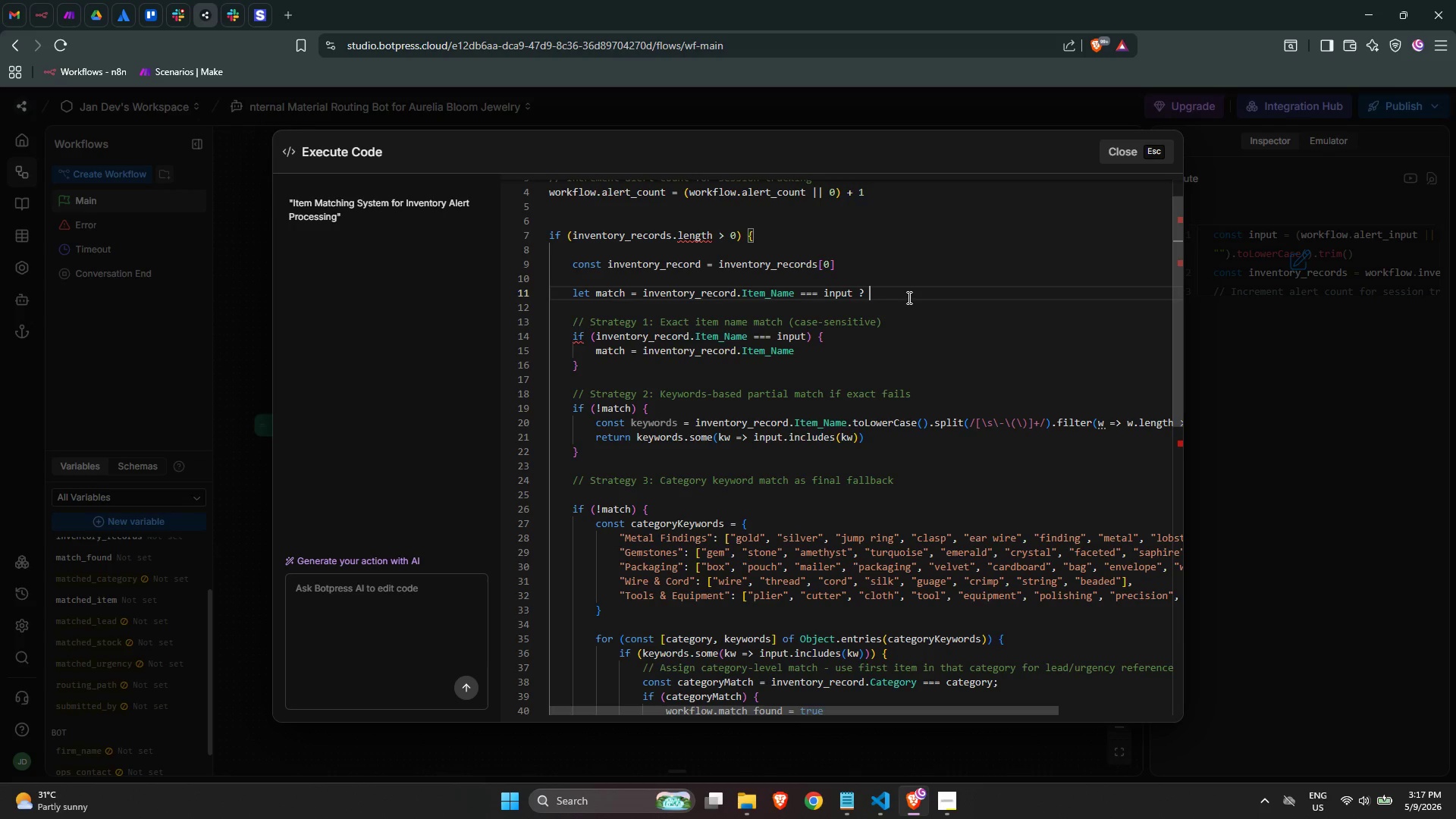 
left_click_drag(start_coordinate=[795, 290], to_coordinate=[642, 294])
 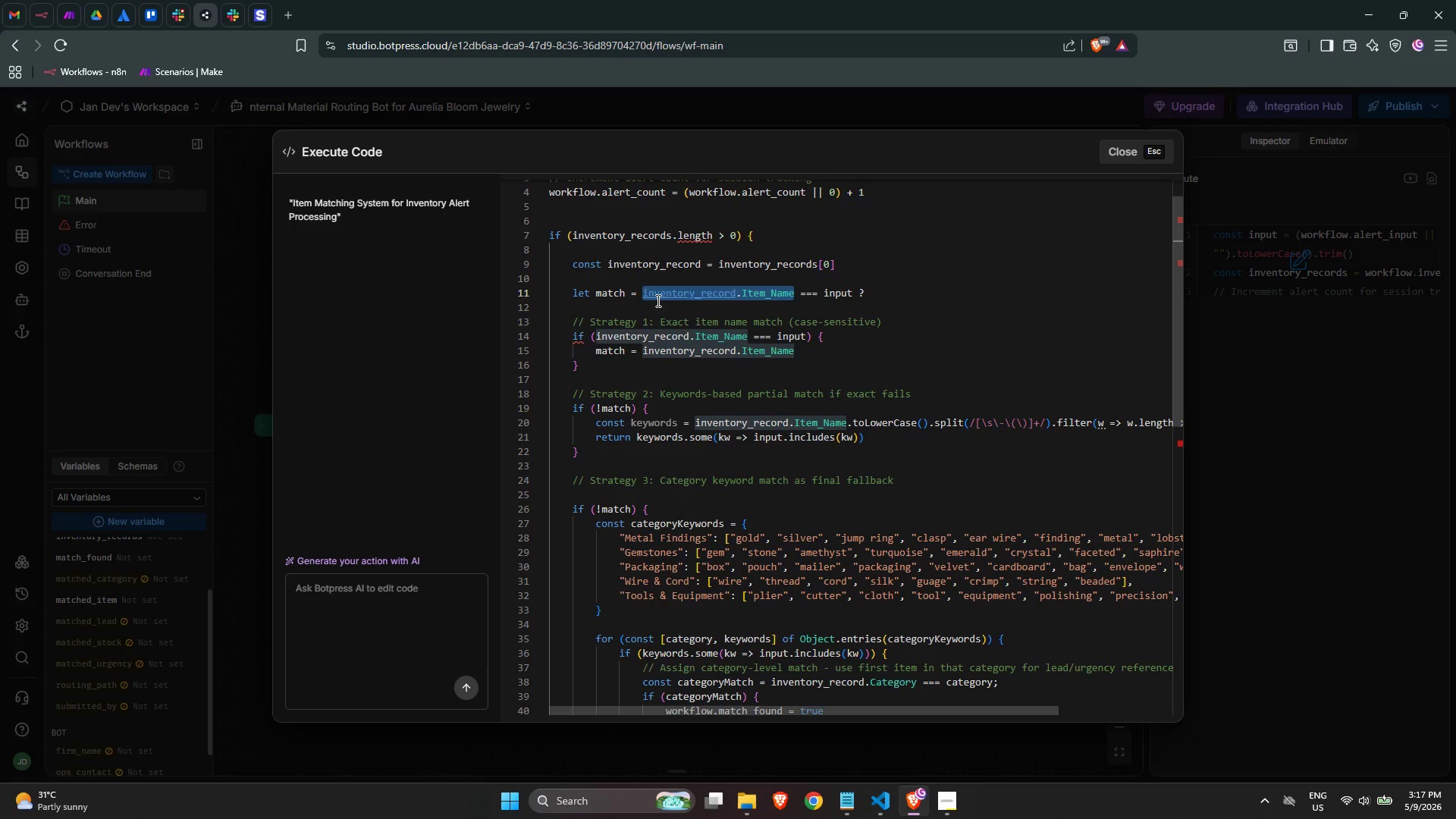 
key(Control+C)
 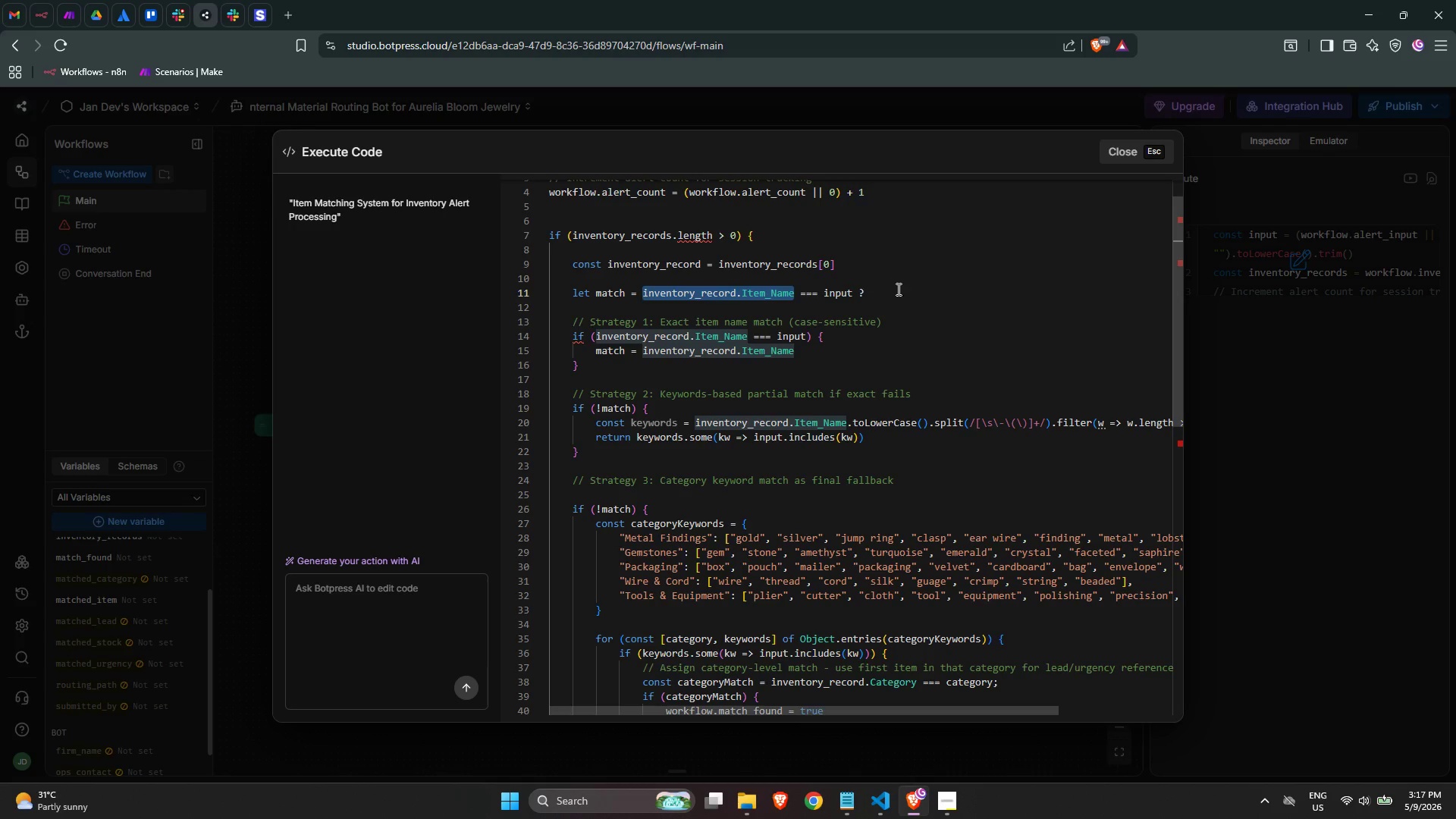 
key(Control+C)
 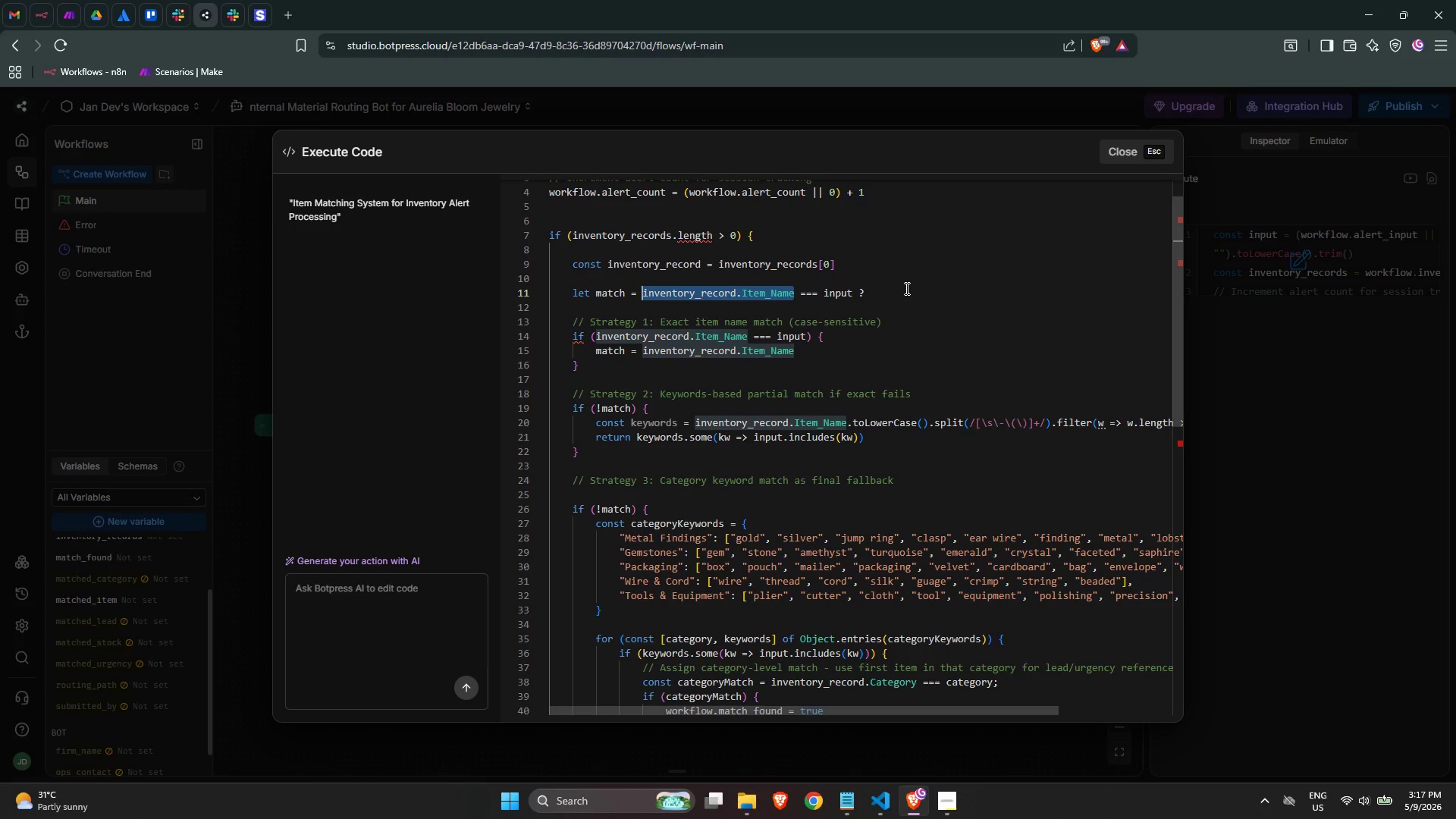 
key(Control+C)
 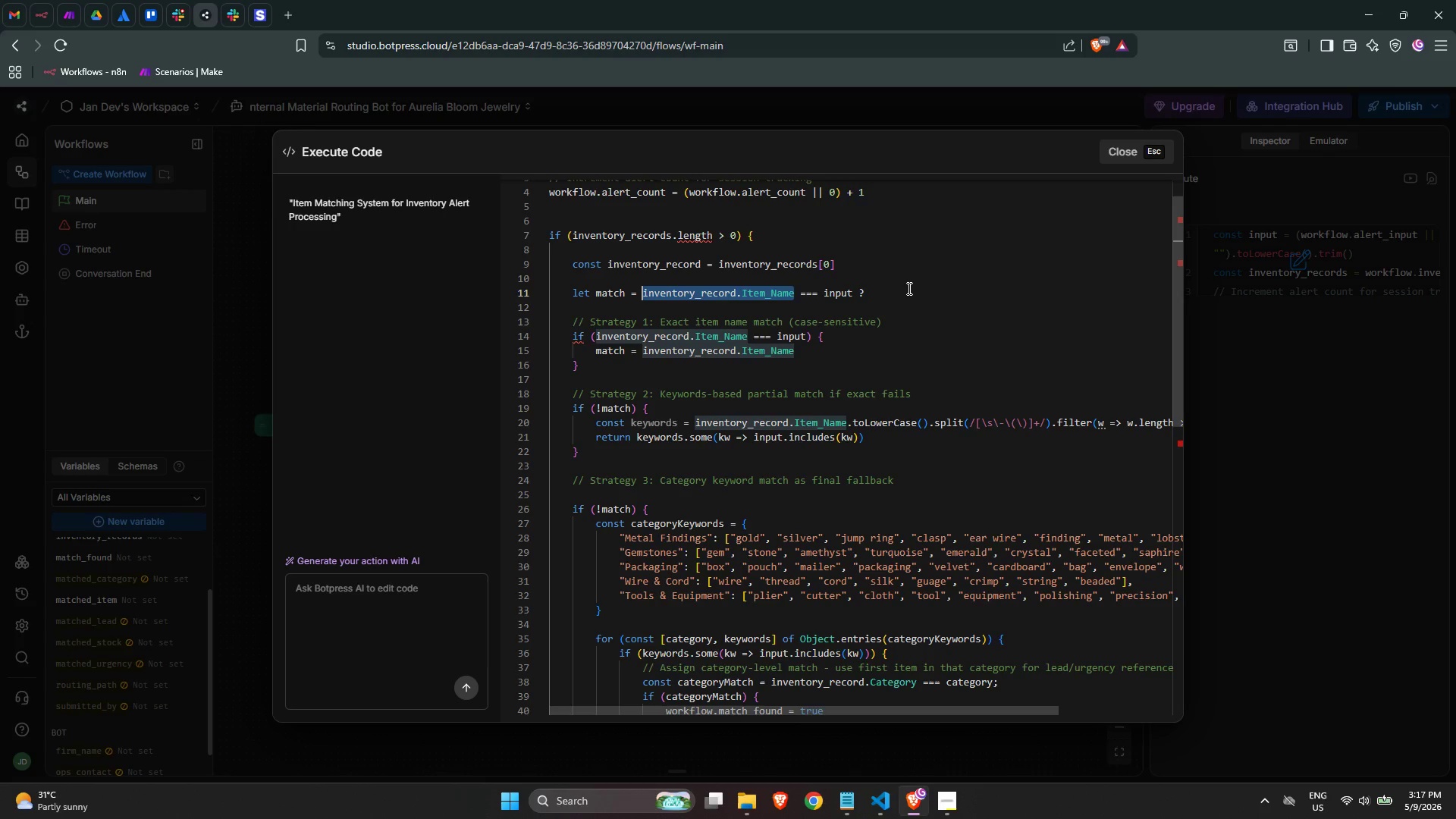 
key(Control+C)
 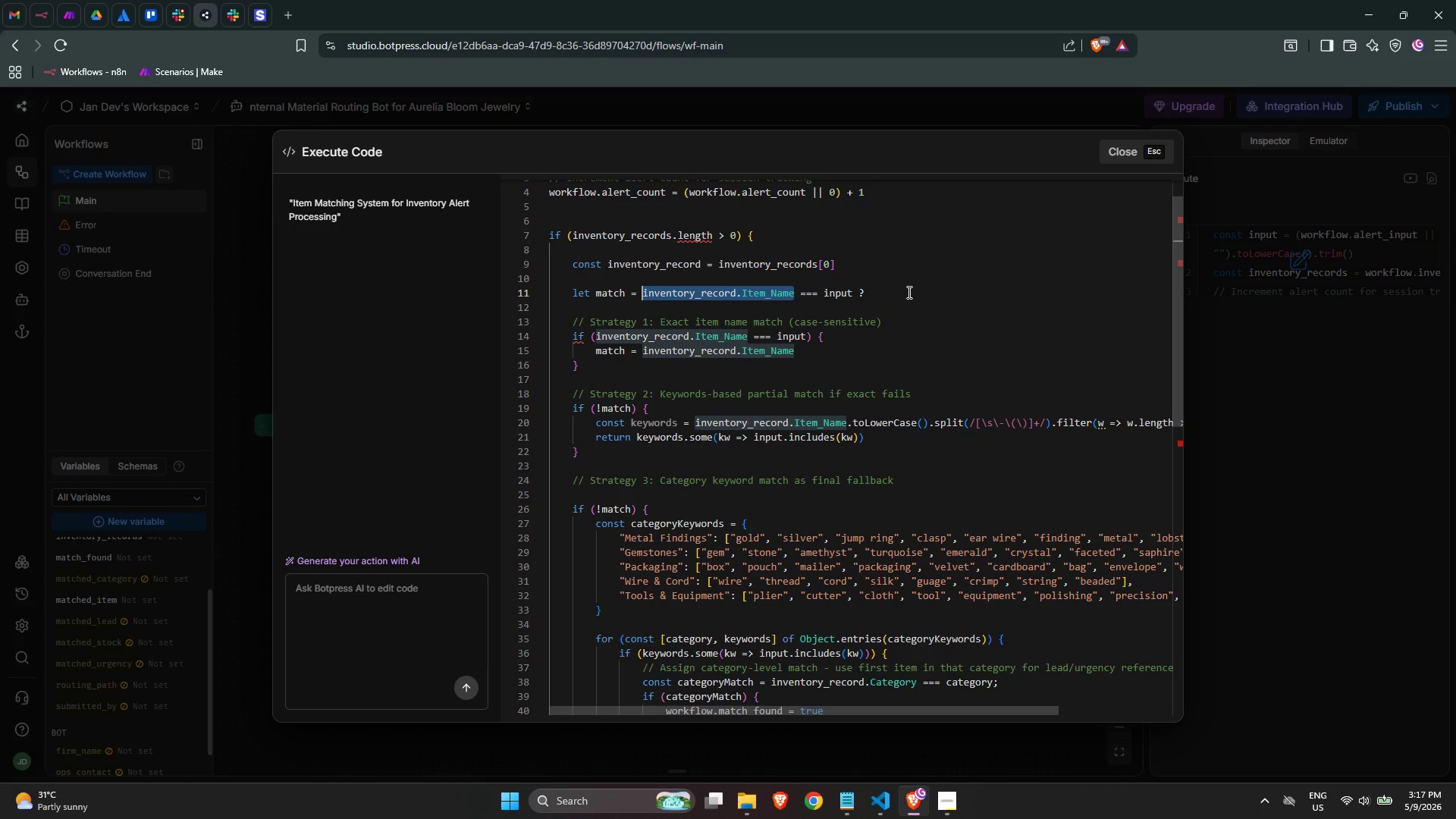 
left_click([908, 292])
 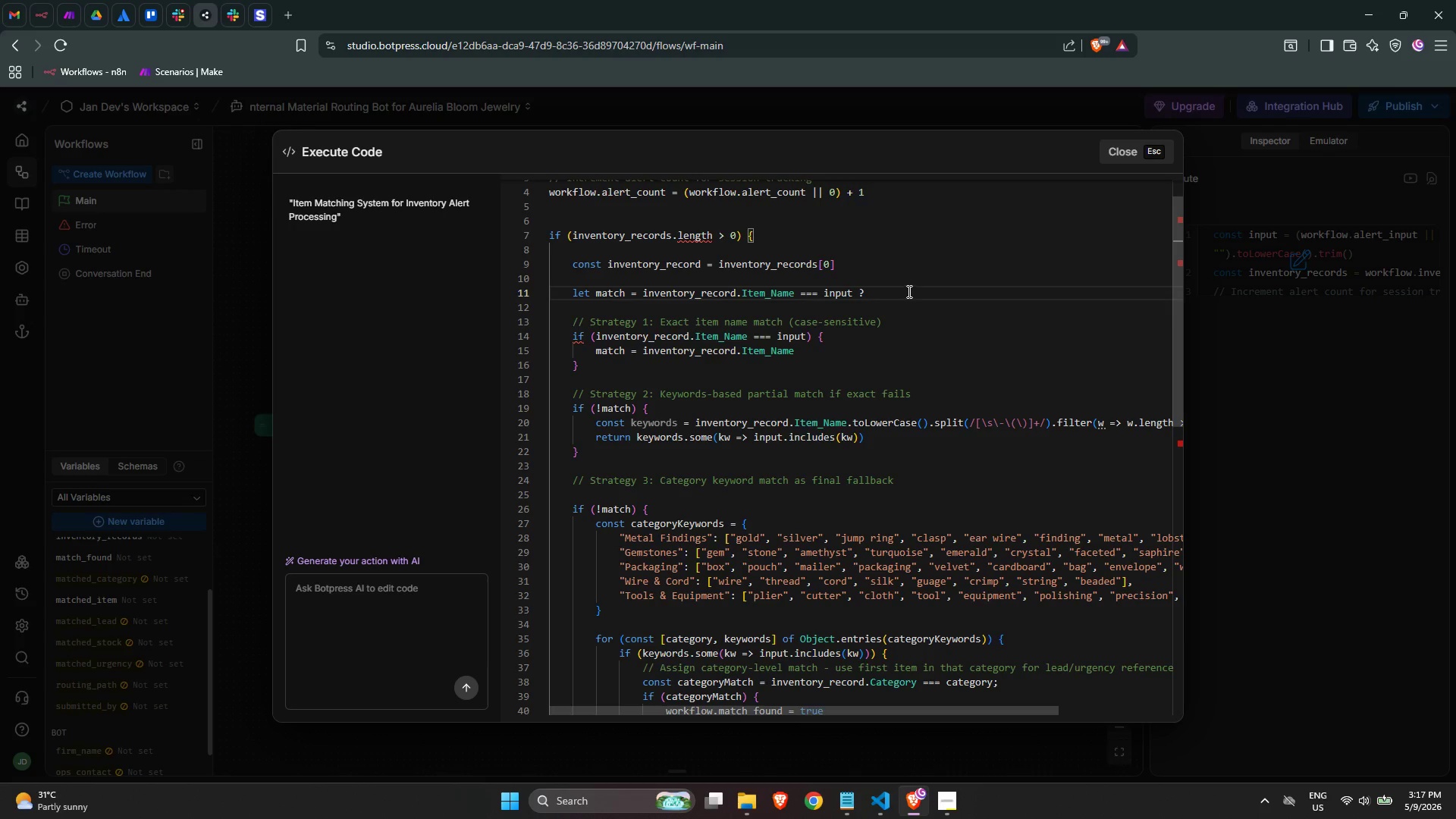 
key(Control+ControlLeft)
 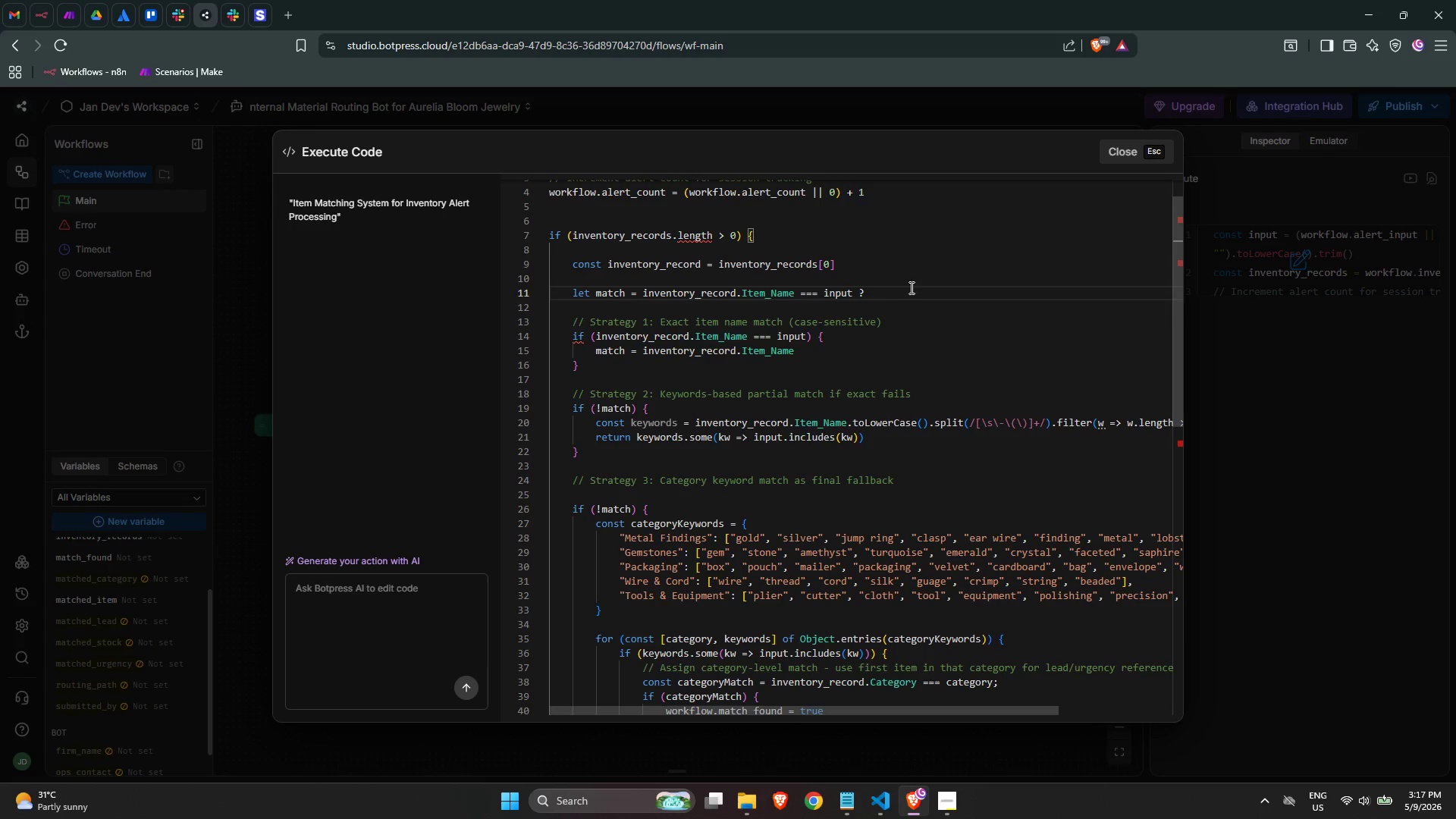 
key(Control+V)
 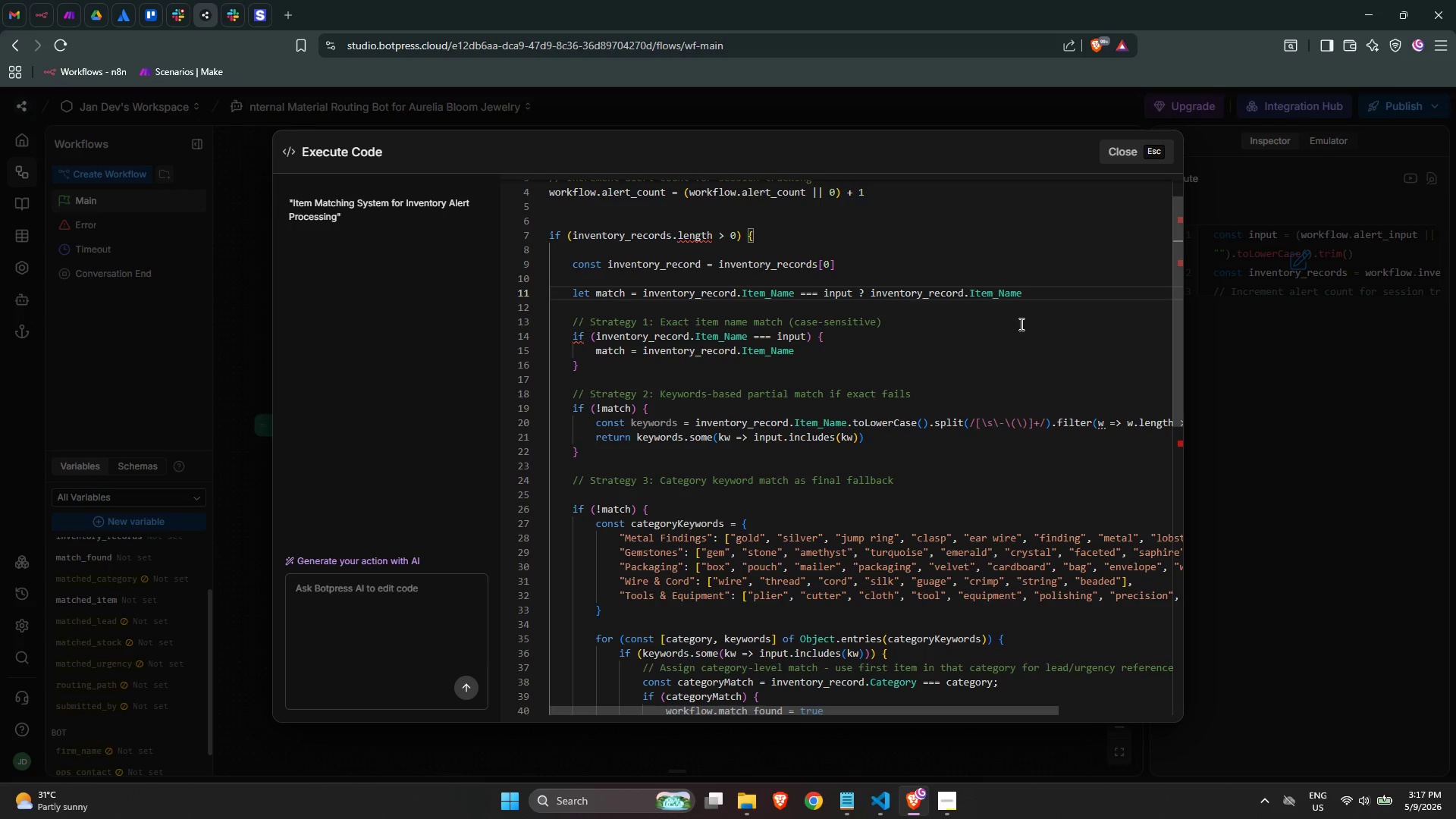 
wait(14.45)
 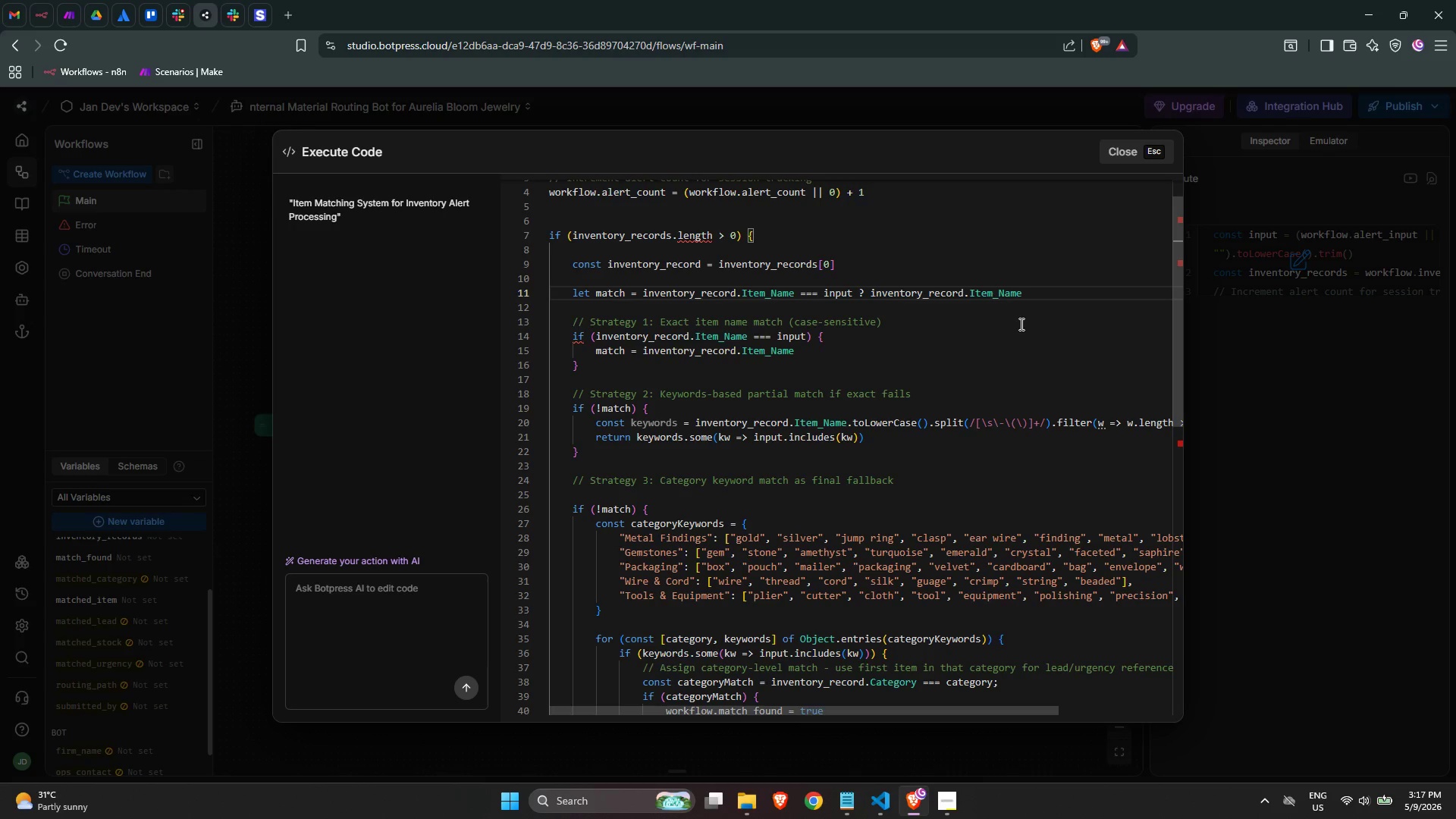 
key(Space)
 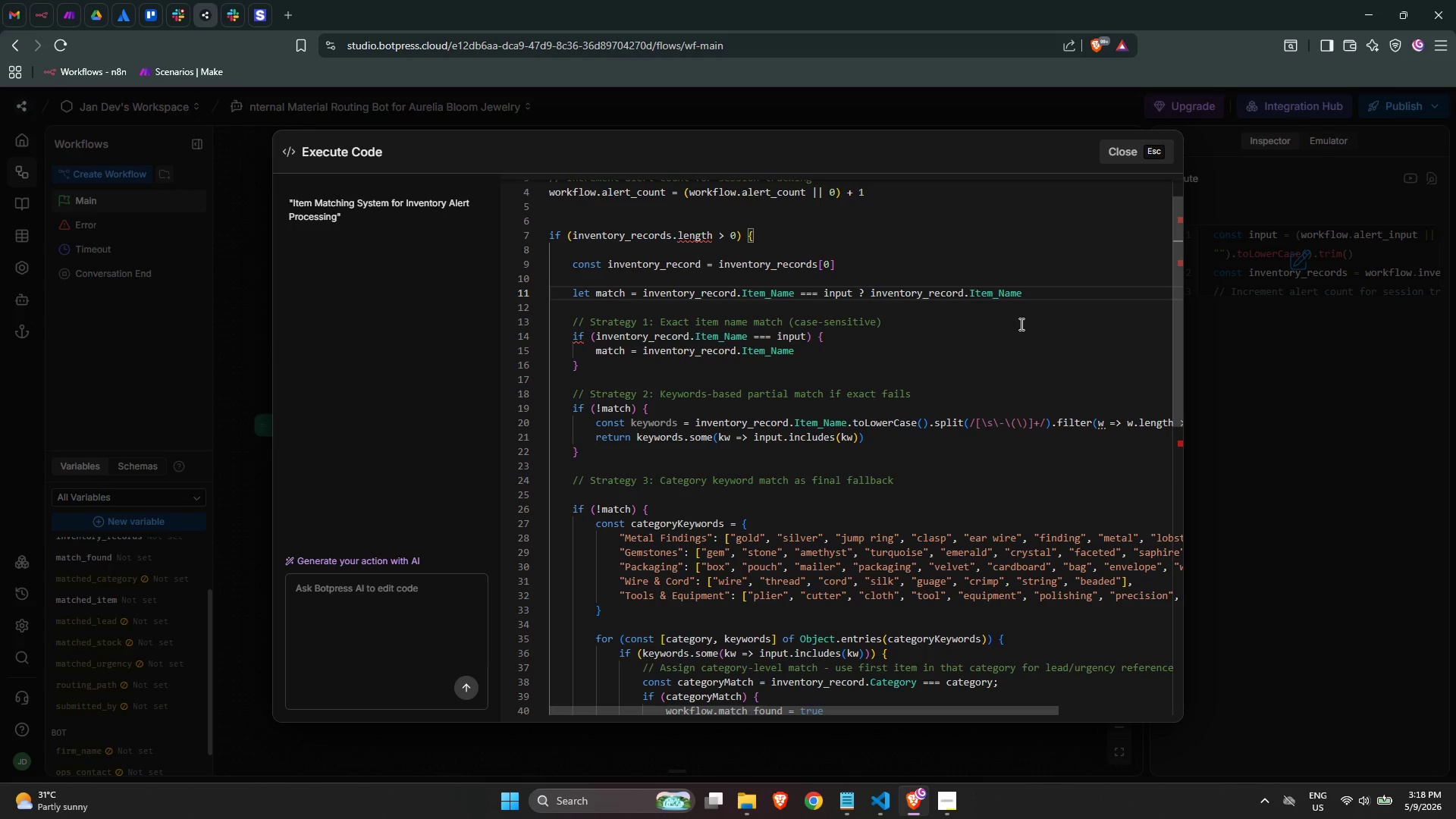 
key(Shift+ShiftLeft)
 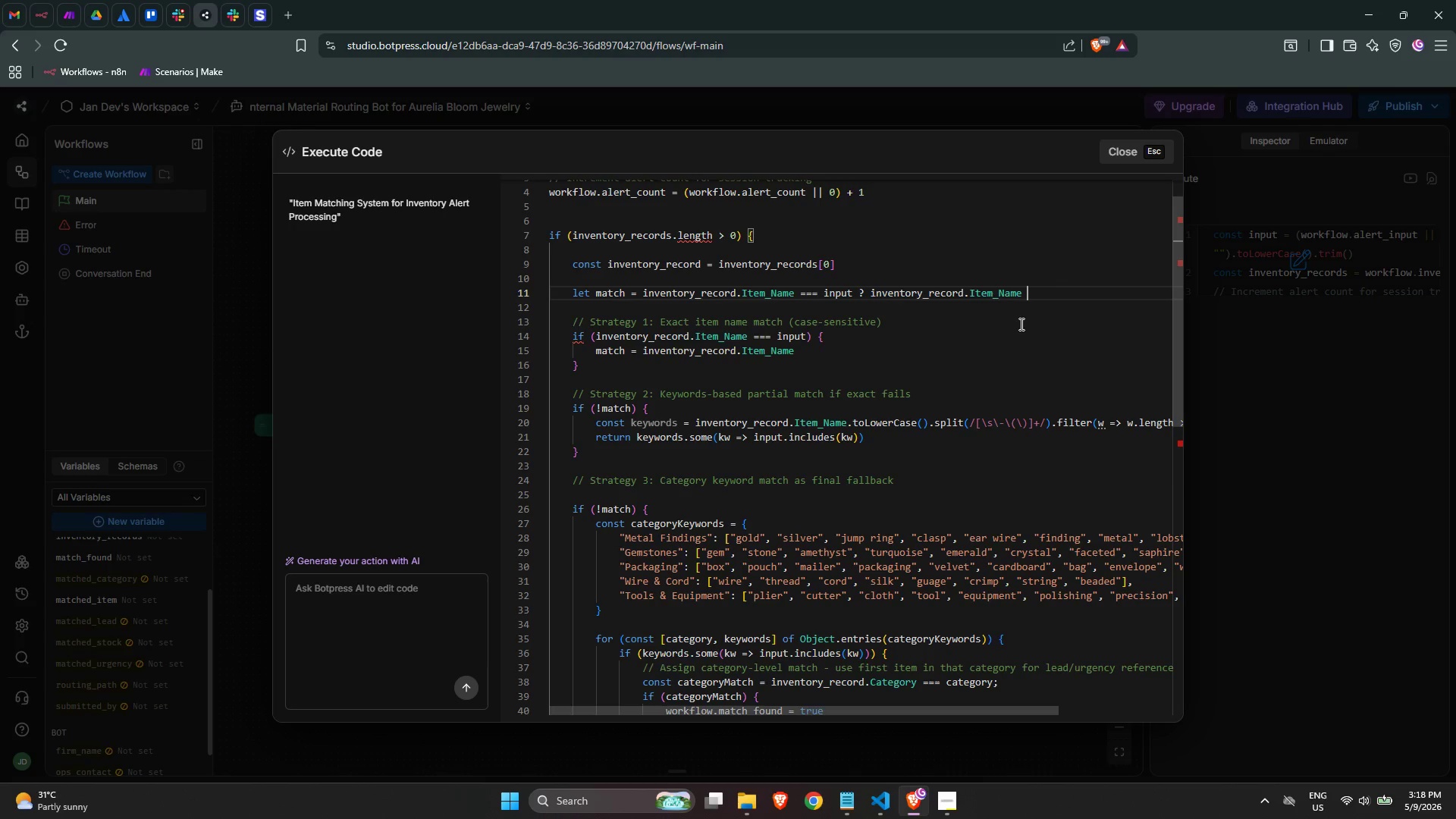 
key(Shift+Semicolon)
 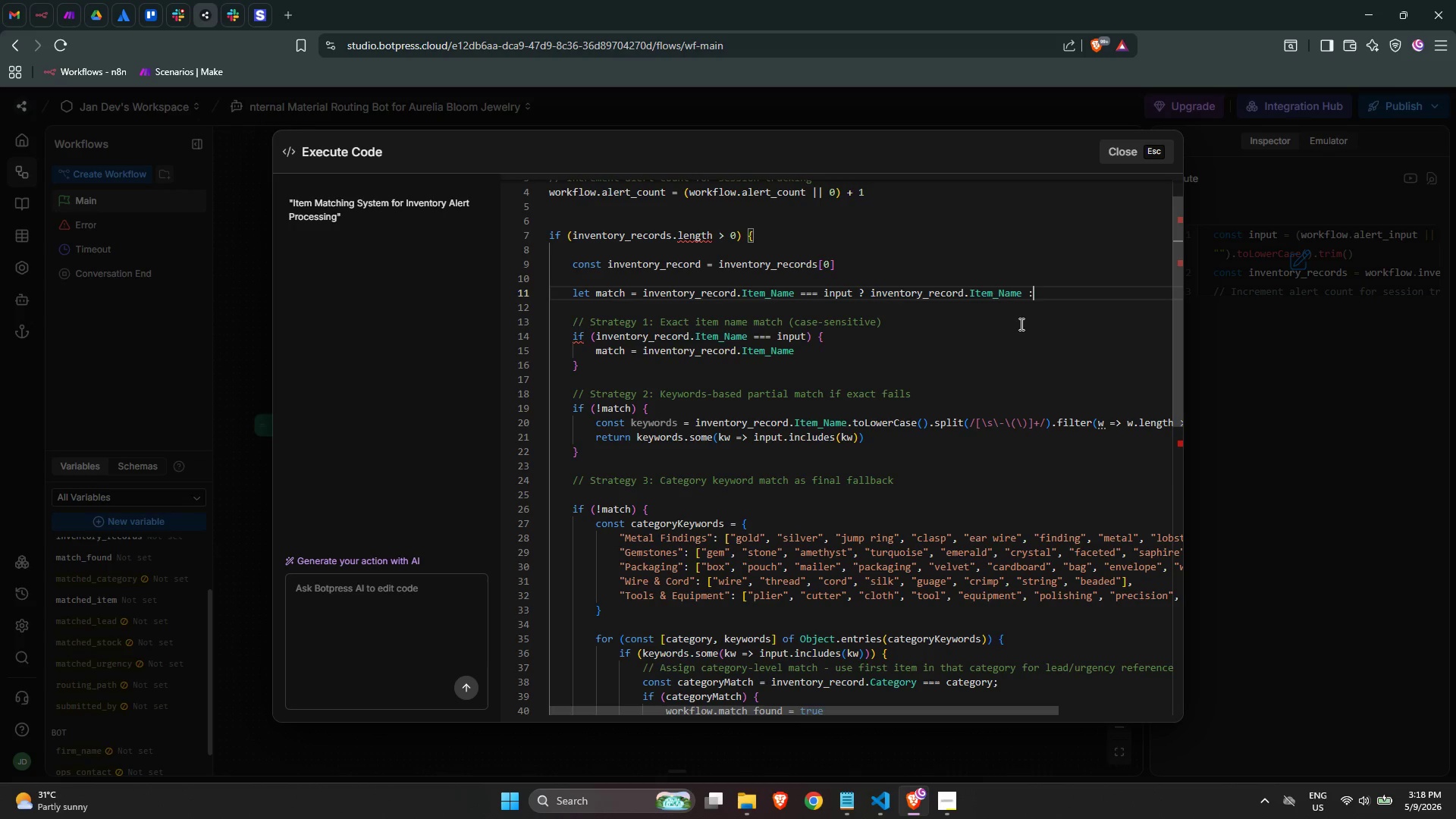 
key(Space)
 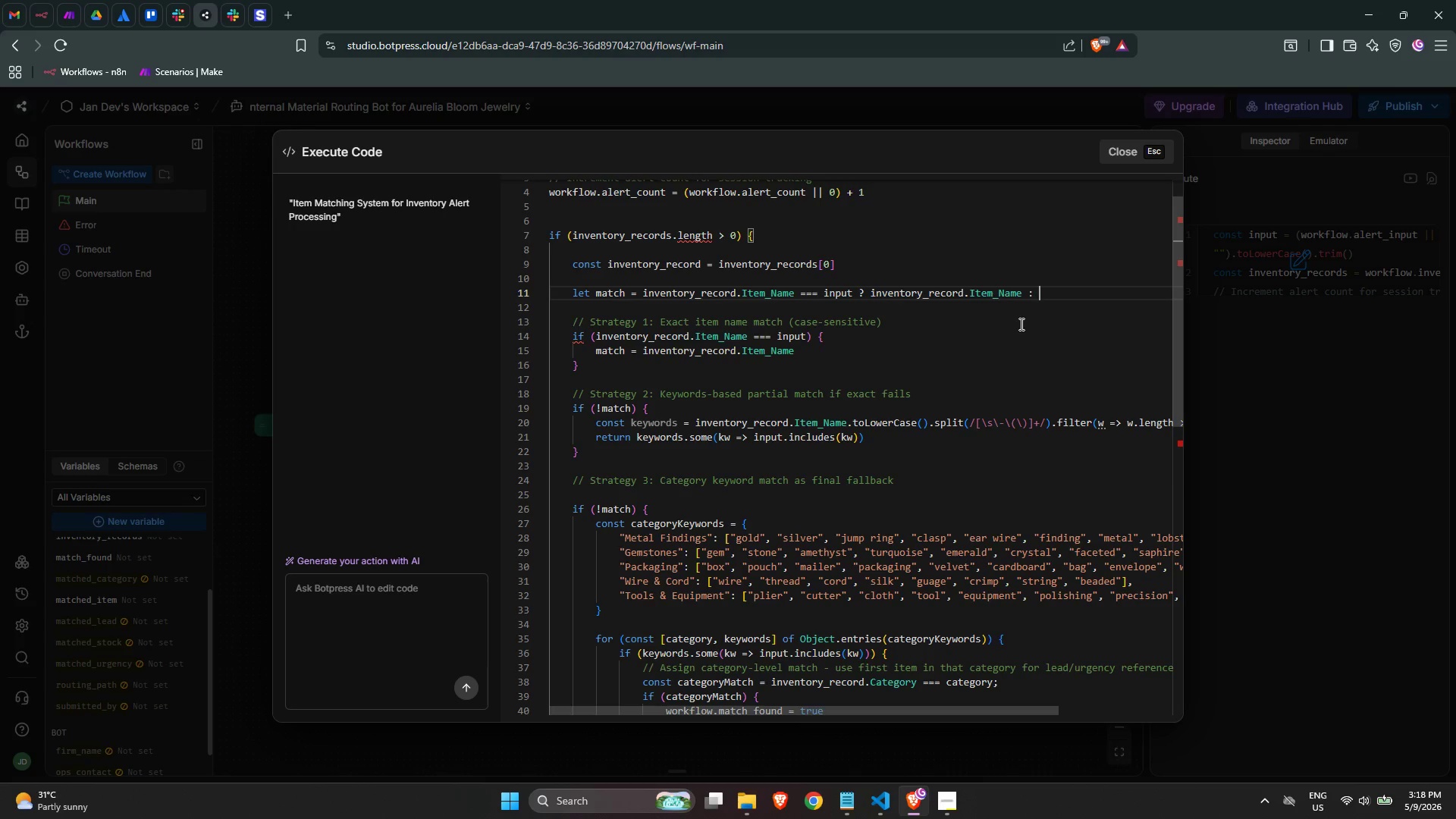 
type(null)
 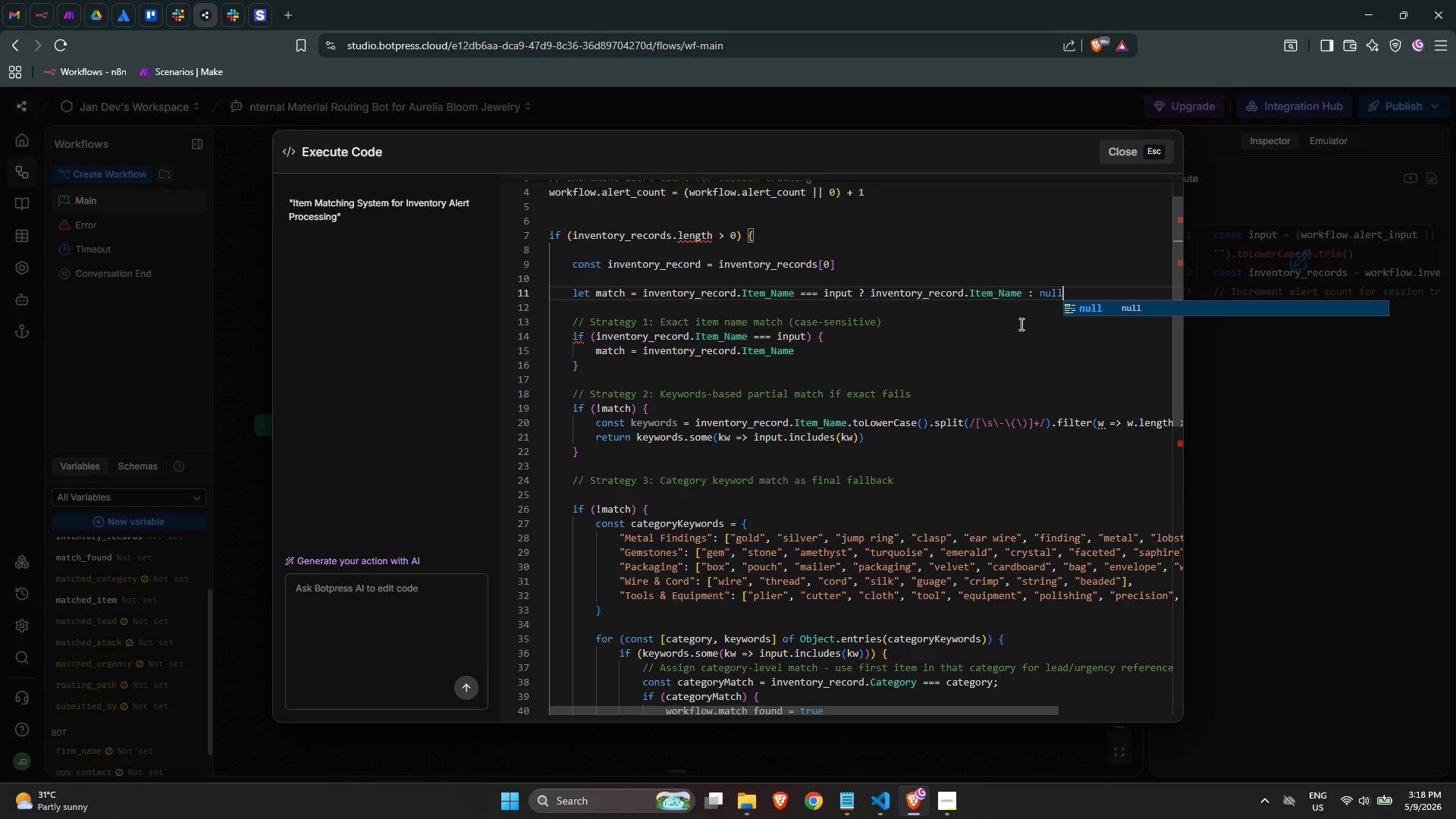 
key(Enter)
 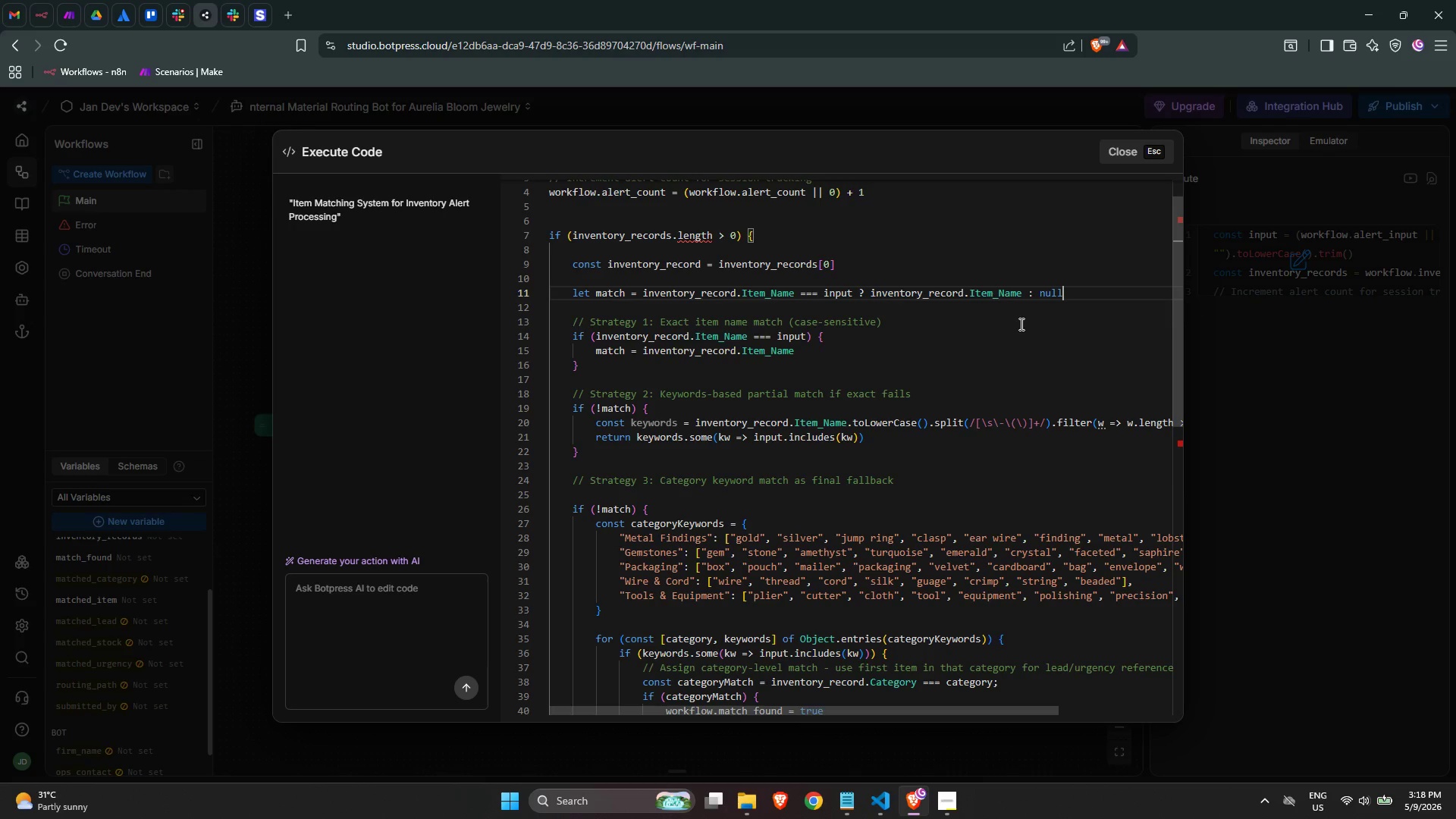 
key(Semicolon)
 